 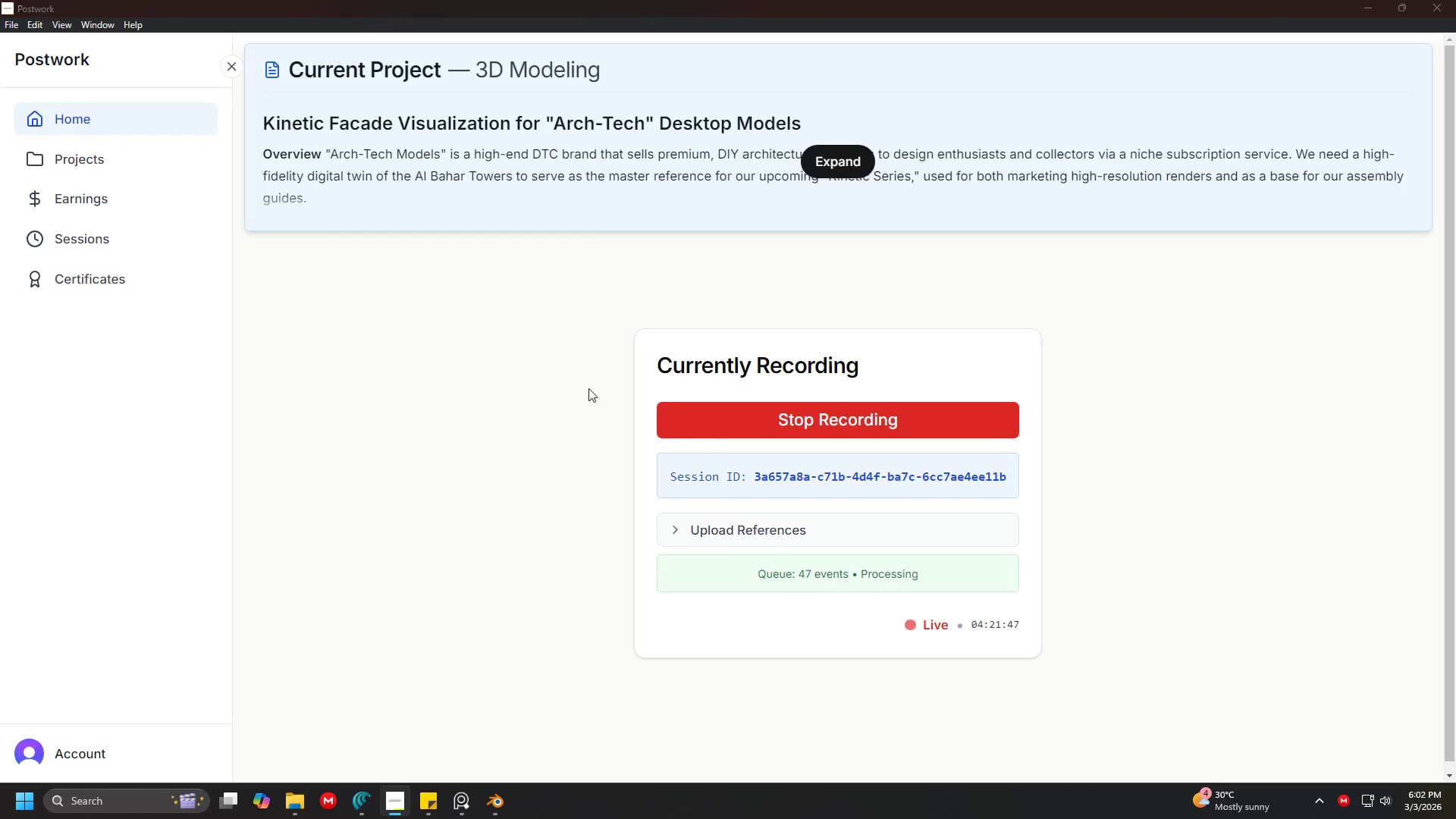 
key(Shift+ShiftLeft)
 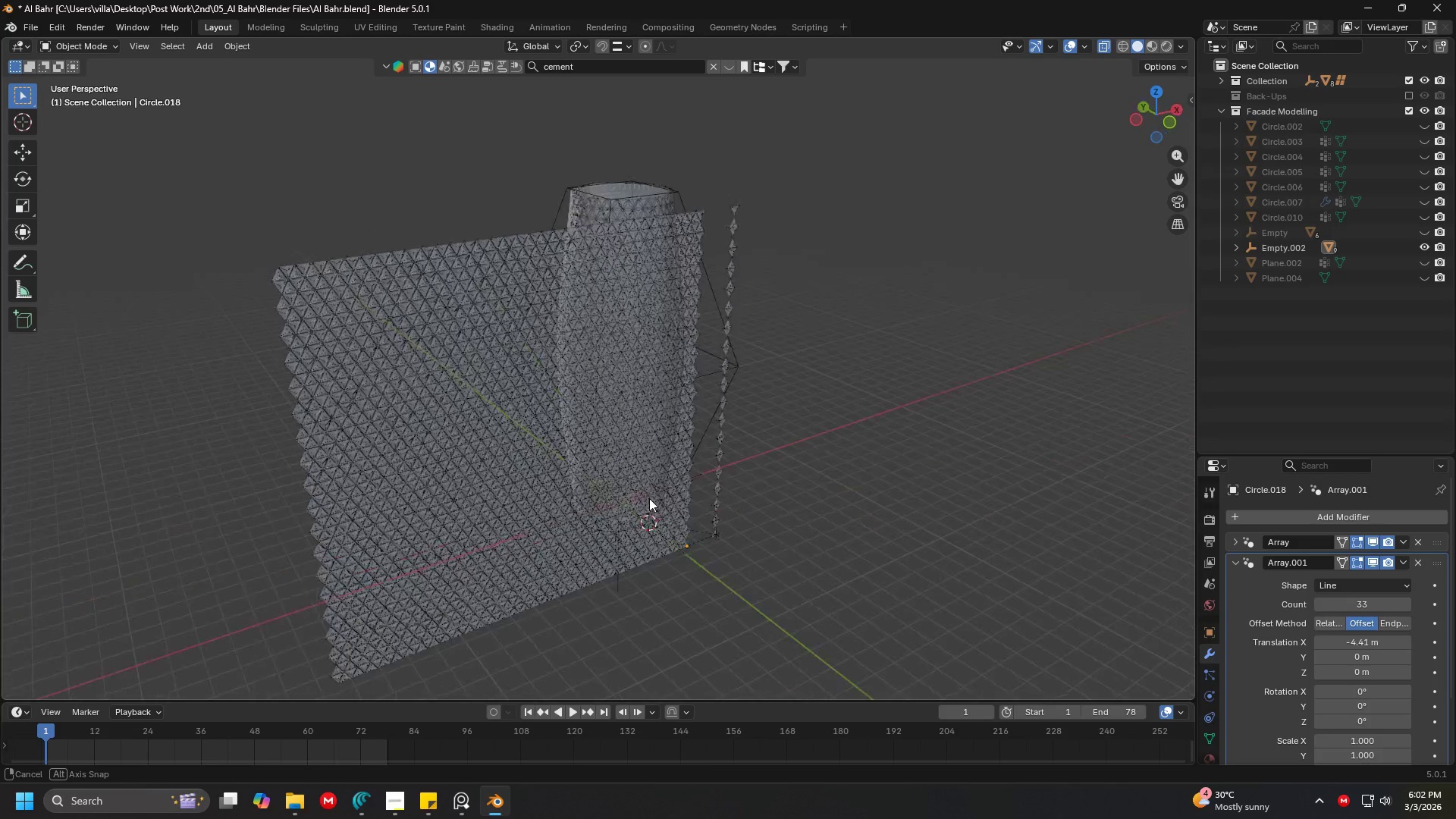 
scroll: coordinate [582, 388], scroll_direction: down, amount: 3.0
 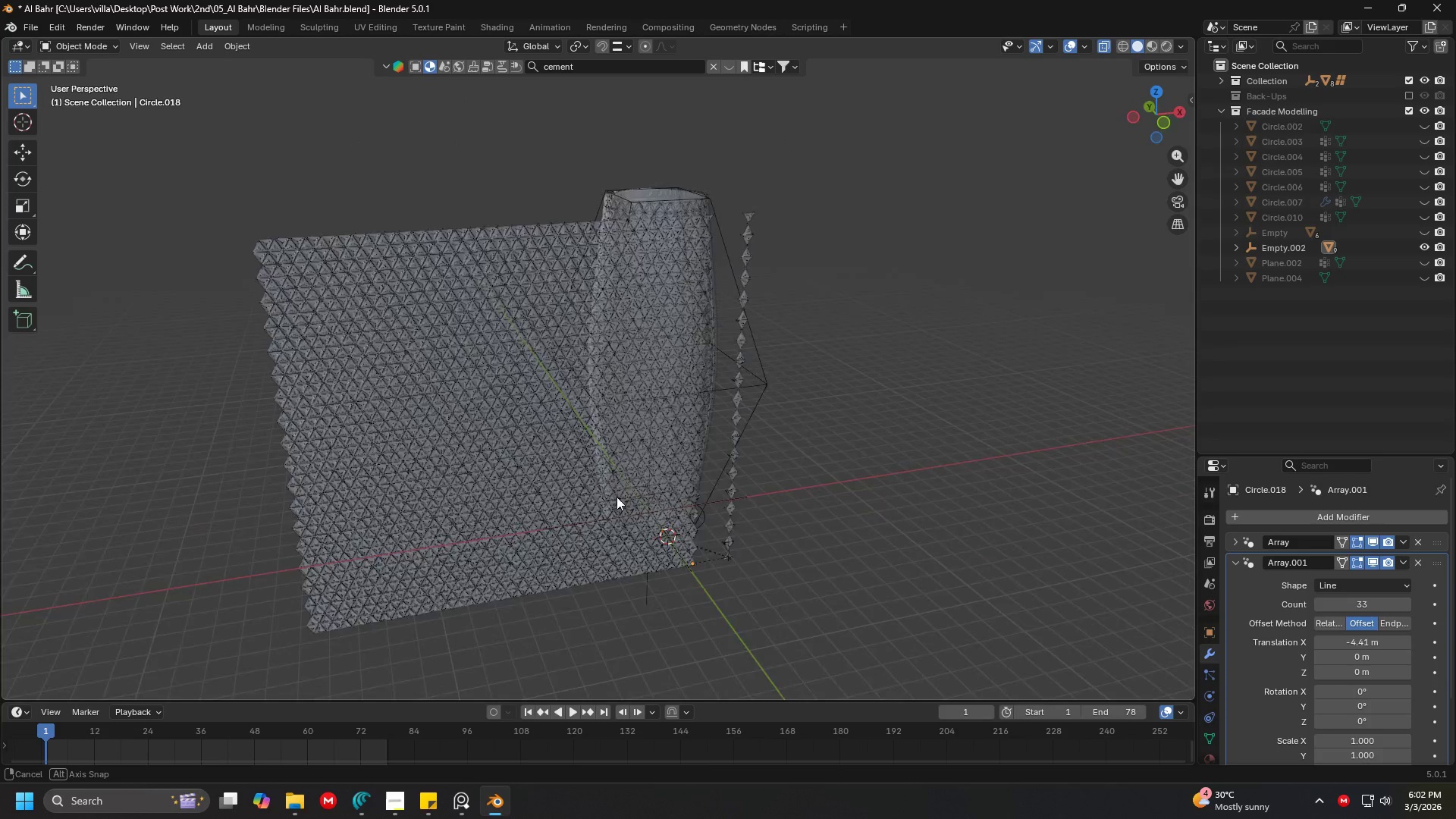 
key(Shift+ShiftLeft)
 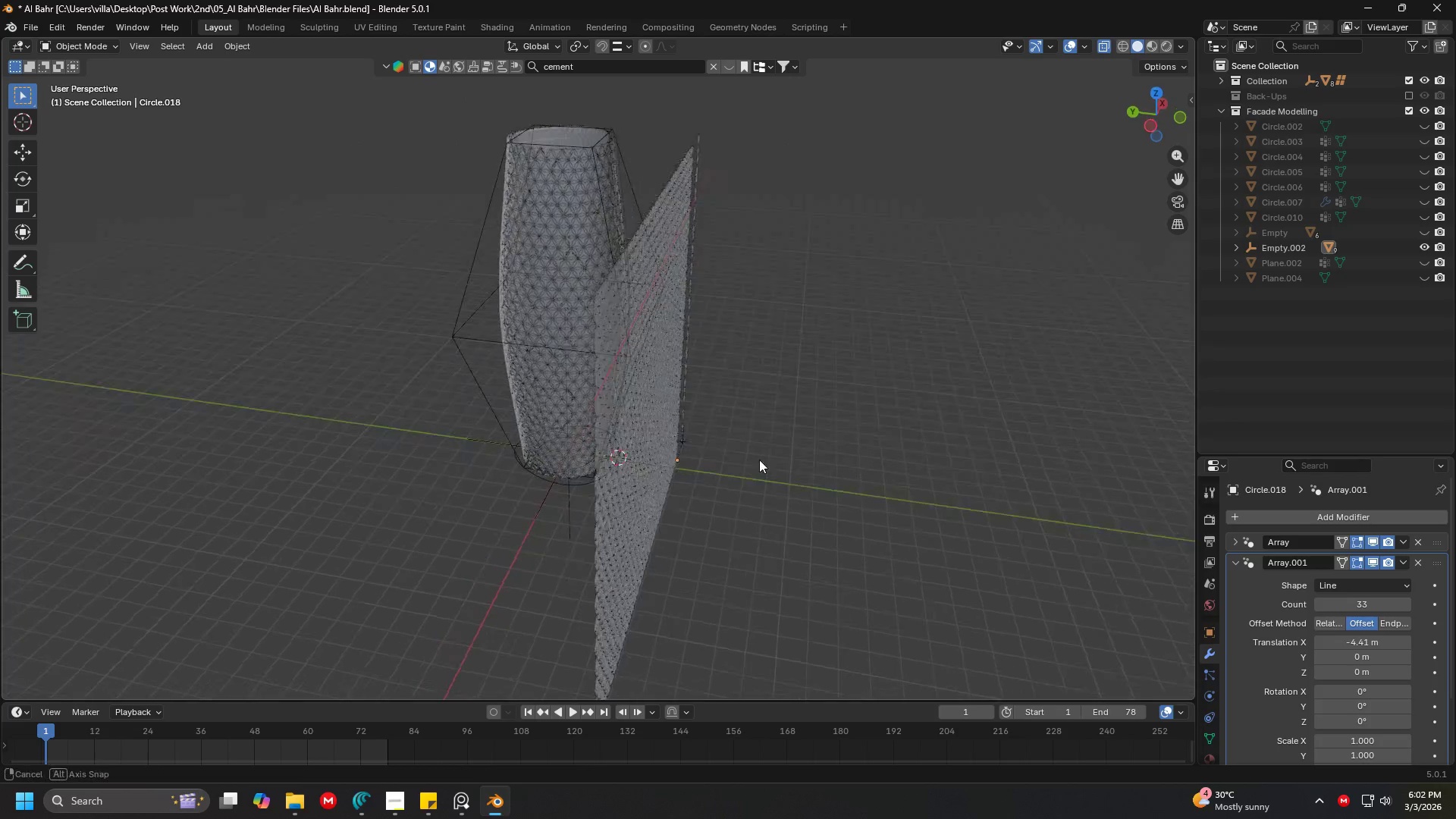 
left_click([782, 463])
 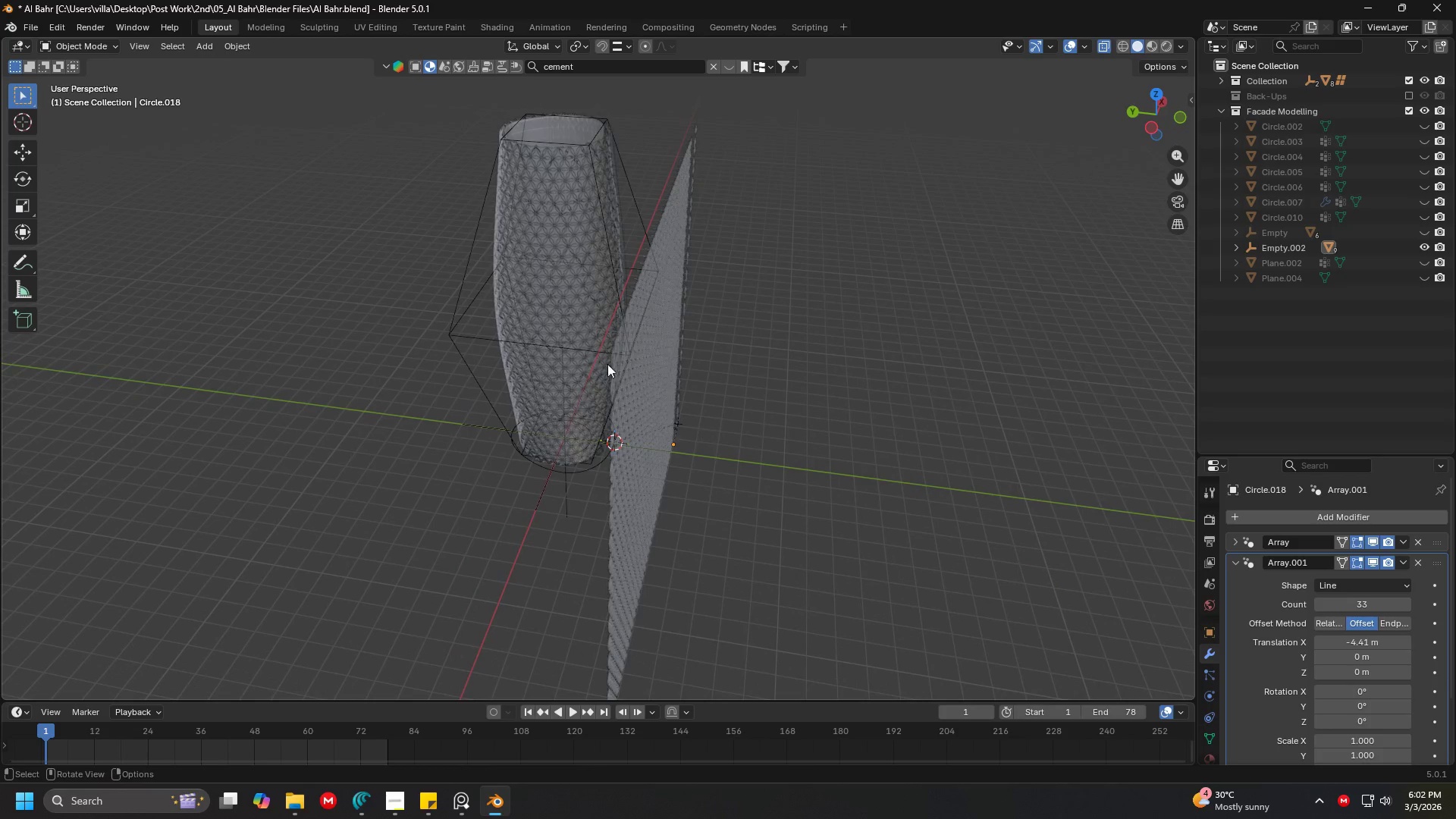 
hold_key(key=ShiftLeft, duration=0.42)
 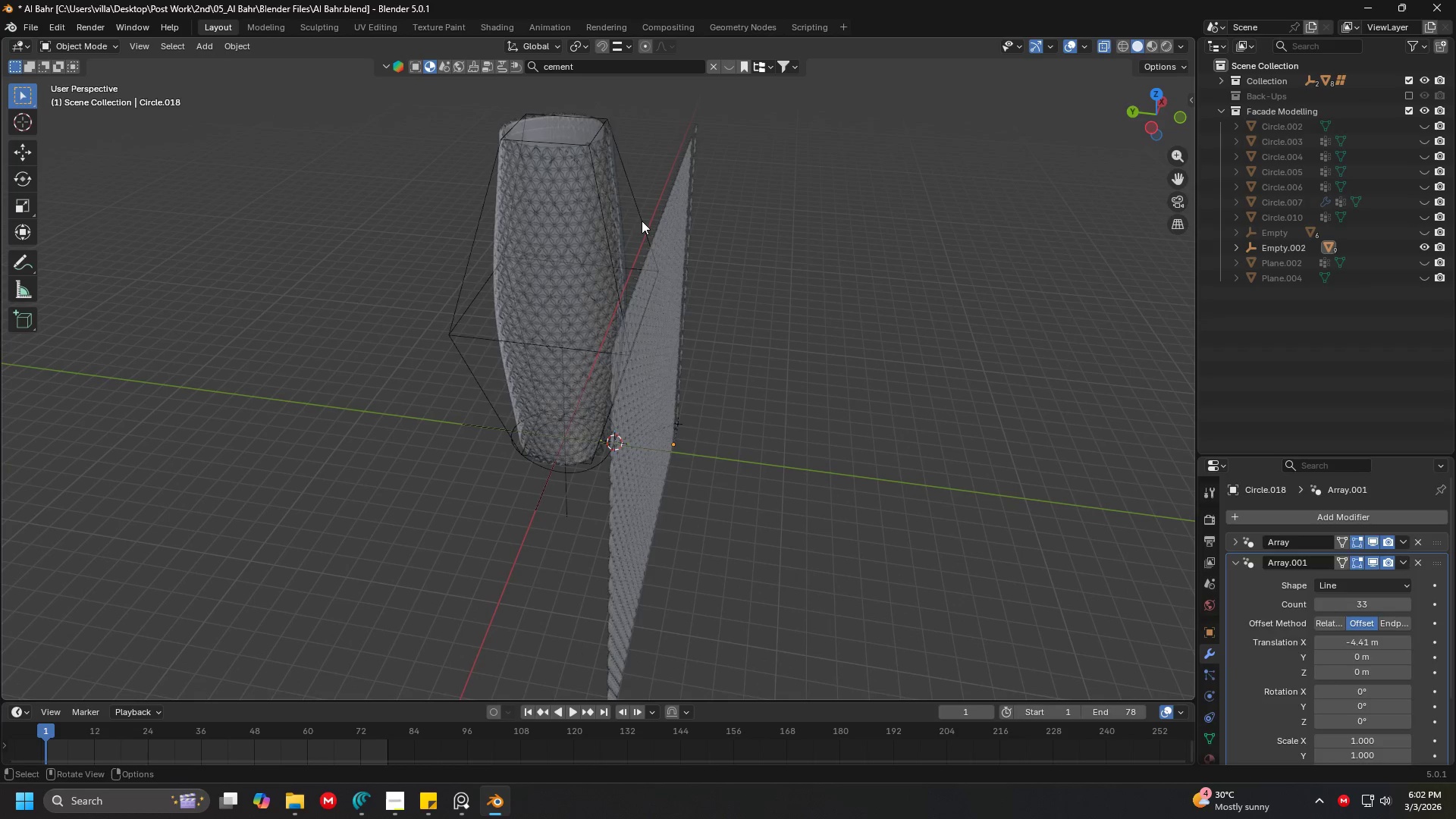 
left_click([644, 214])
 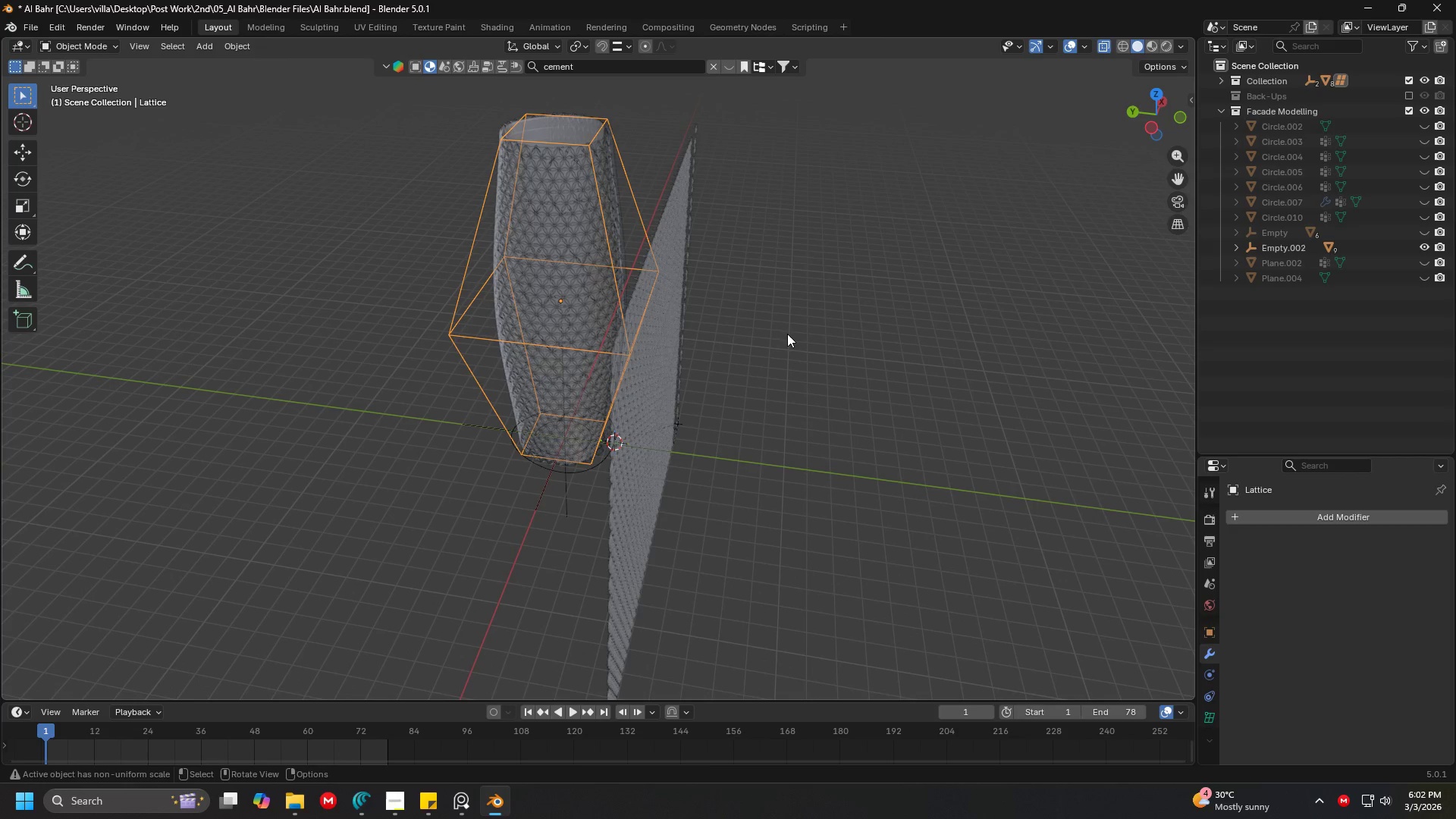 
left_click([814, 308])
 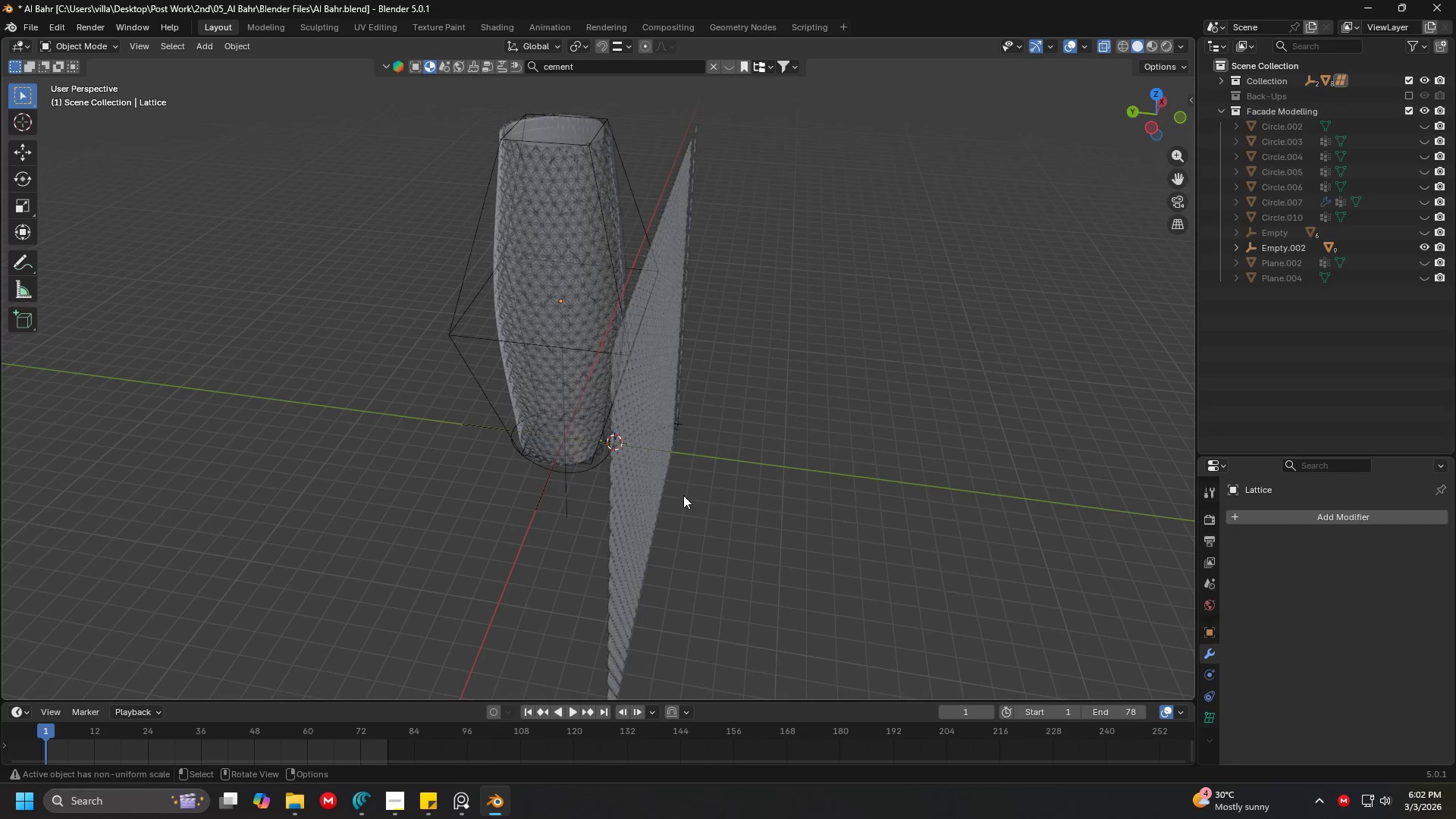 
scroll: coordinate [695, 491], scroll_direction: down, amount: 2.0
 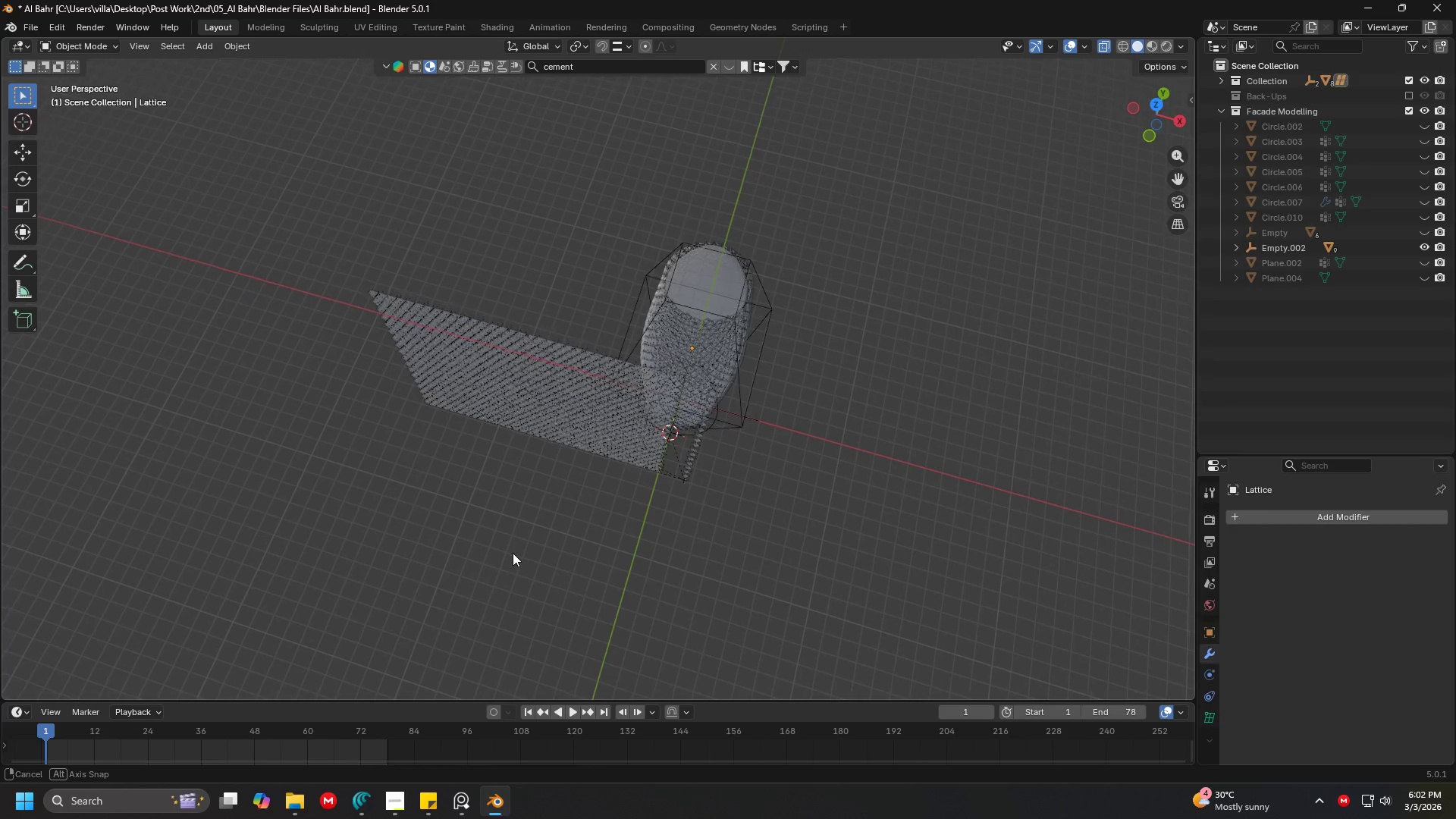 
scroll: coordinate [705, 482], scroll_direction: up, amount: 4.0
 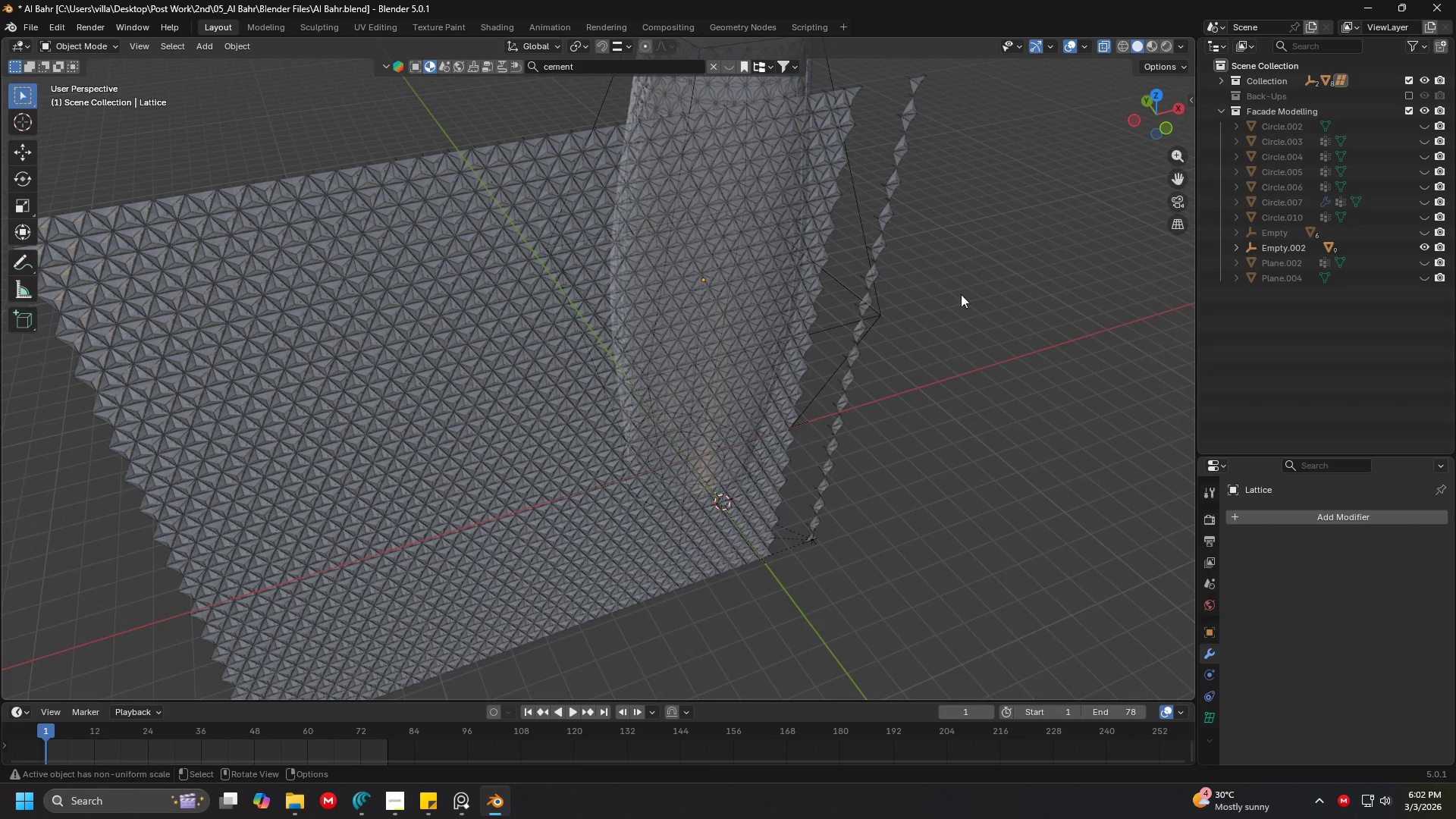 
key(Shift+ShiftLeft)
 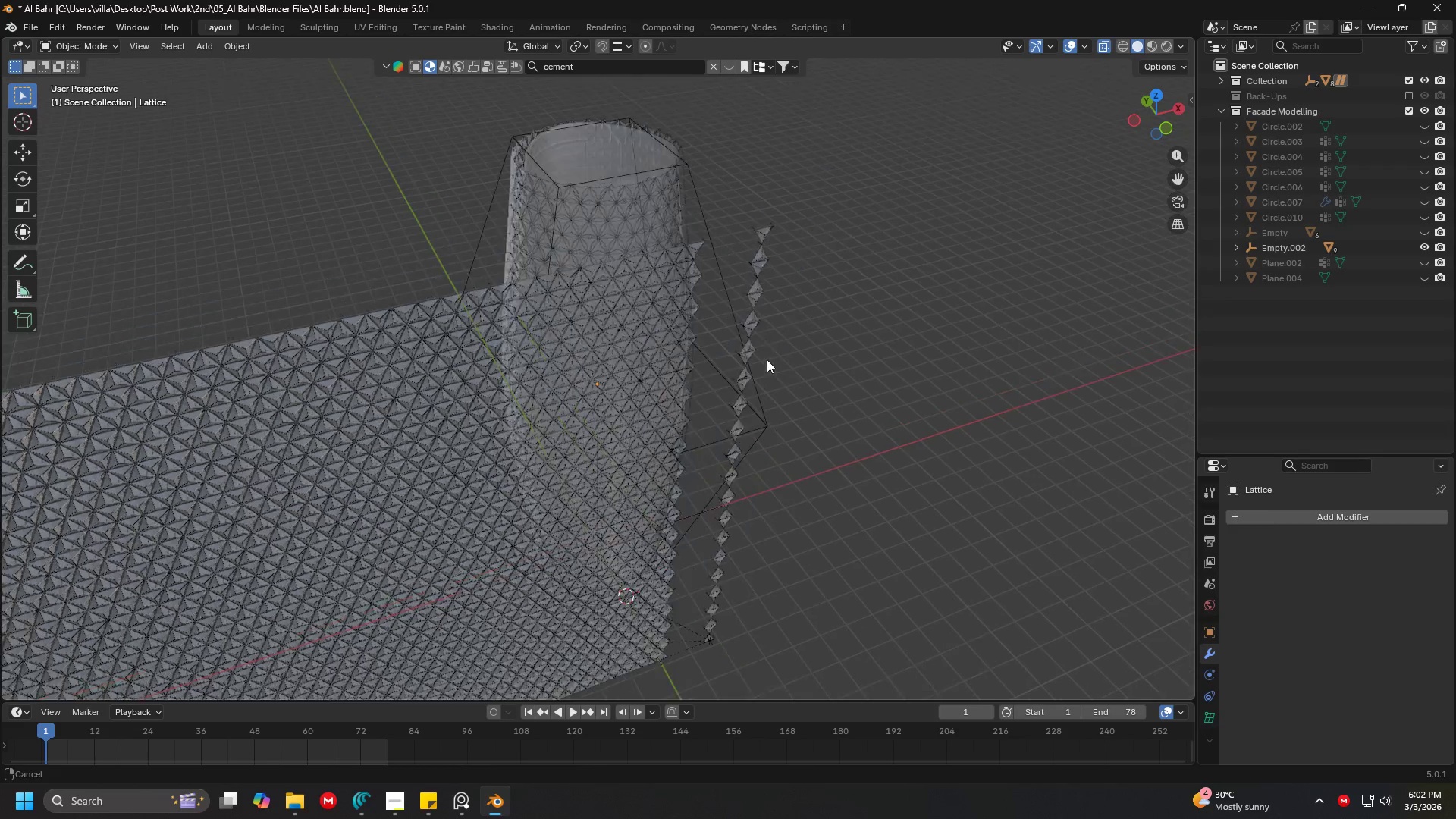 
scroll: coordinate [764, 362], scroll_direction: up, amount: 1.0
 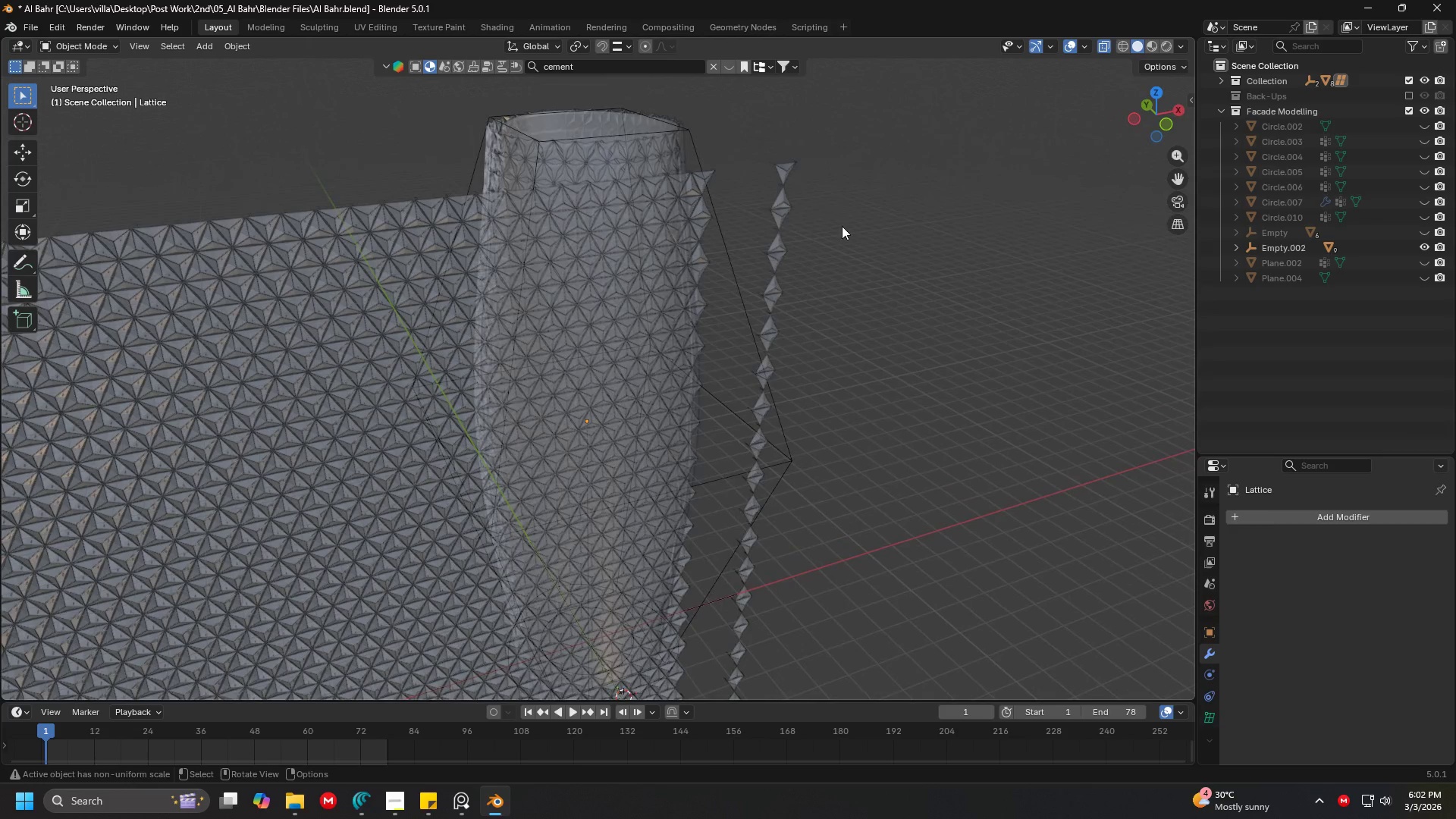 
left_click([788, 180])
 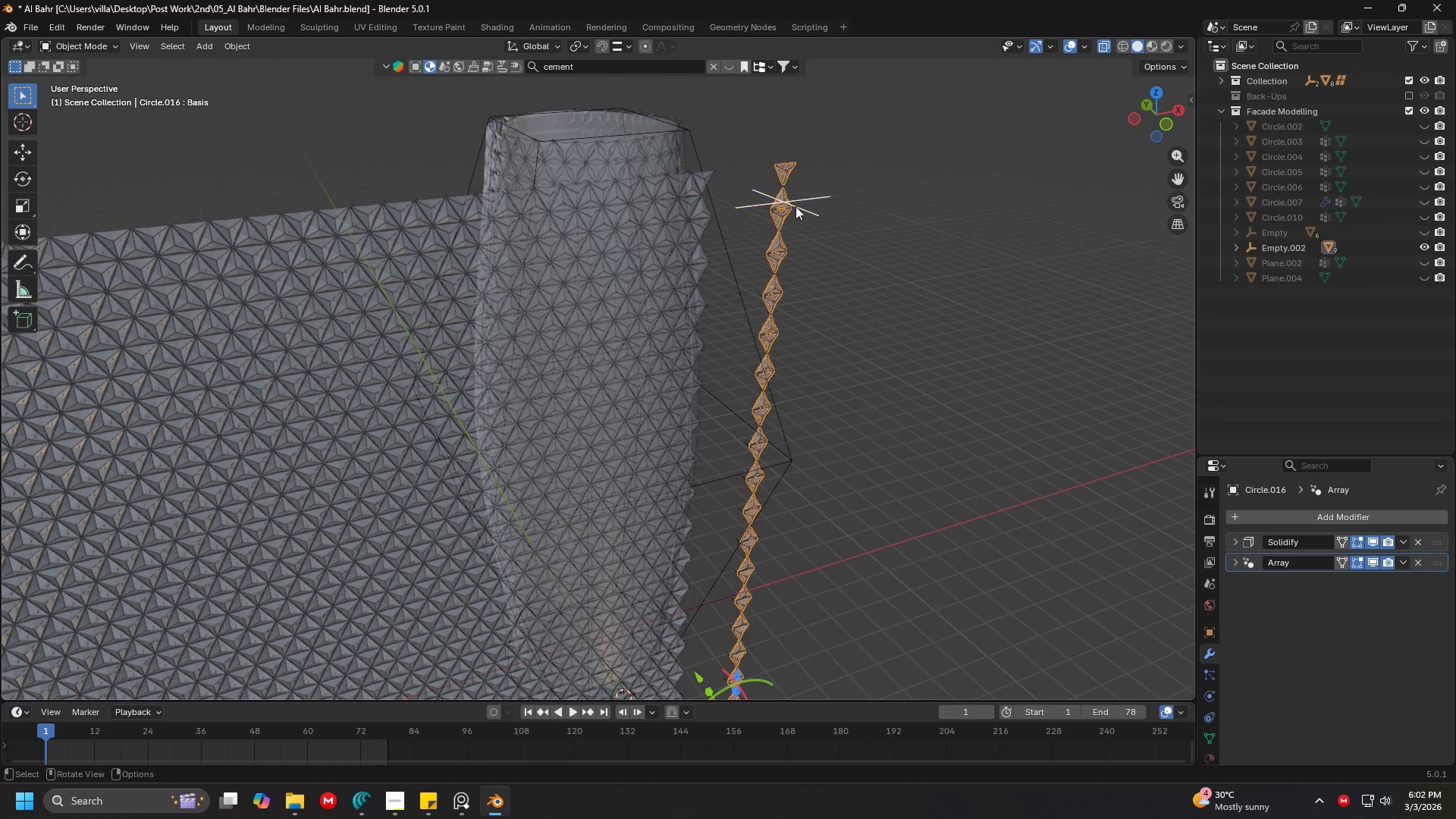 
key(Shift+ShiftLeft)
 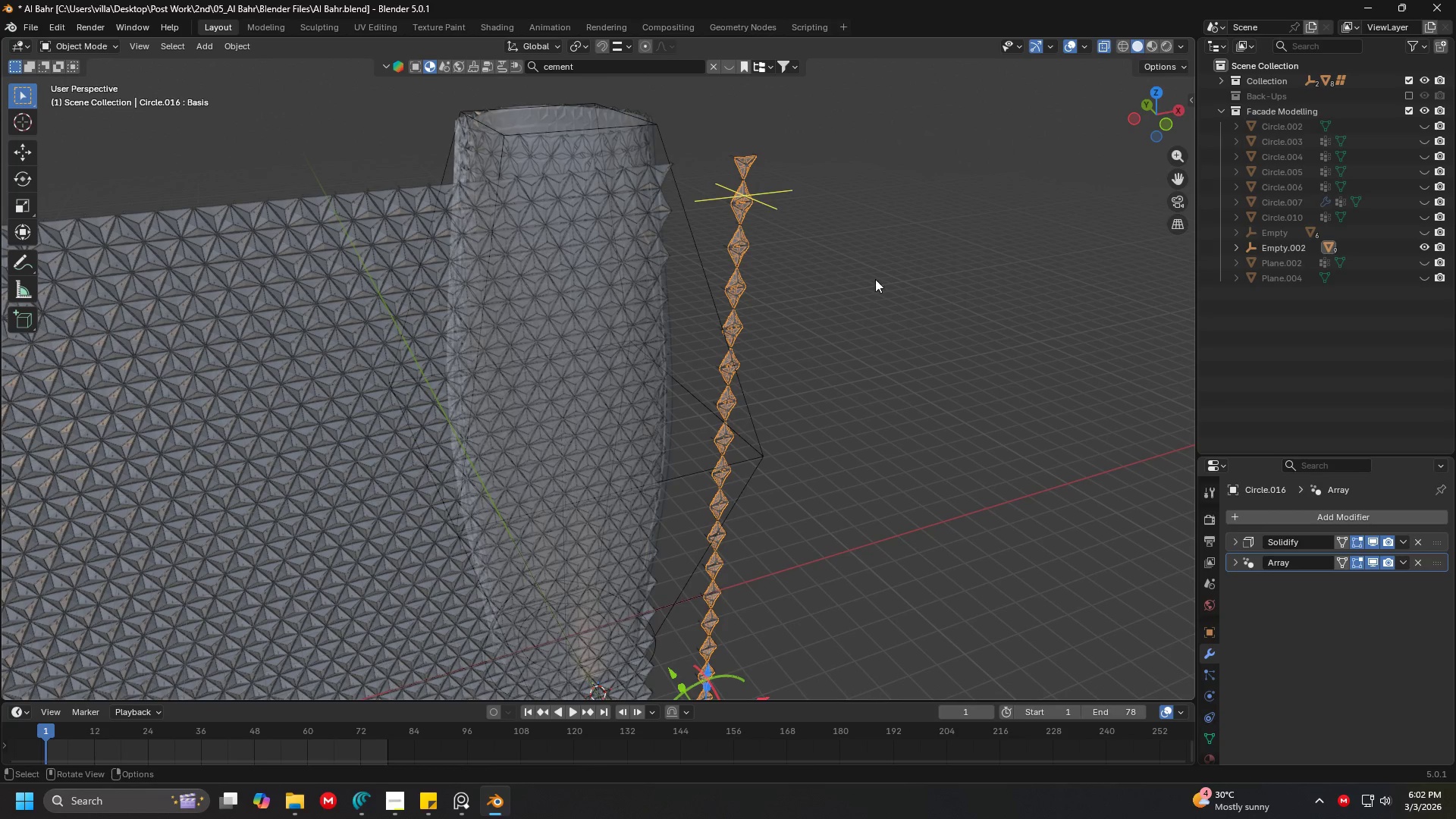 
key(H)
 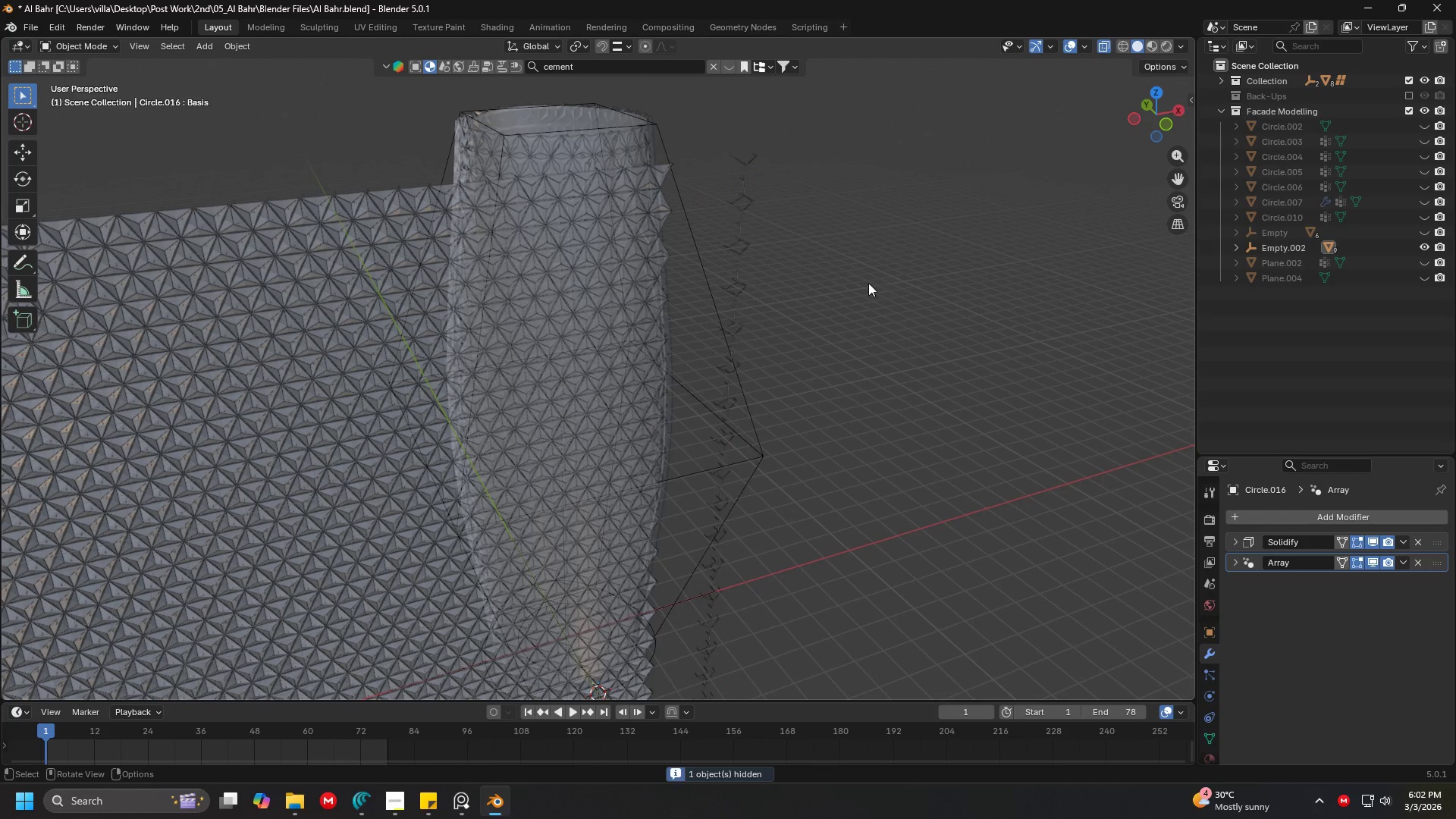 
key(Shift+ShiftLeft)
 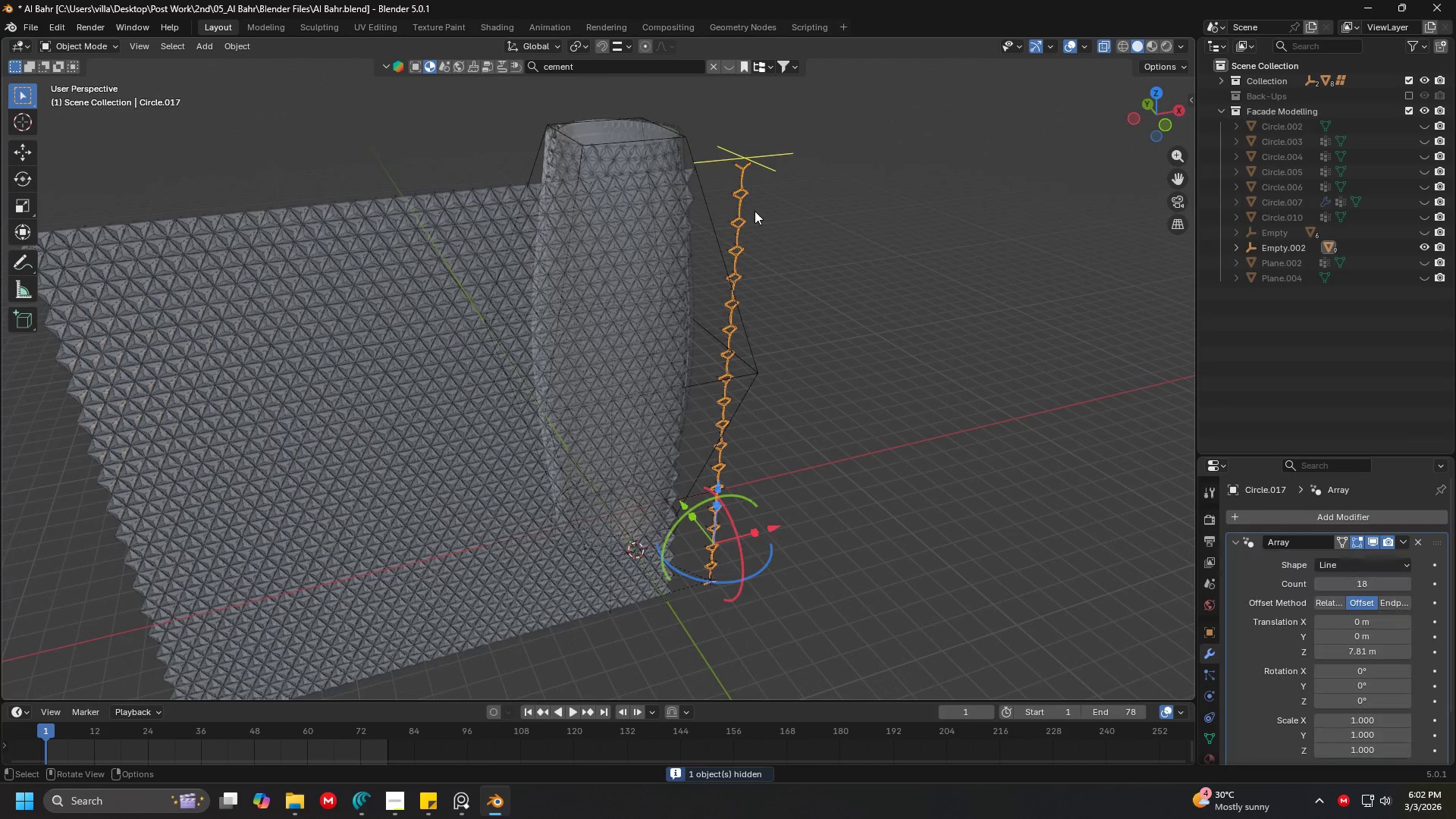 
scroll: coordinate [759, 291], scroll_direction: down, amount: 3.0
 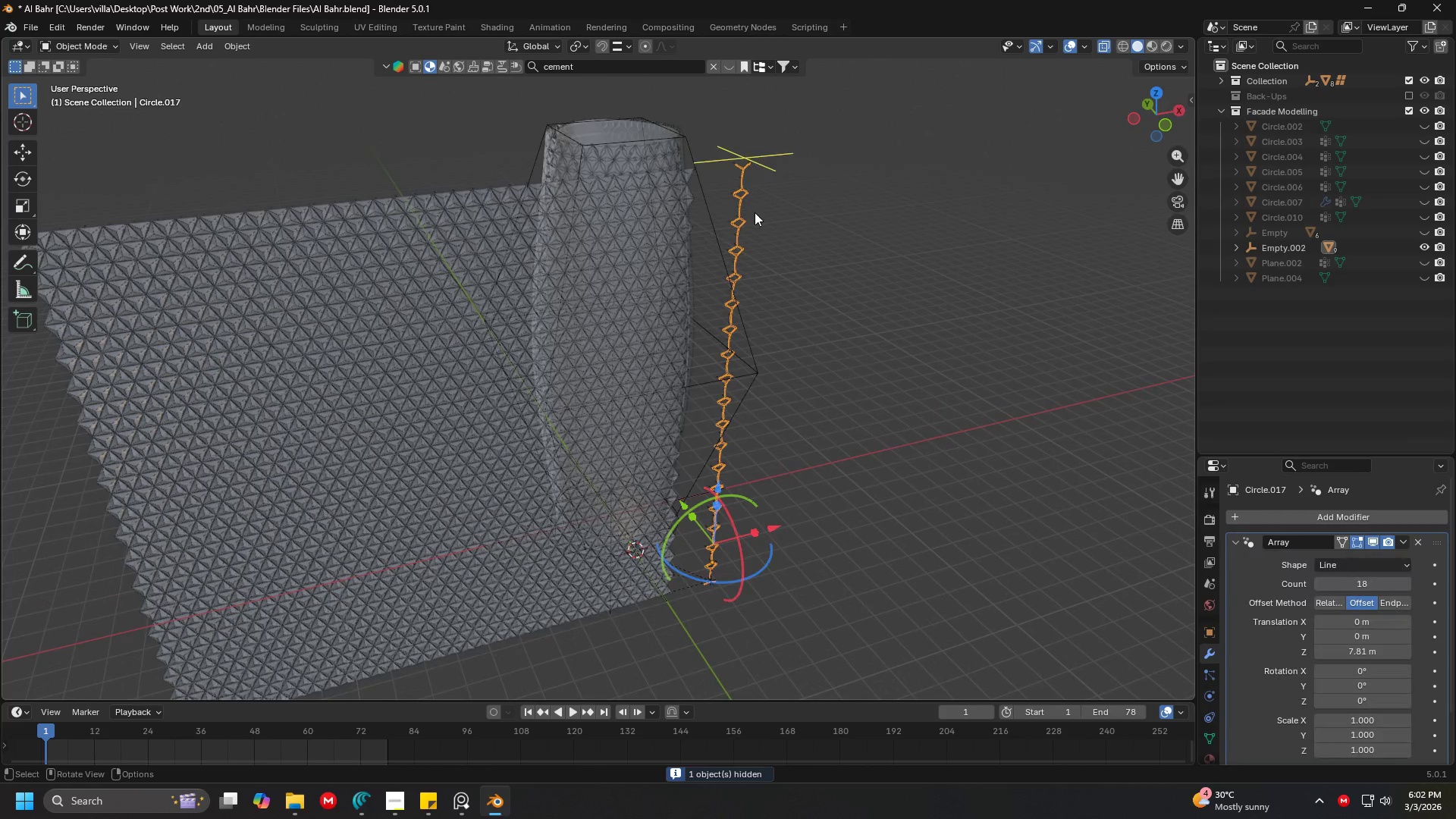 
key(H)
 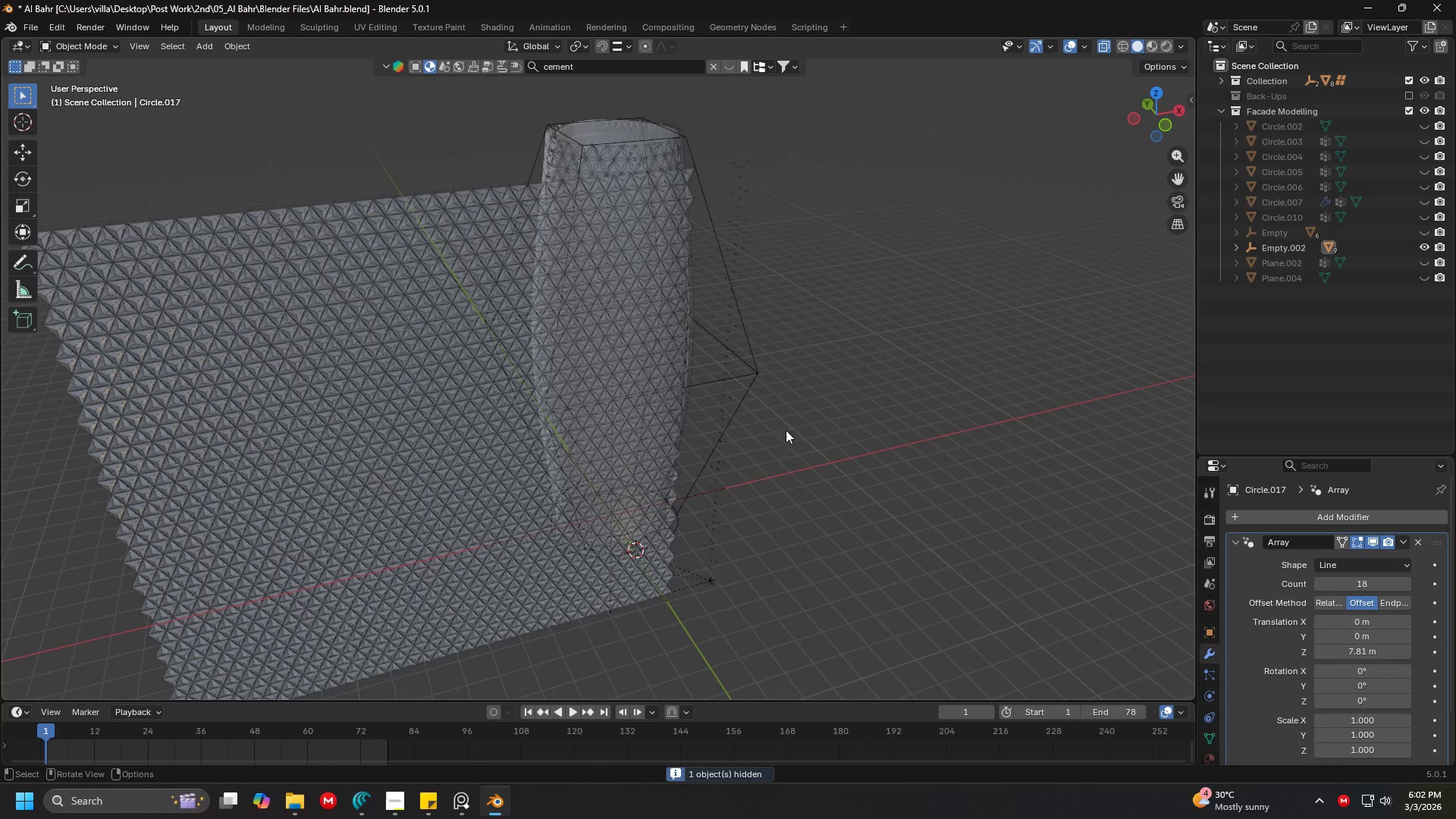 
key(Shift+ShiftLeft)
 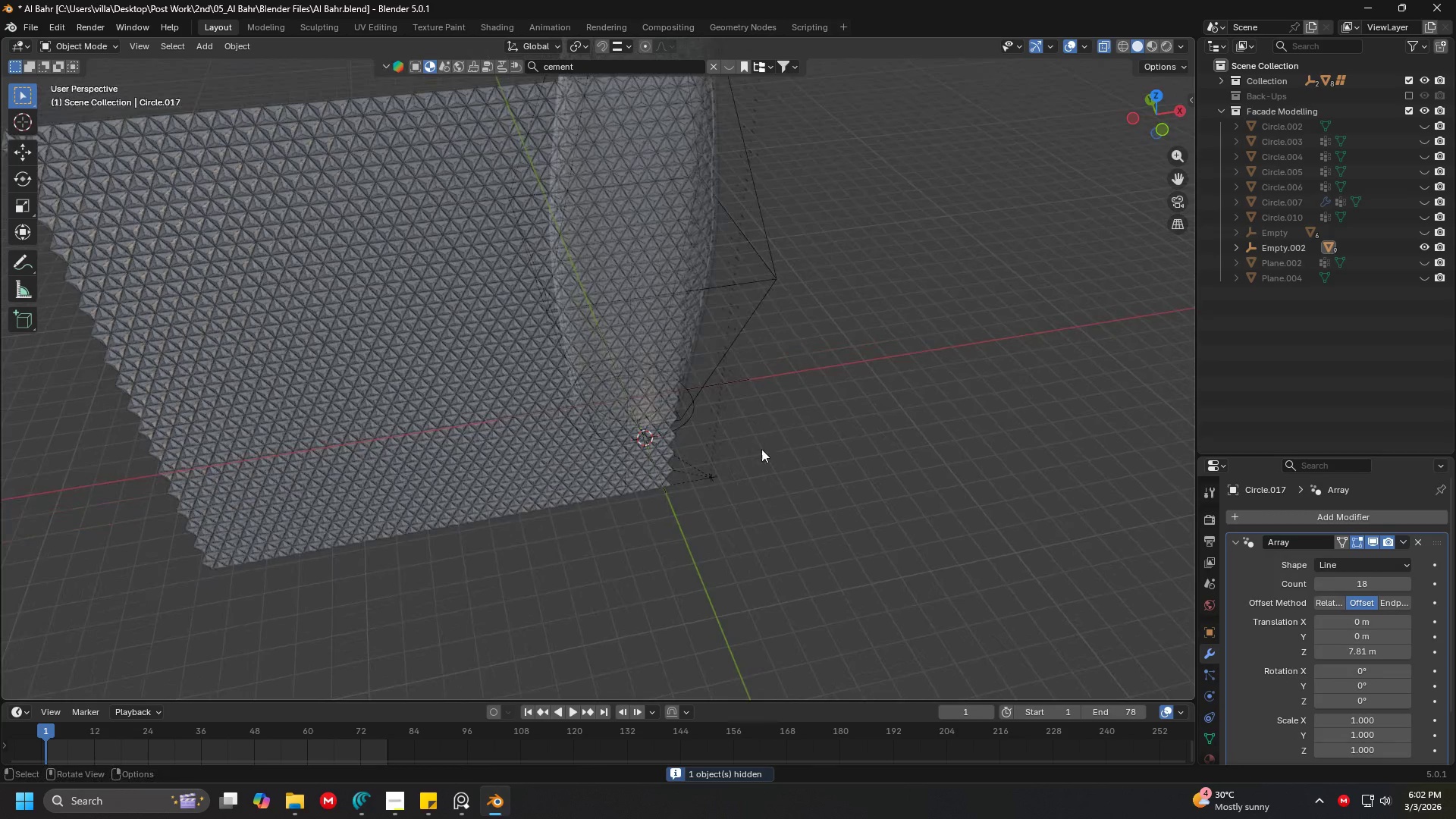 
left_click([723, 430])
 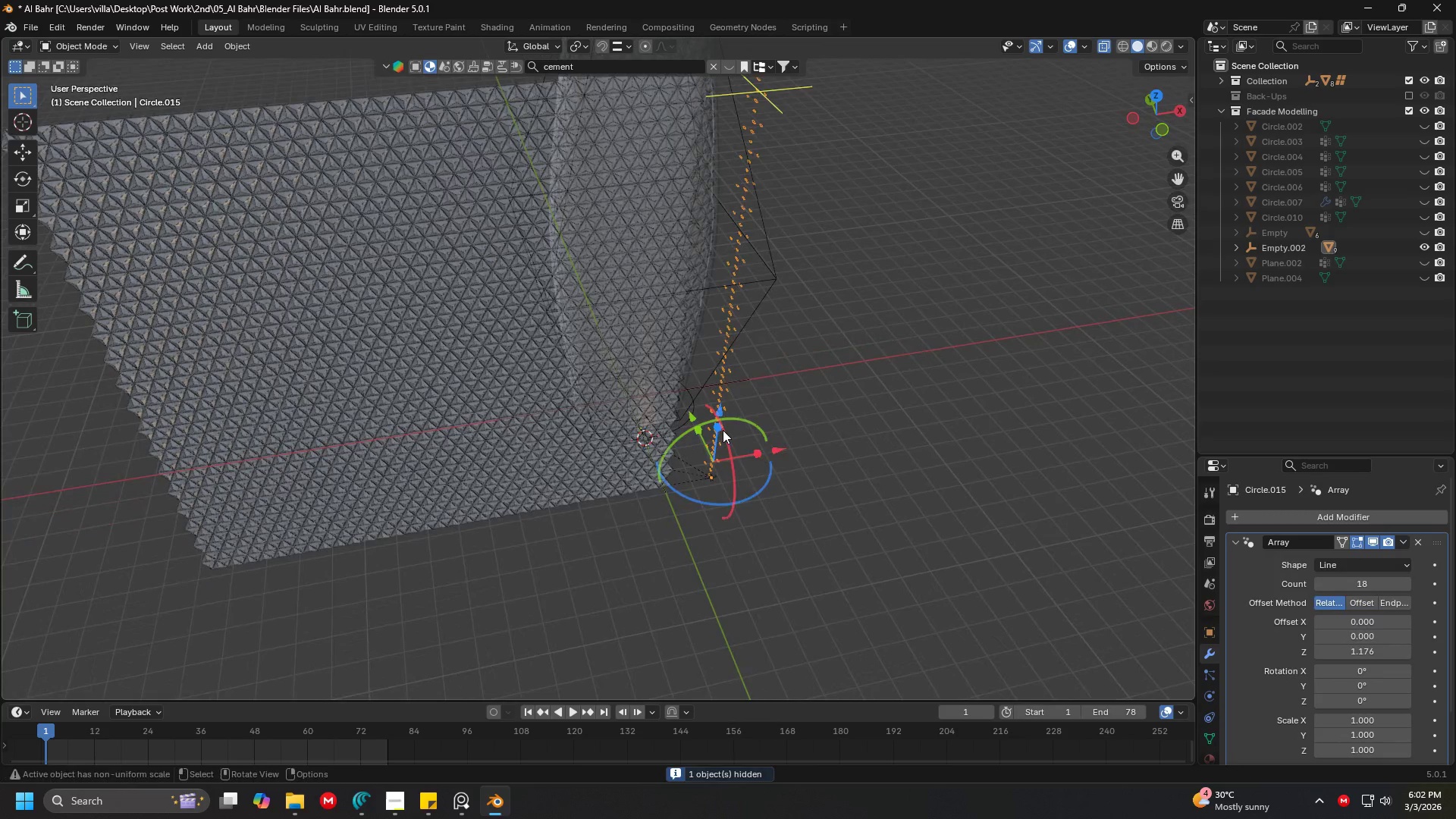 
key(H)
 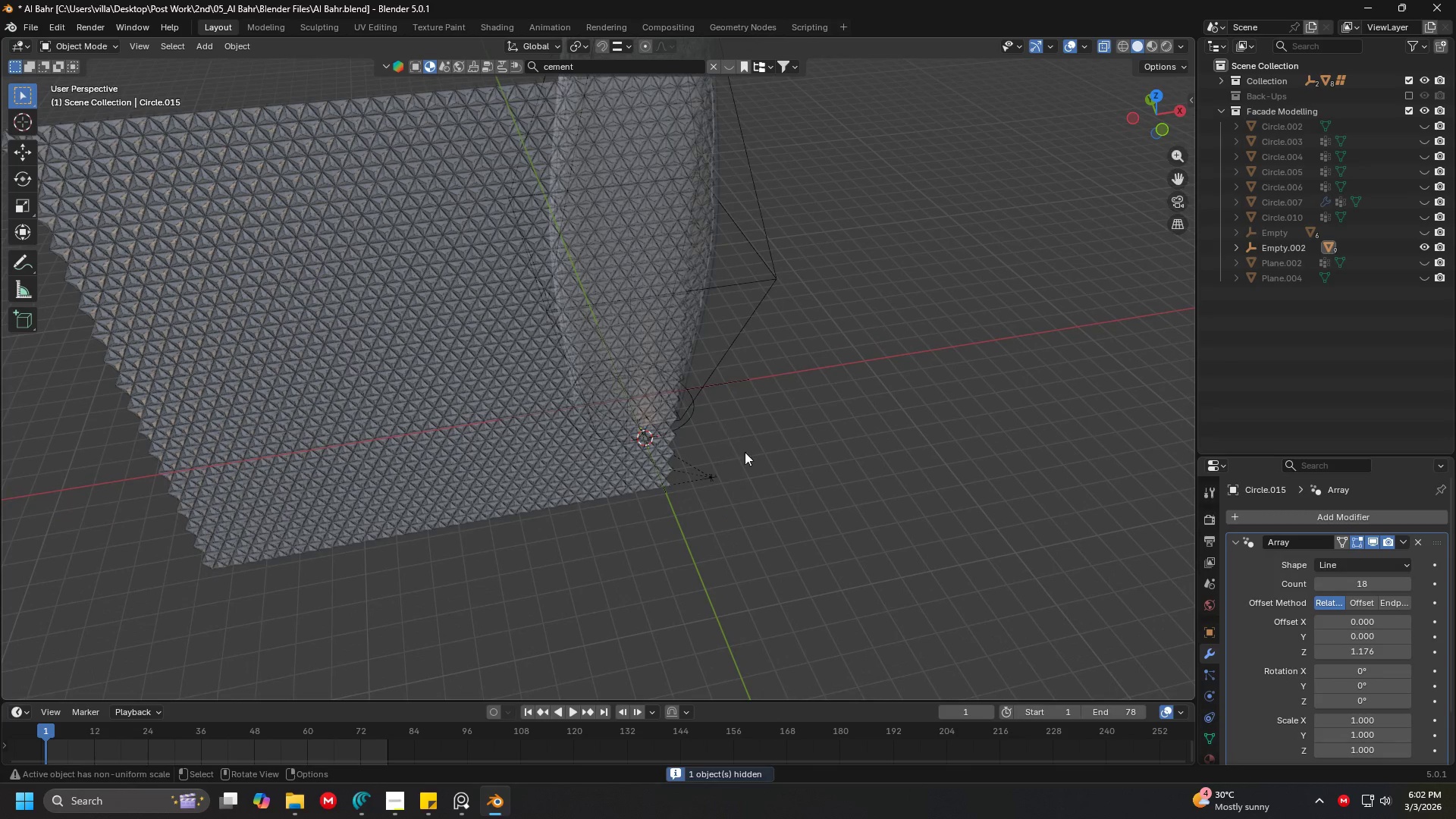 
key(Shift+ShiftLeft)
 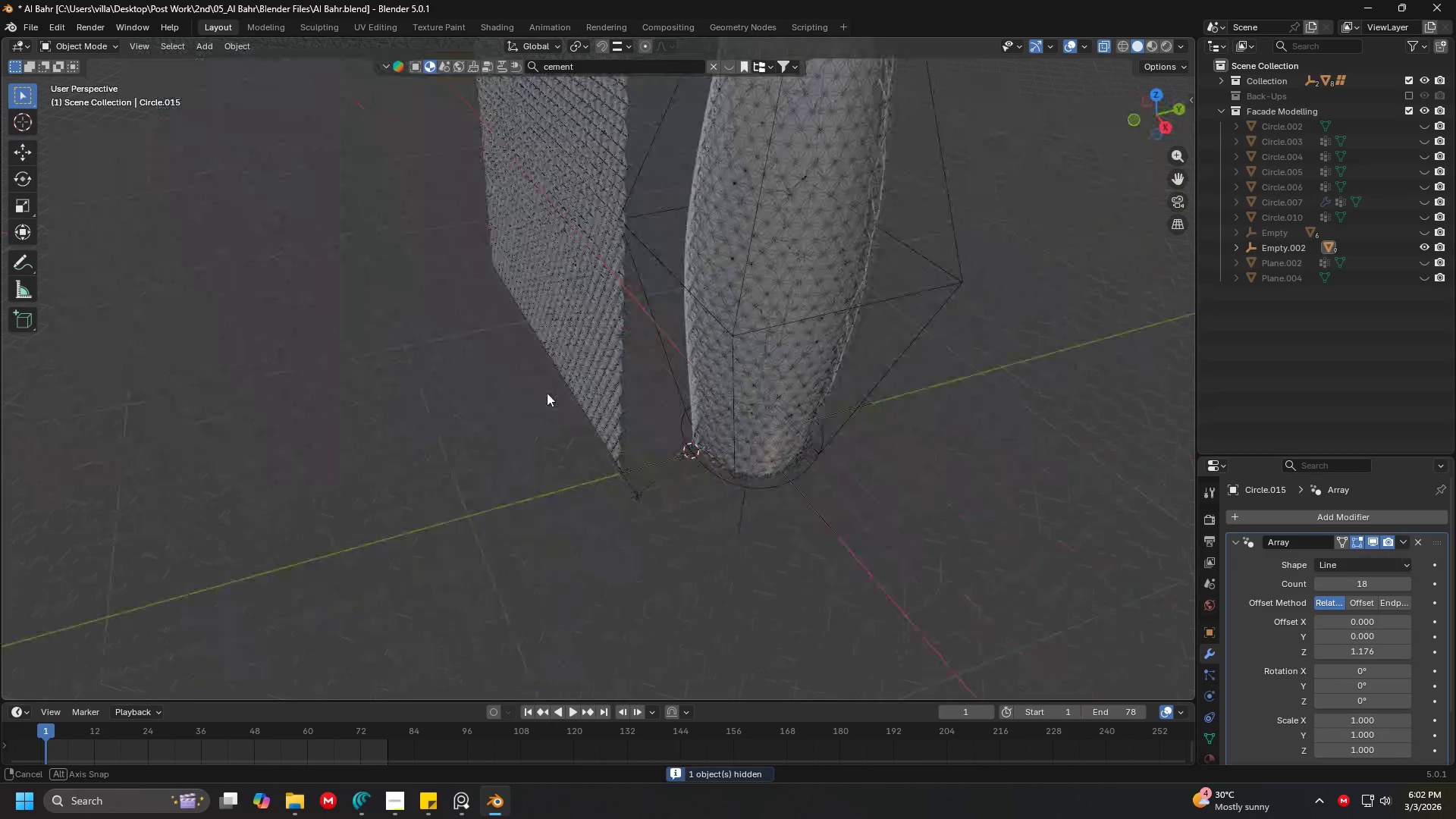 
key(Shift+ShiftLeft)
 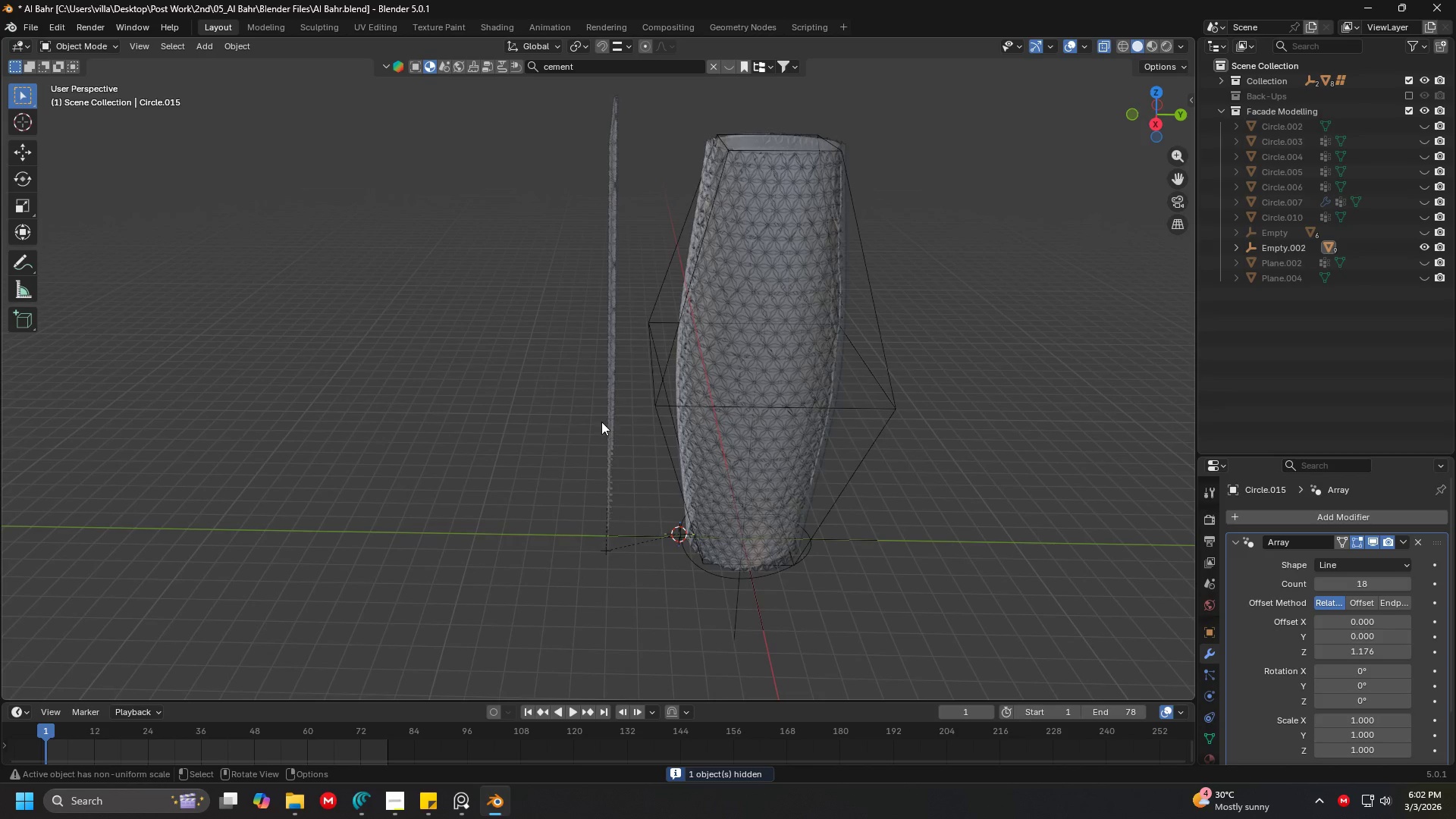 
scroll: coordinate [610, 507], scroll_direction: down, amount: 1.0
 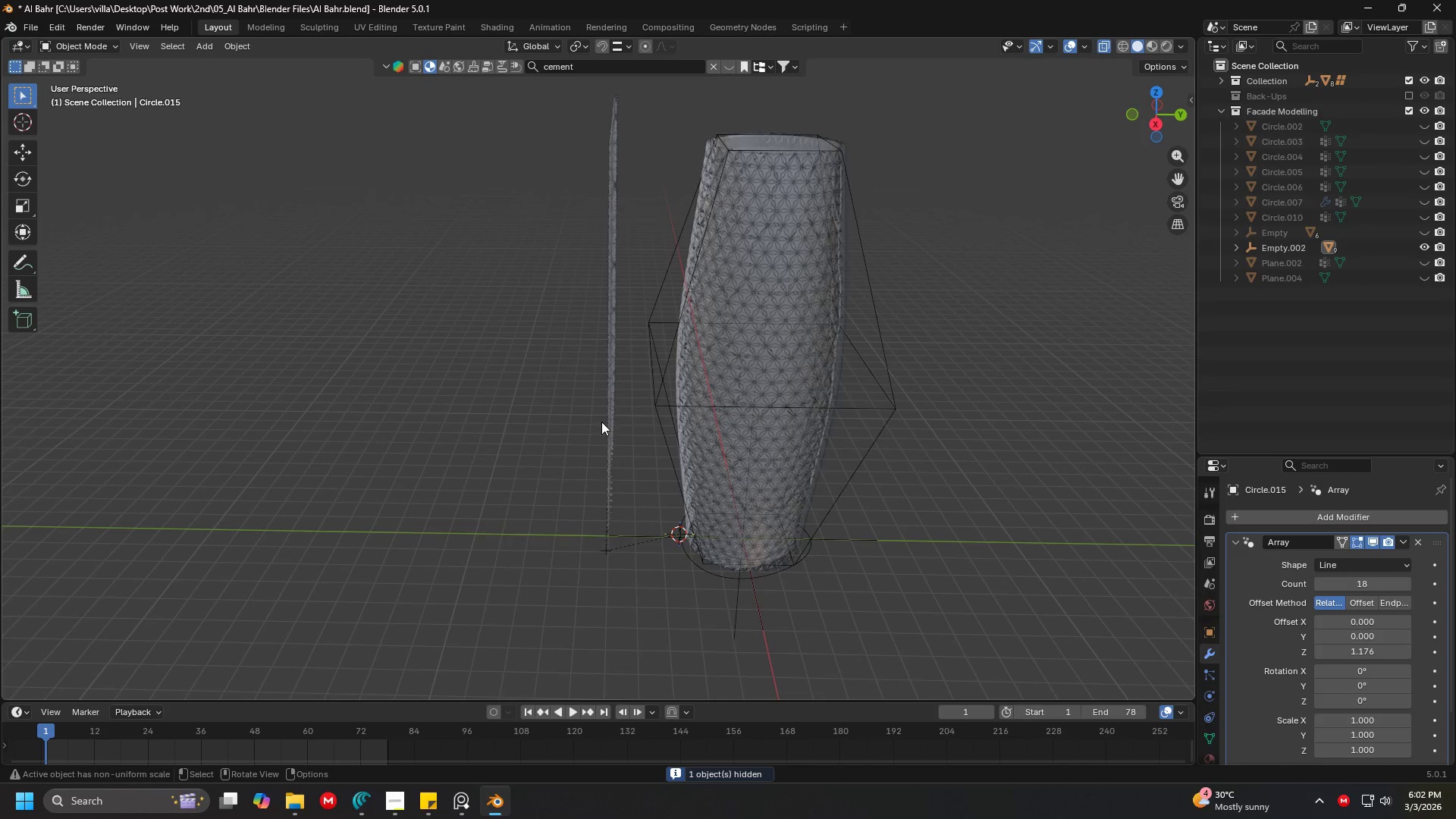 
left_click_drag(start_coordinate=[538, 71], to_coordinate=[639, 419])
 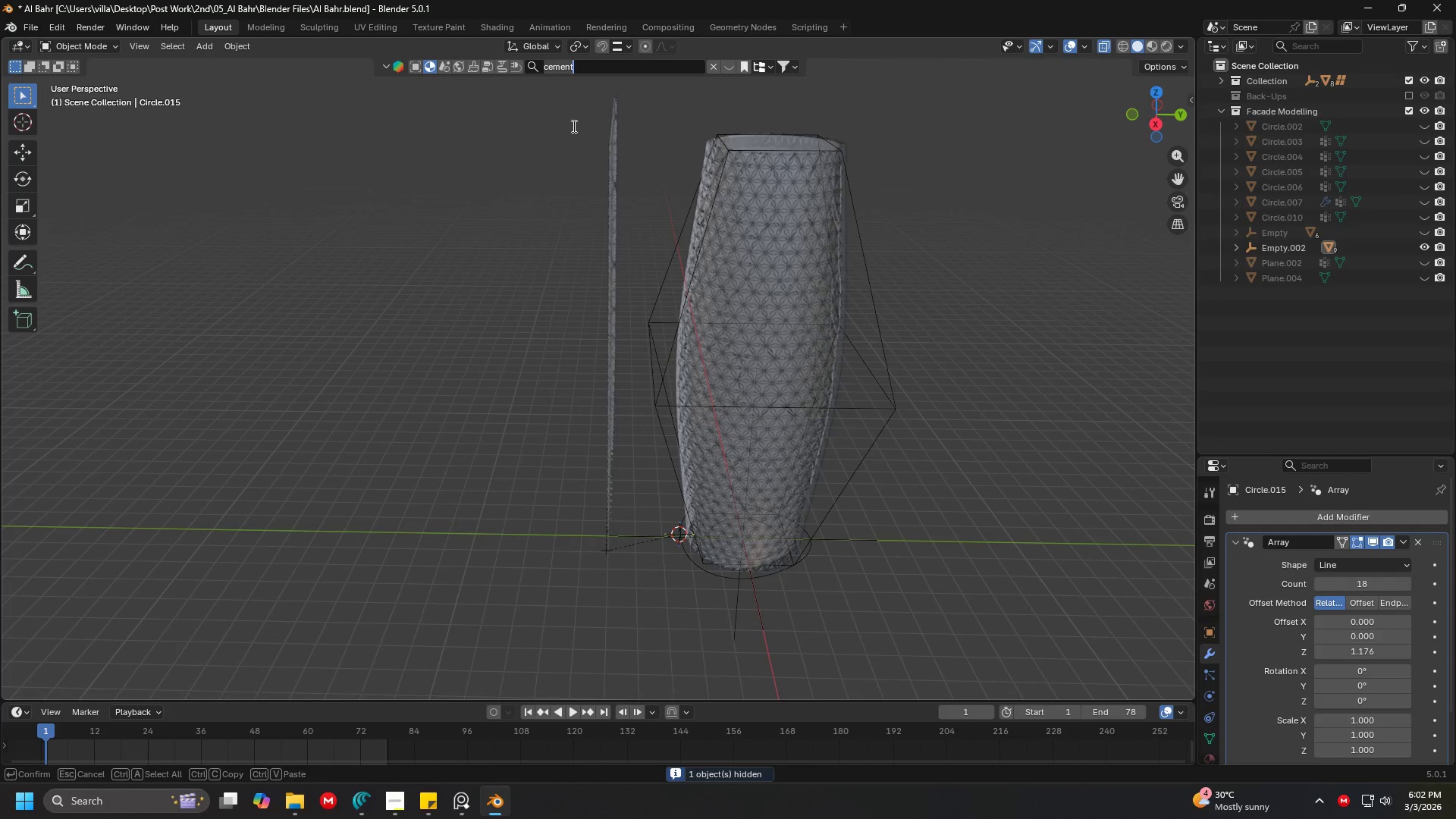 
key(Escape)
 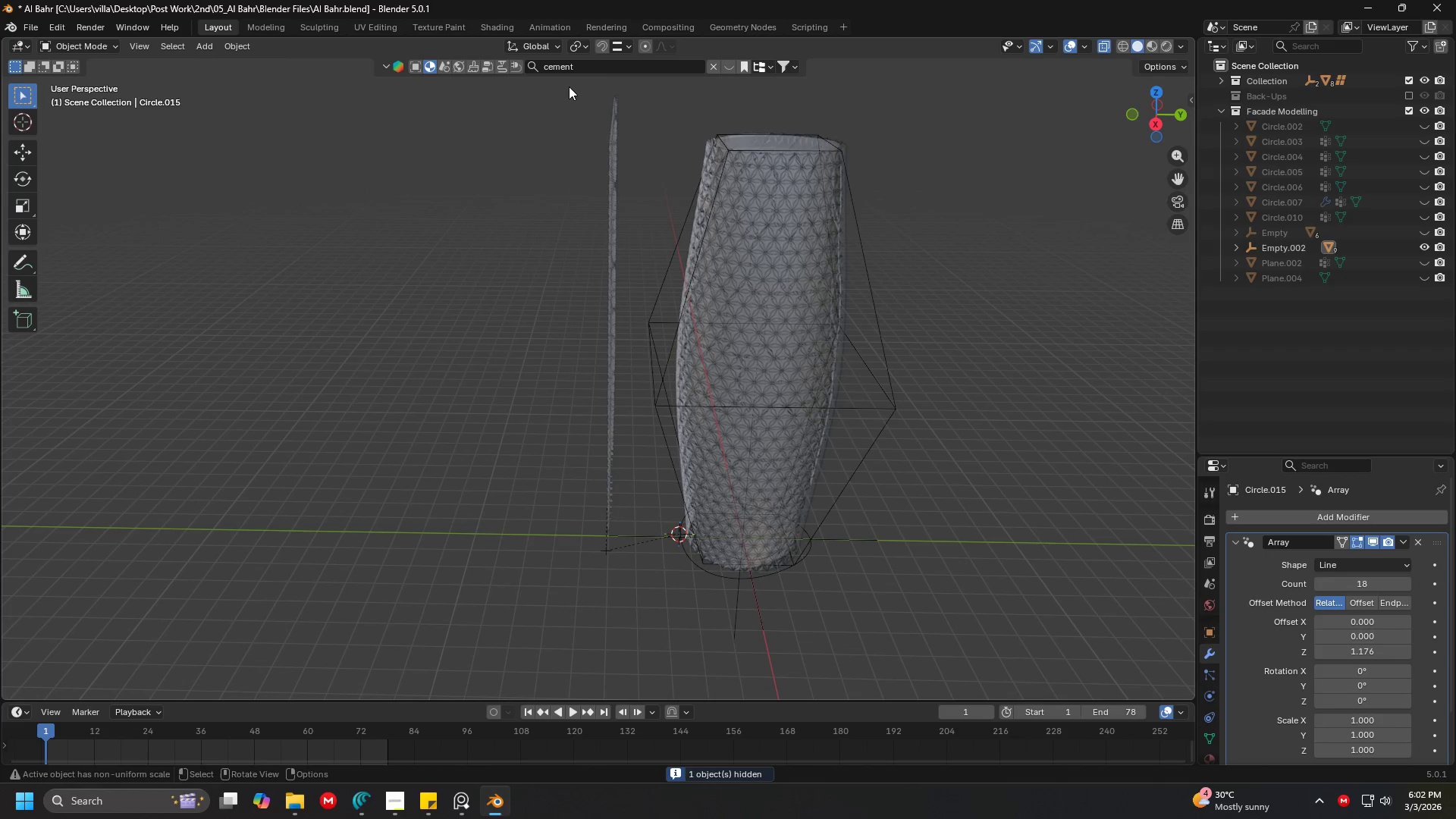 
left_click_drag(start_coordinate=[569, 85], to_coordinate=[631, 551])
 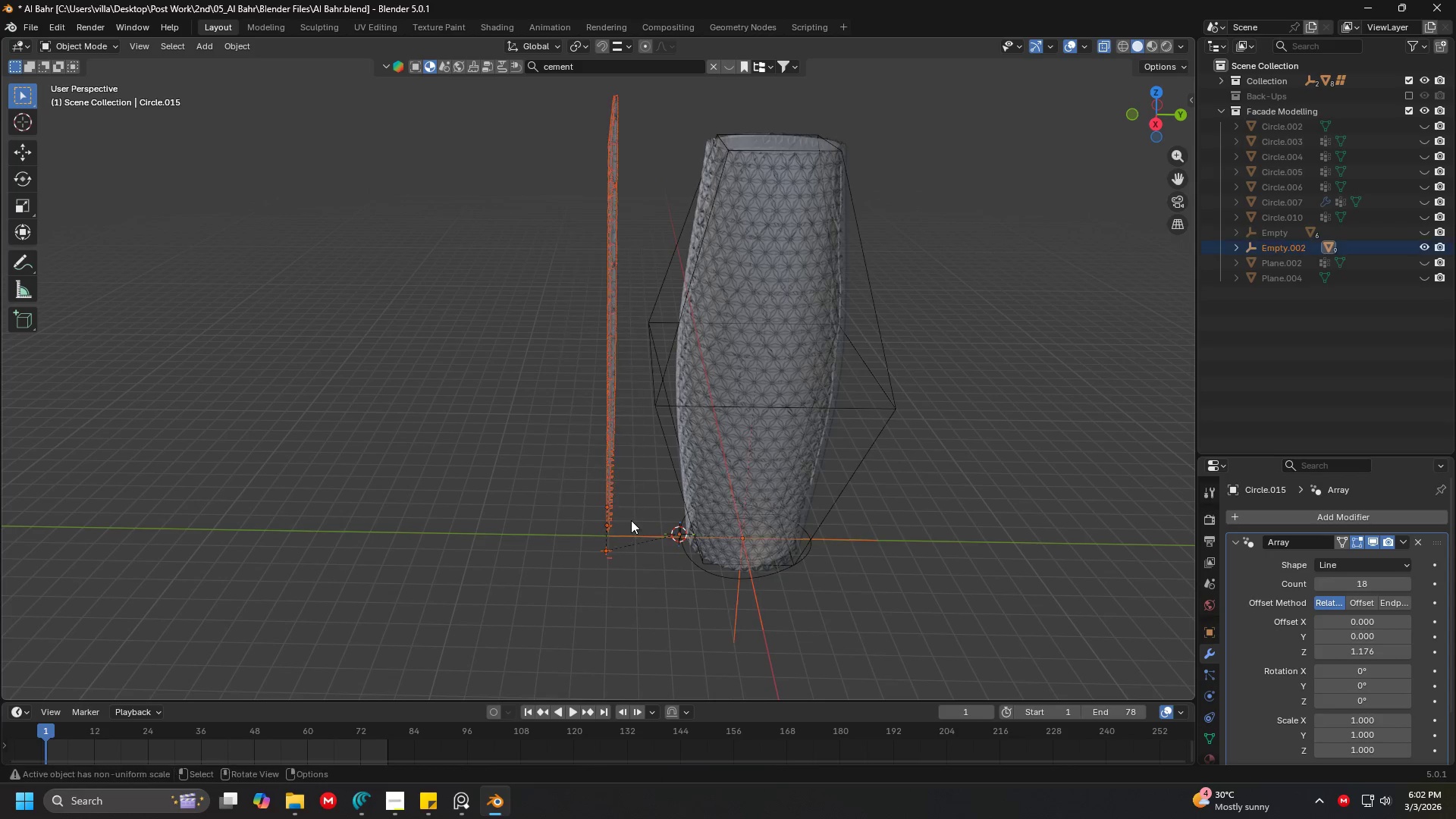 
hold_key(key=ShiftLeft, duration=0.31)
 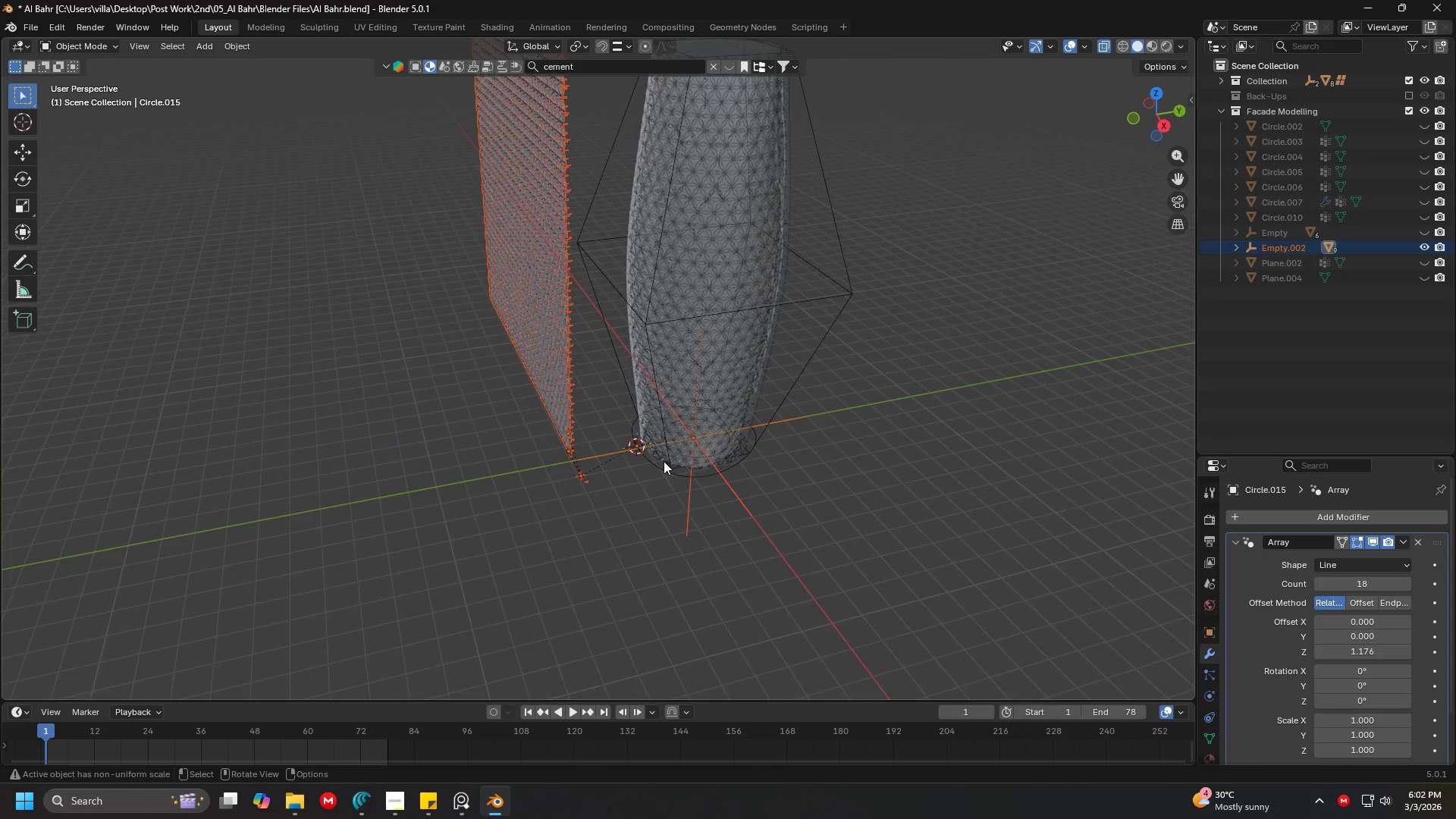 
hold_key(key=ControlLeft, duration=0.38)
left_click_drag(start_coordinate=[761, 509], to_coordinate=[648, 319])
 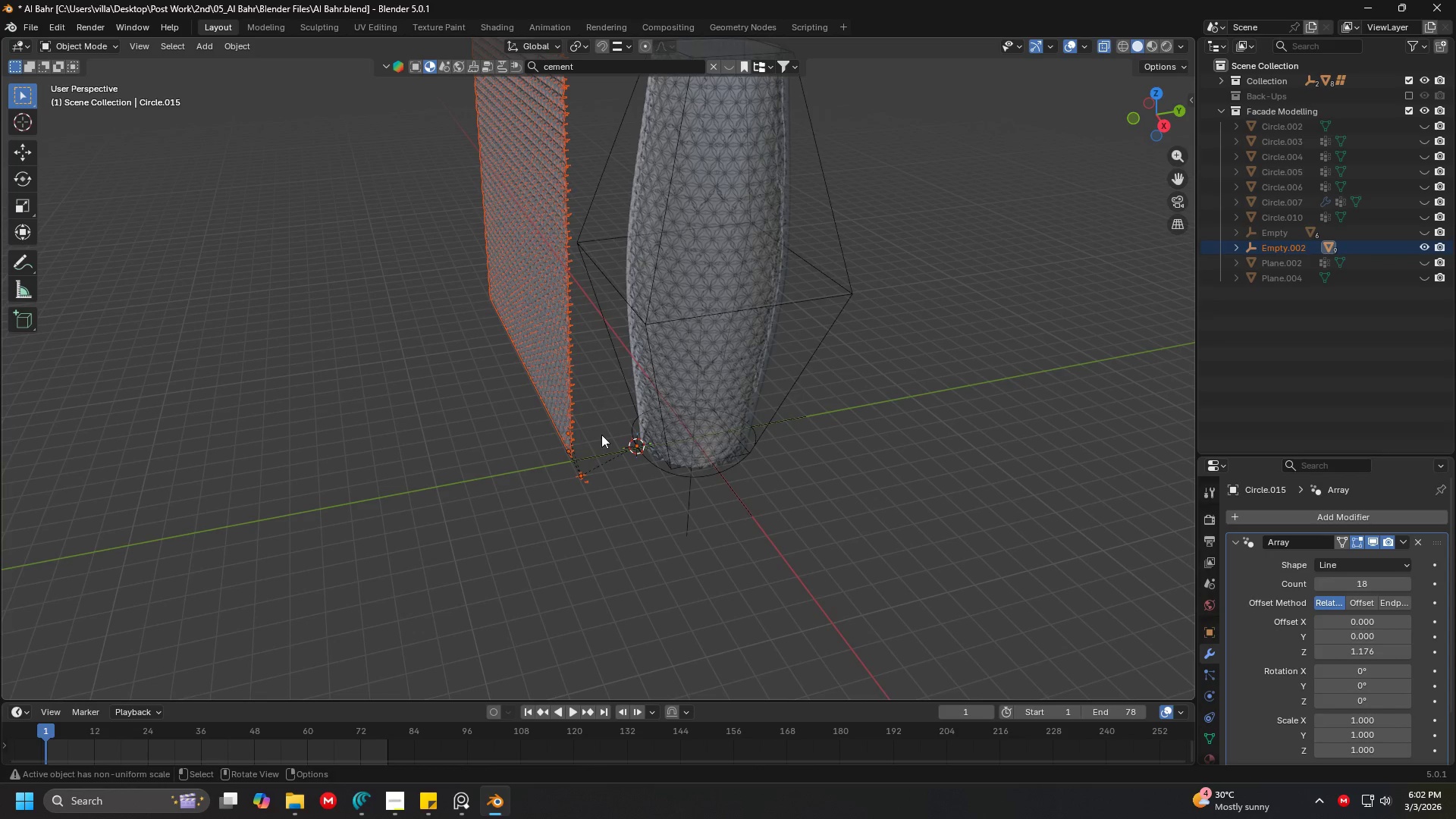 
hold_key(key=ControlLeft, duration=0.67)
left_click_drag(start_coordinate=[601, 516], to_coordinate=[559, 441])
 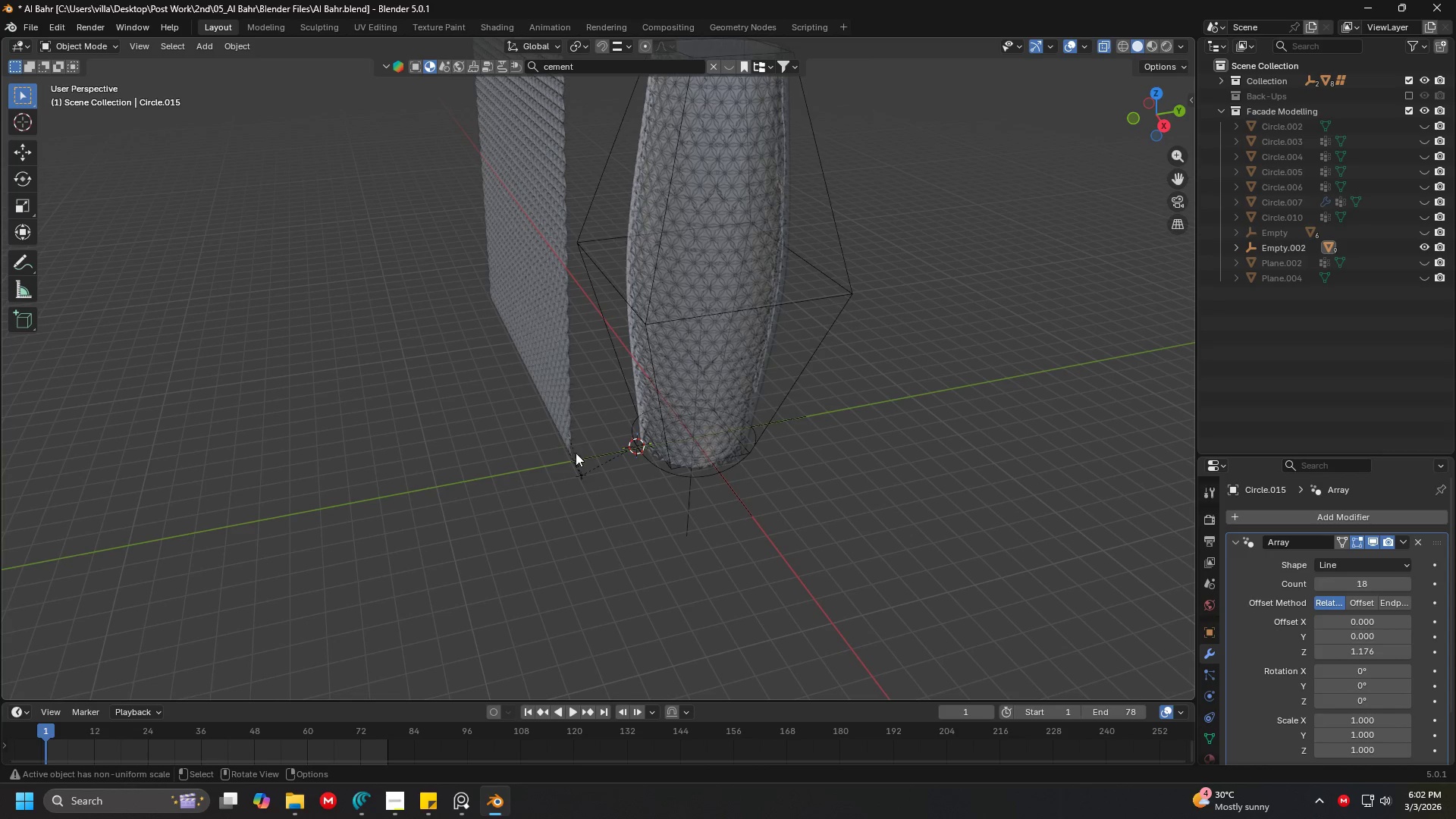 
scroll: coordinate [601, 497], scroll_direction: up, amount: 4.0
 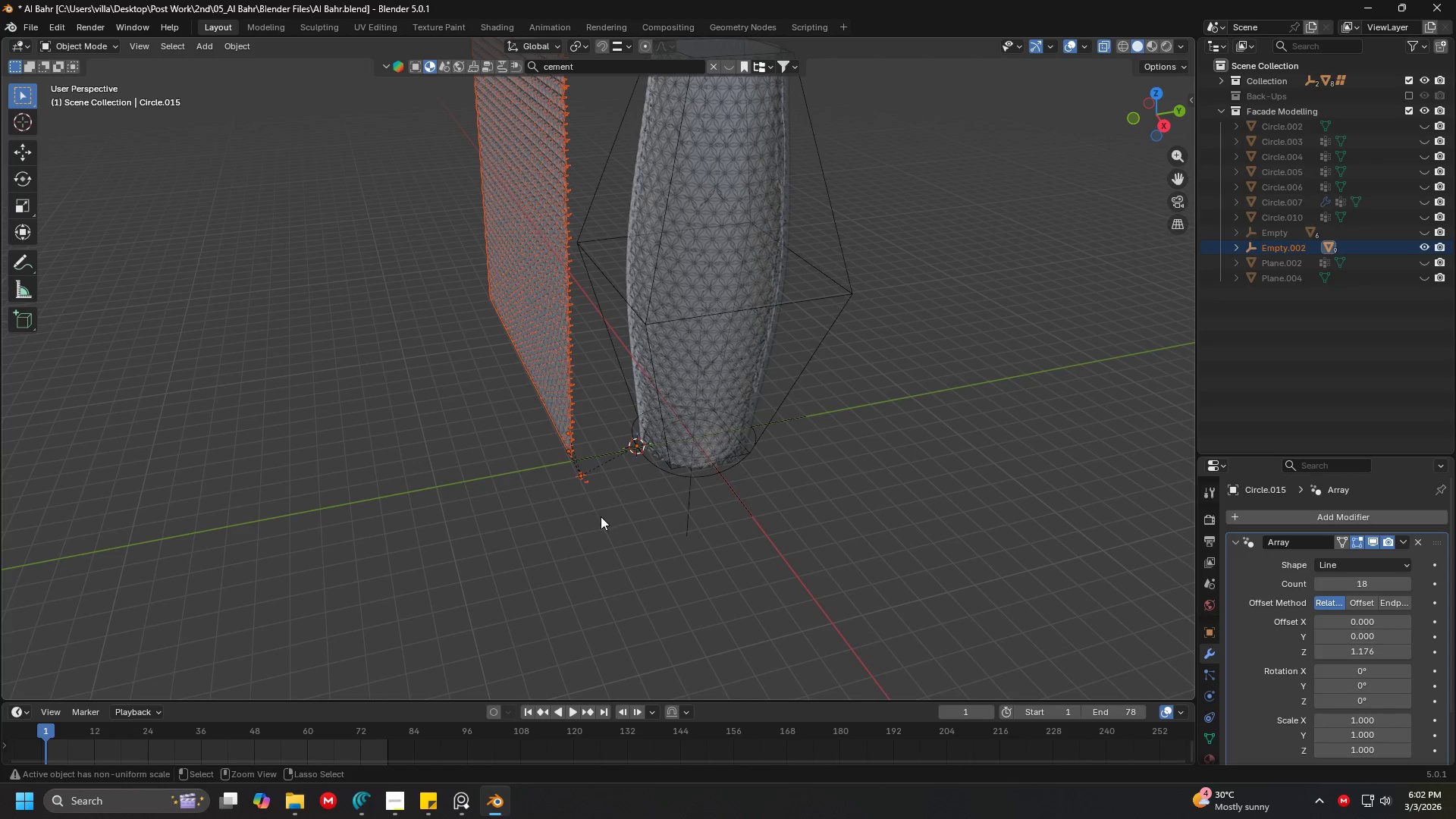 
key(Shift+ShiftLeft)
 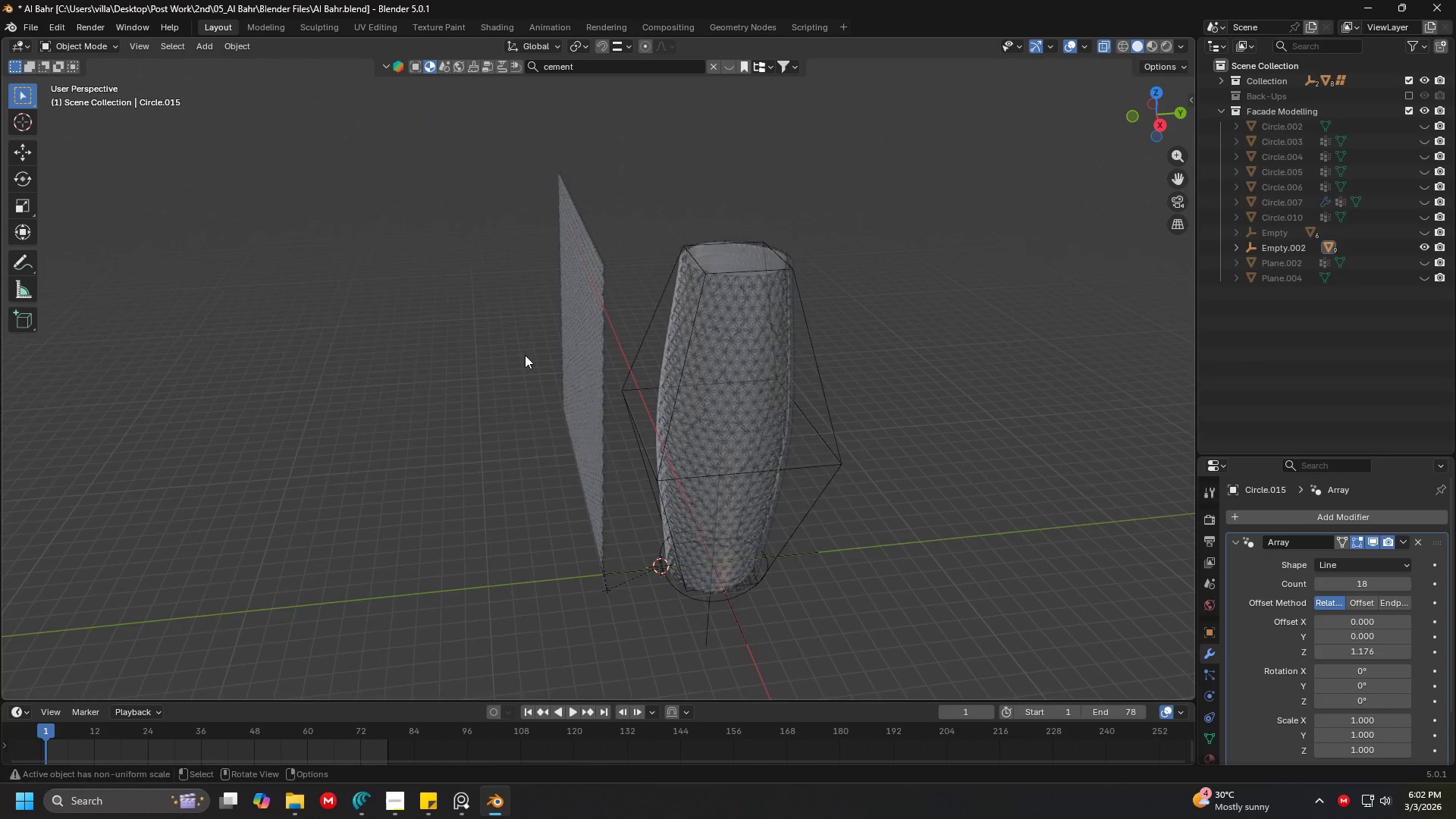 
scroll: coordinate [562, 457], scroll_direction: down, amount: 1.0
 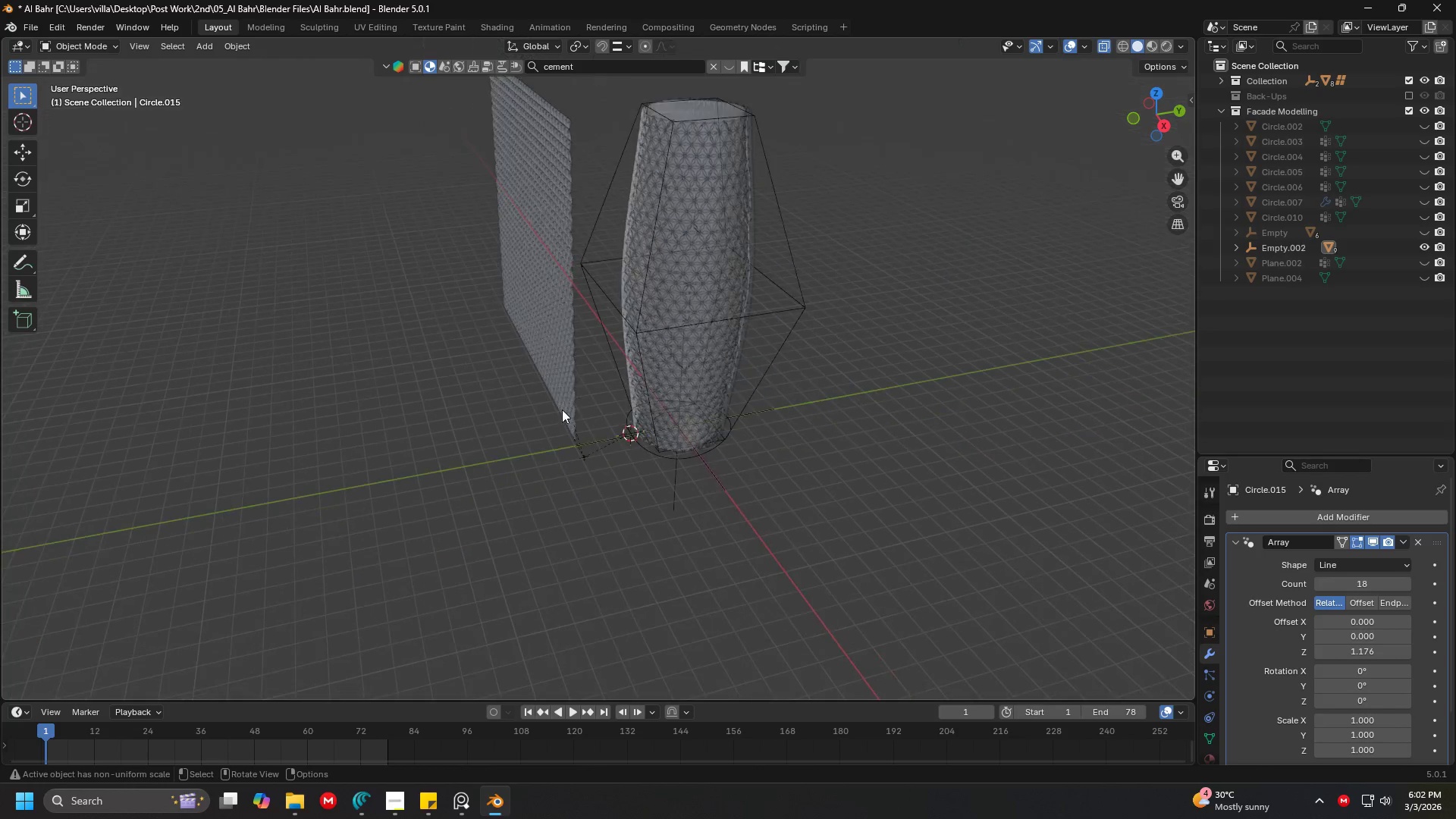 
left_click_drag(start_coordinate=[442, 139], to_coordinate=[617, 664])
 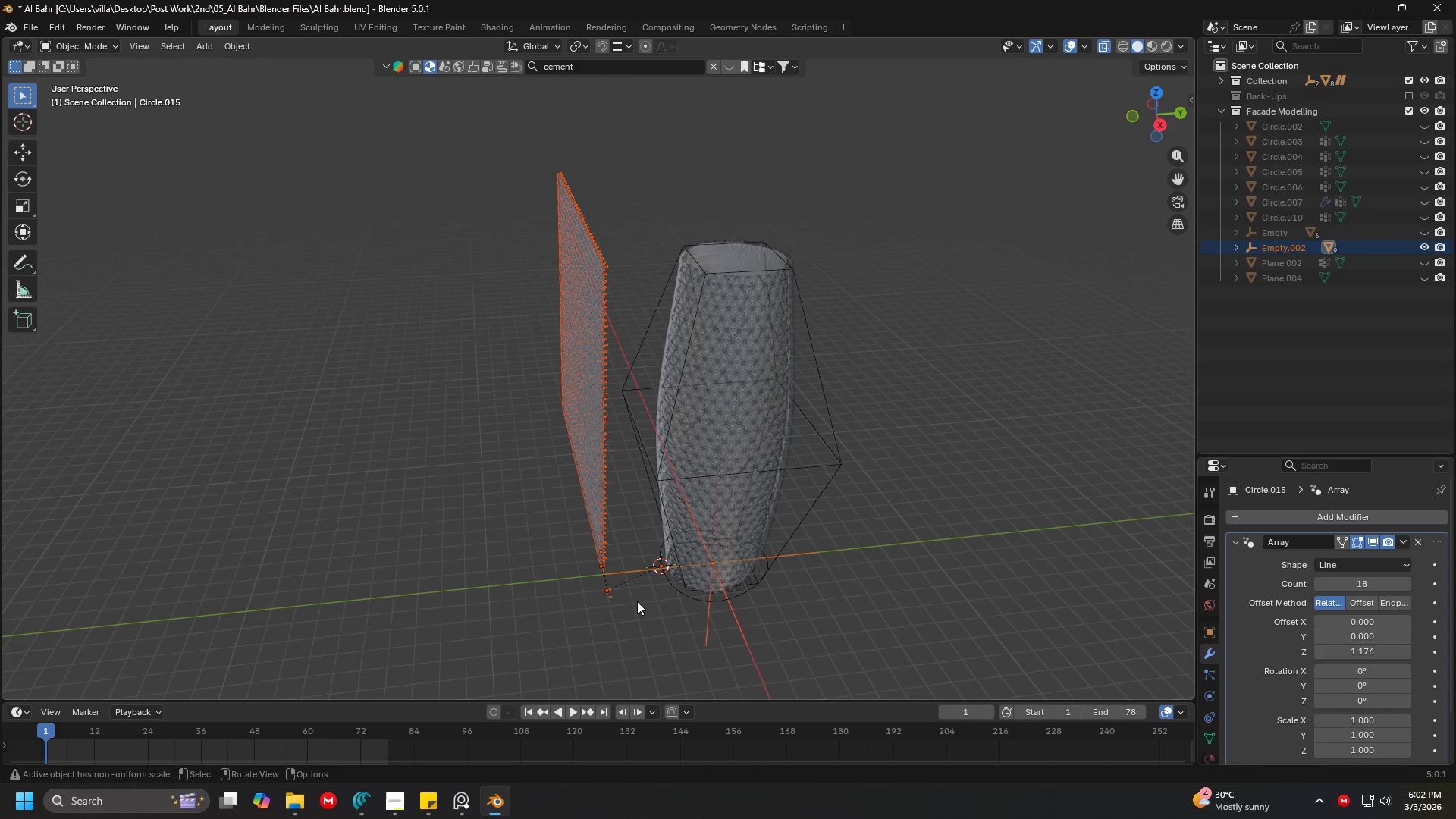 
key(Shift+ShiftLeft)
 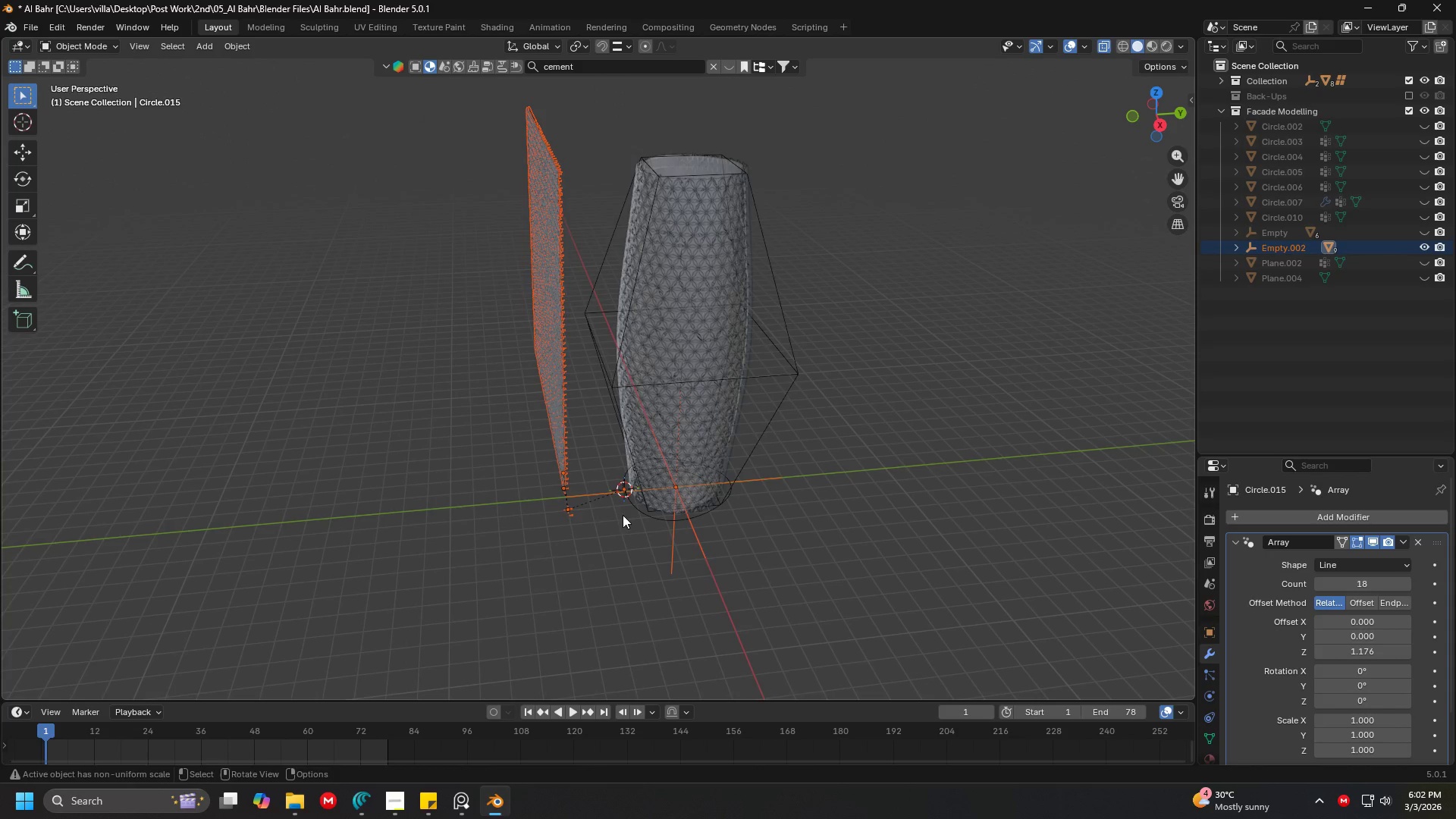 
hold_key(key=ControlLeft, duration=0.42)
left_click_drag(start_coordinate=[764, 572], to_coordinate=[693, 396])
 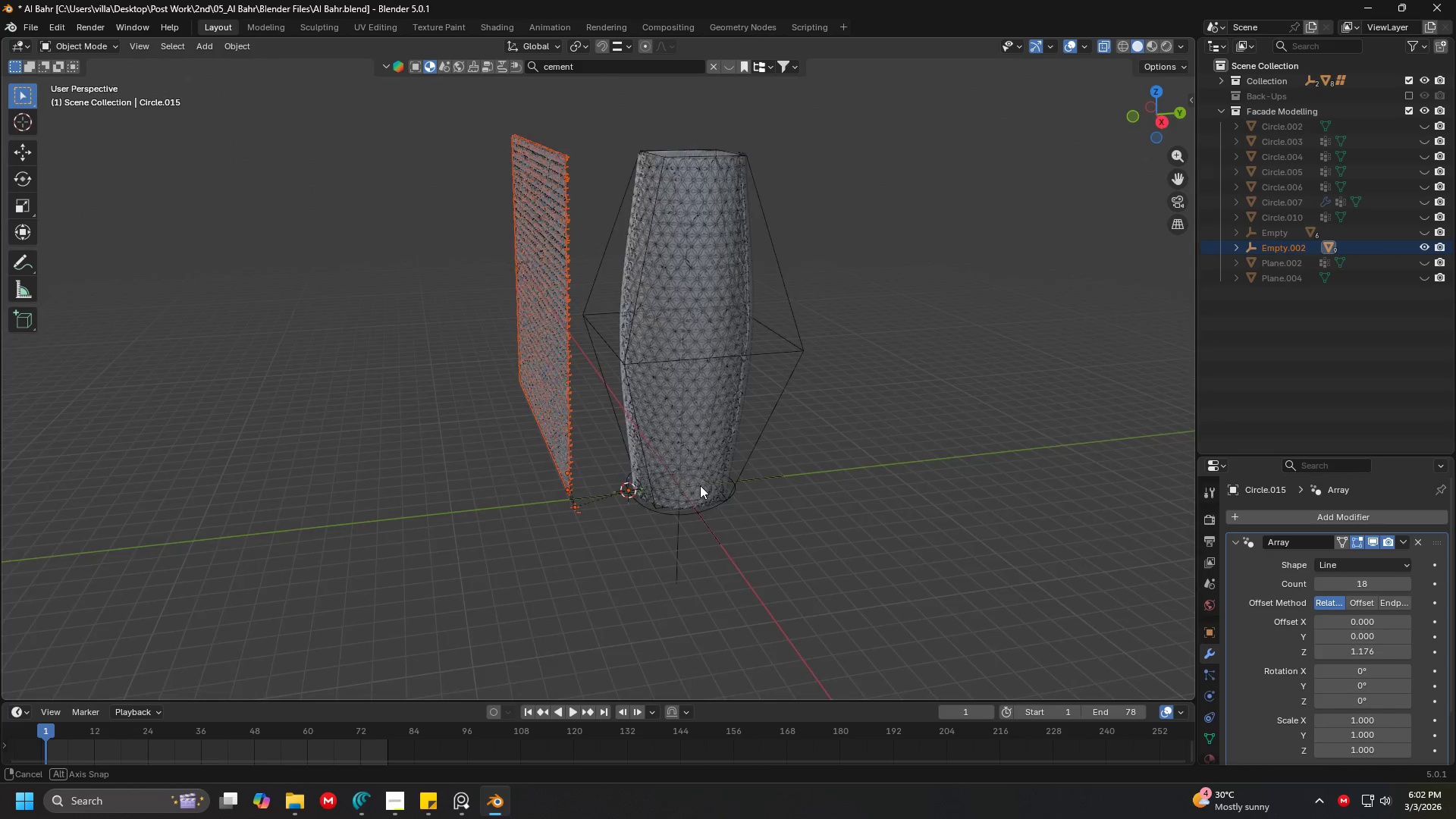 
hold_key(key=ControlLeft, duration=0.64)
left_click_drag(start_coordinate=[736, 679], to_coordinate=[679, 596])
 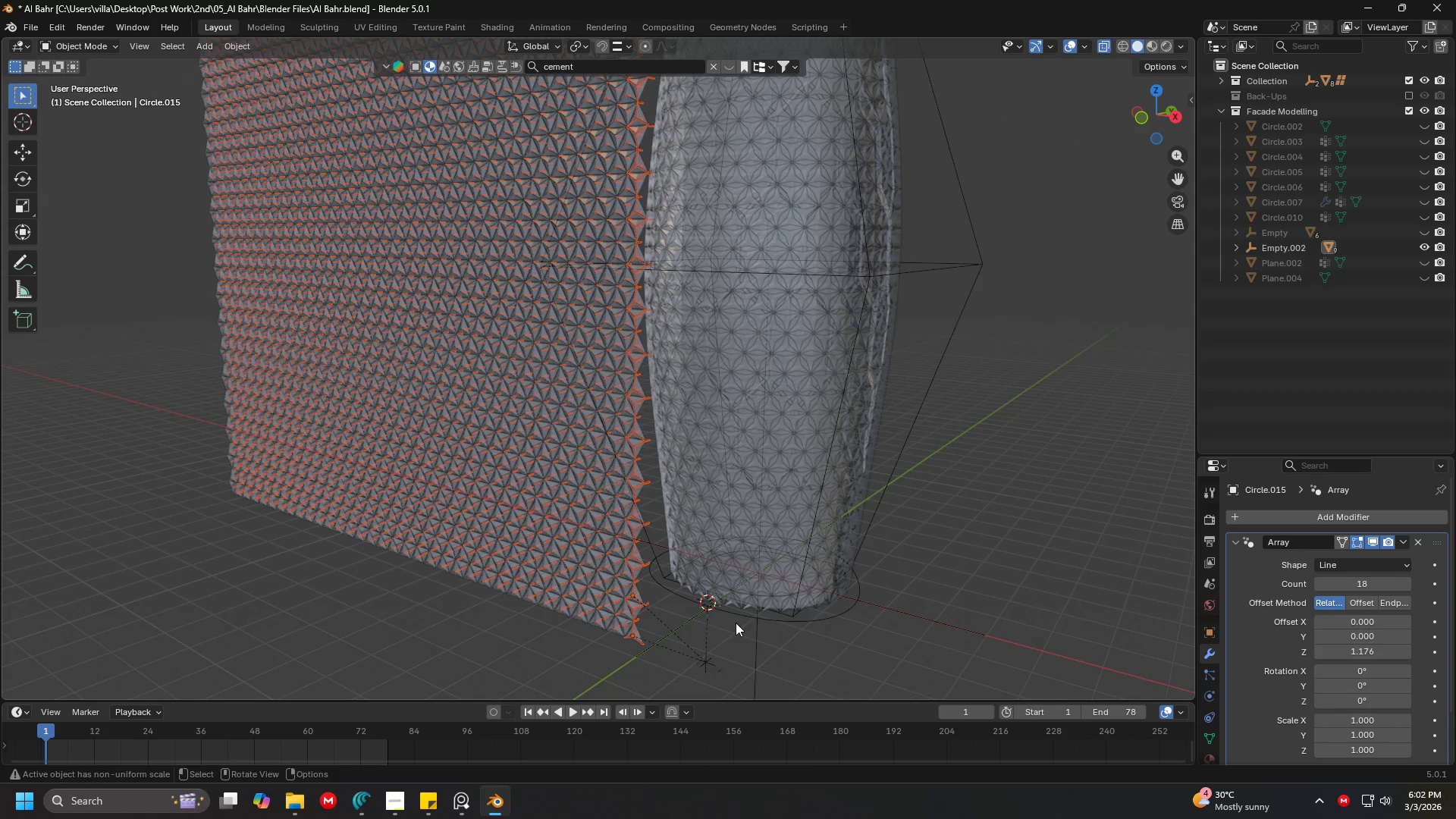 
scroll: coordinate [796, 471], scroll_direction: up, amount: 5.0
 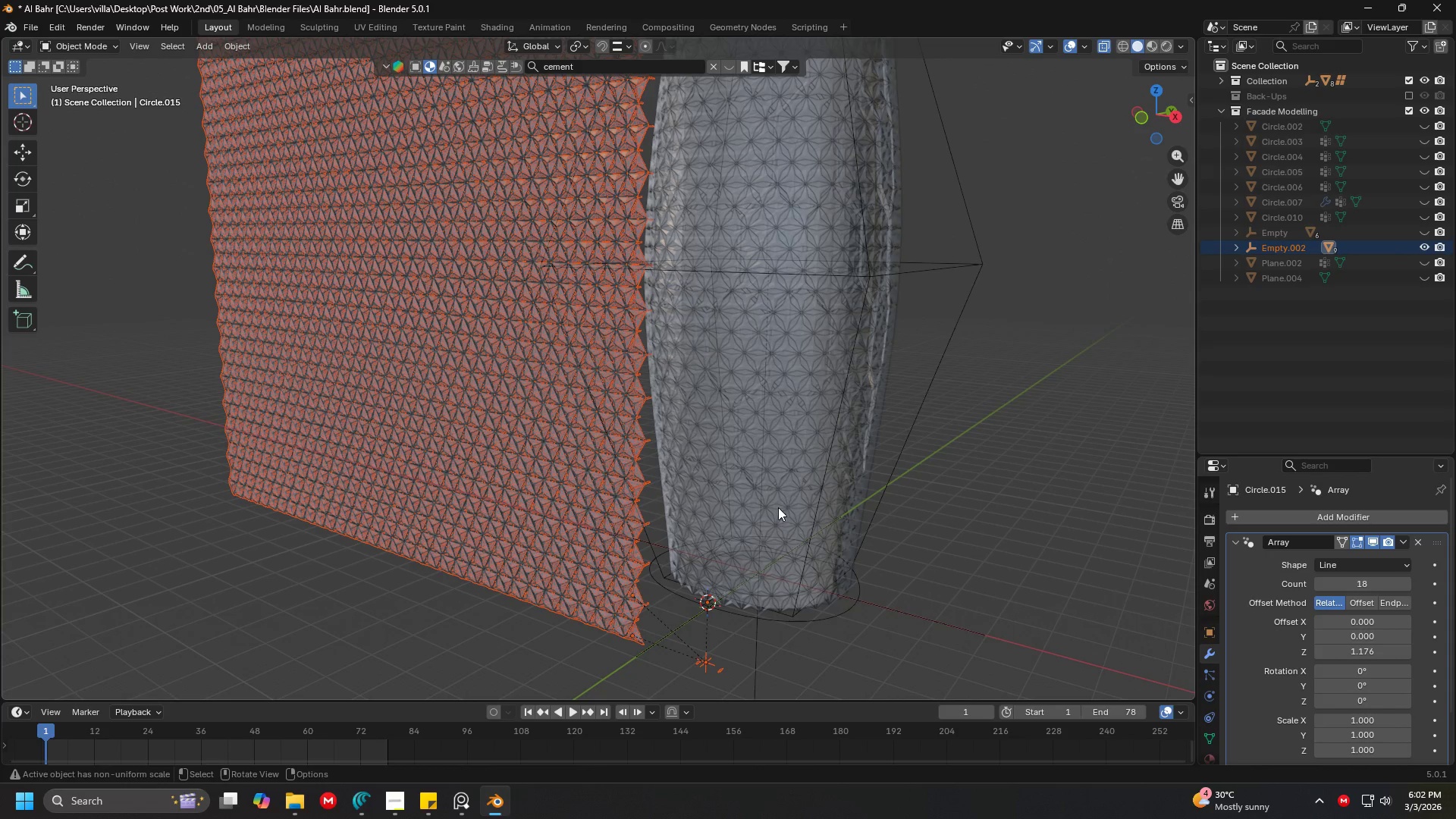 
hold_key(key=ShiftLeft, duration=0.39)
 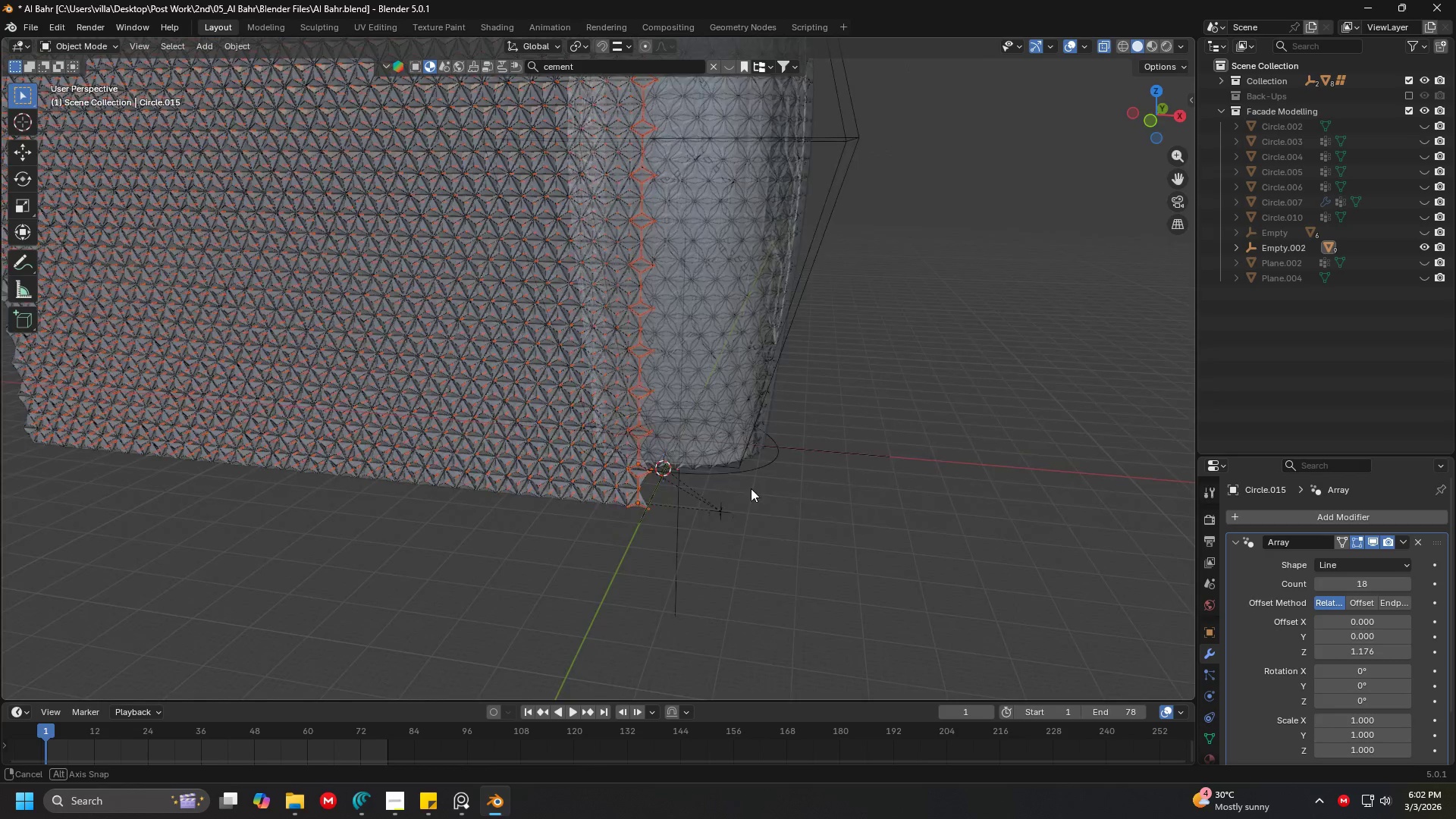 
hold_key(key=ShiftLeft, duration=0.33)
 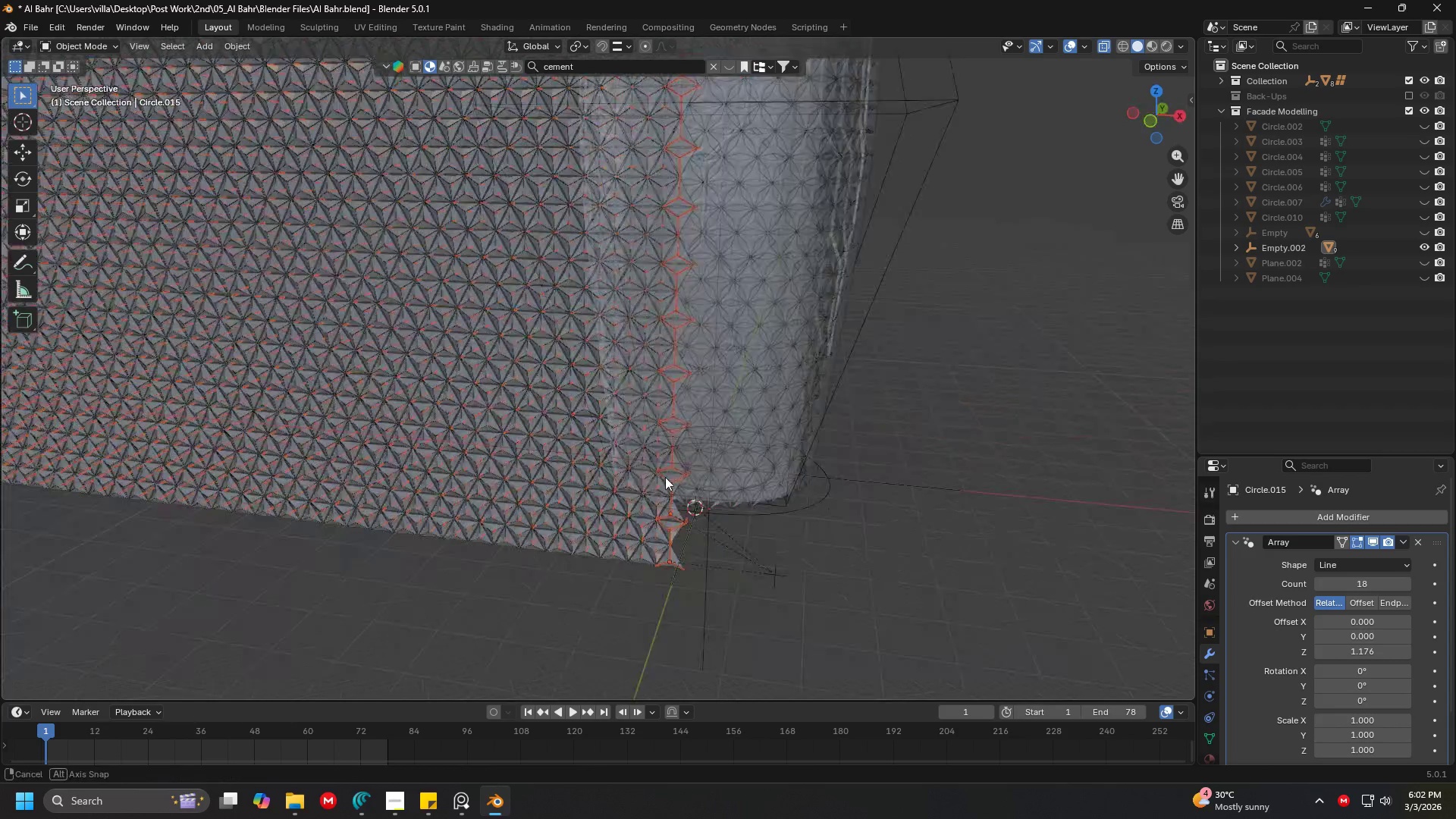 
scroll: coordinate [824, 476], scroll_direction: up, amount: 1.0
 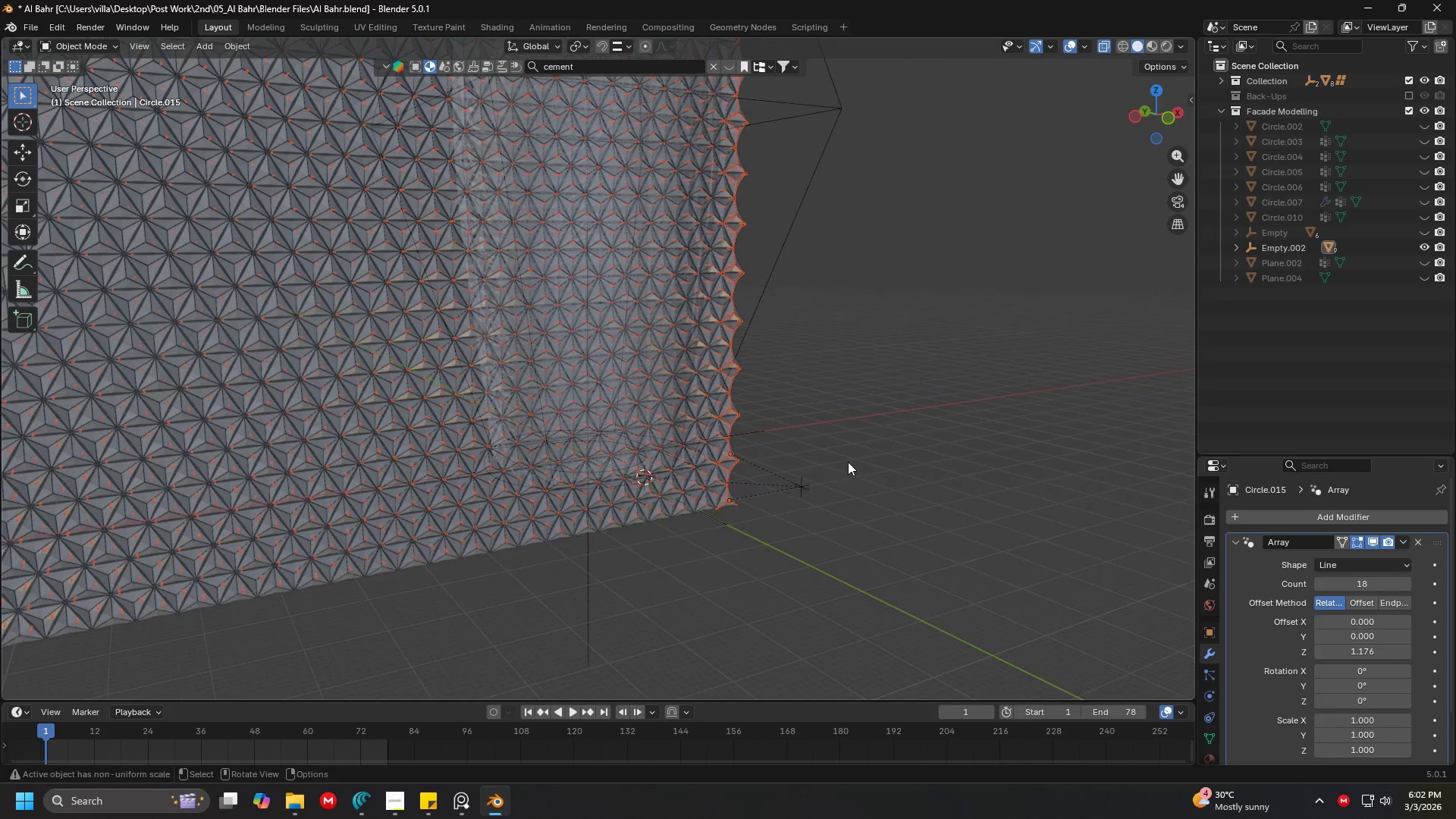 
hold_key(key=ShiftLeft, duration=1.33)
left_click([621, 561])
 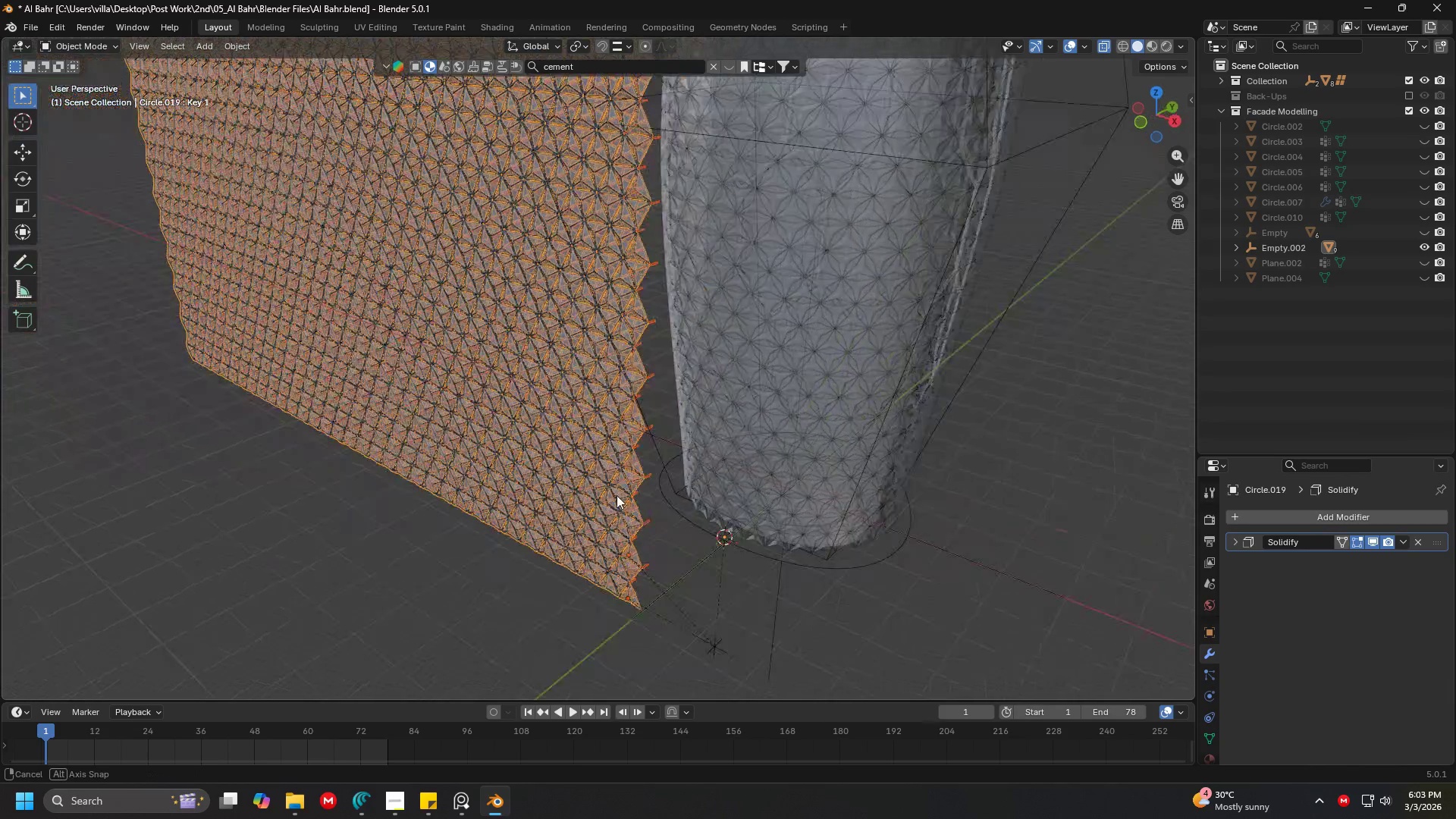 
key(Shift+ShiftLeft)
 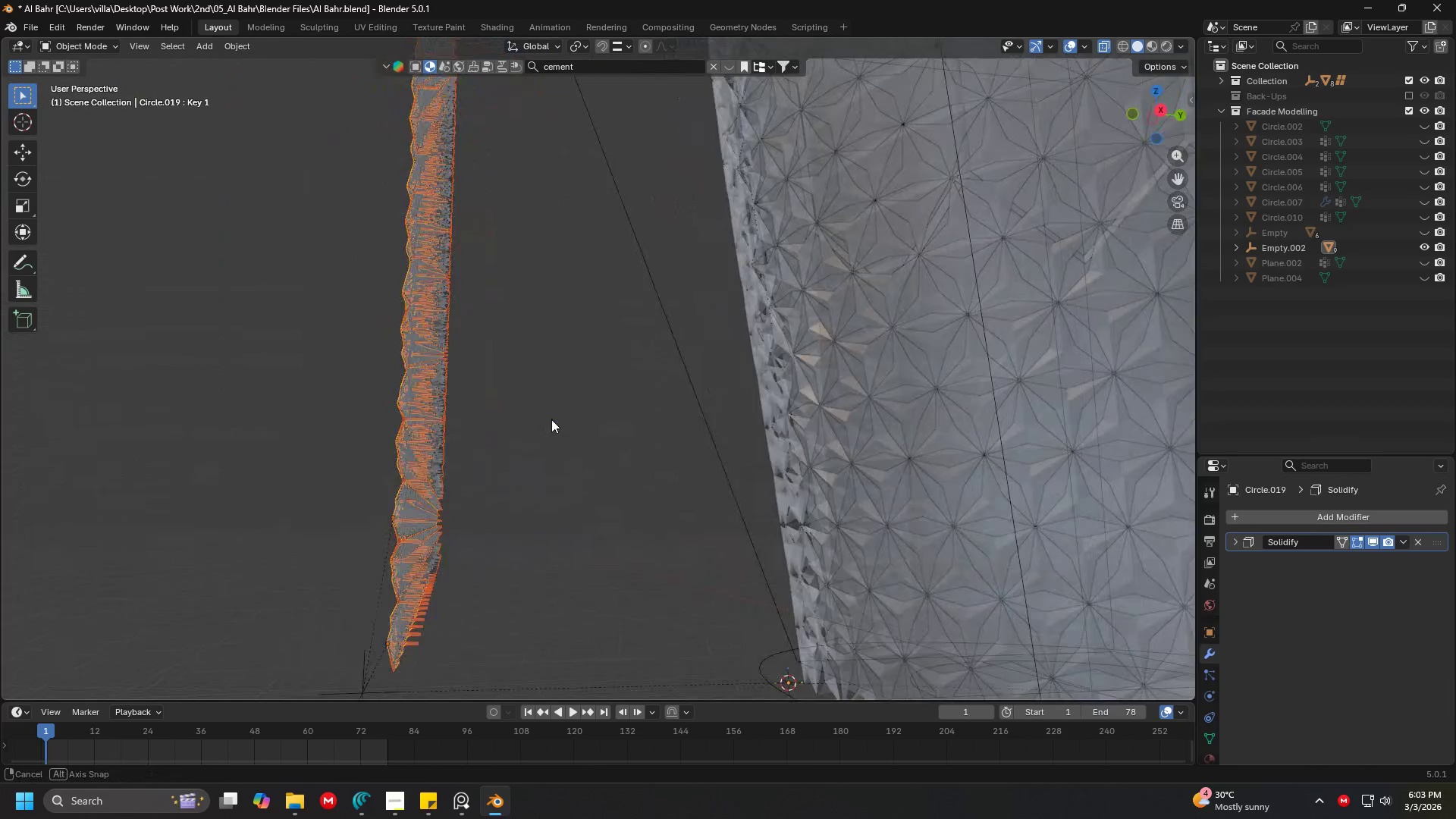 
scroll: coordinate [552, 461], scroll_direction: up, amount: 3.0
 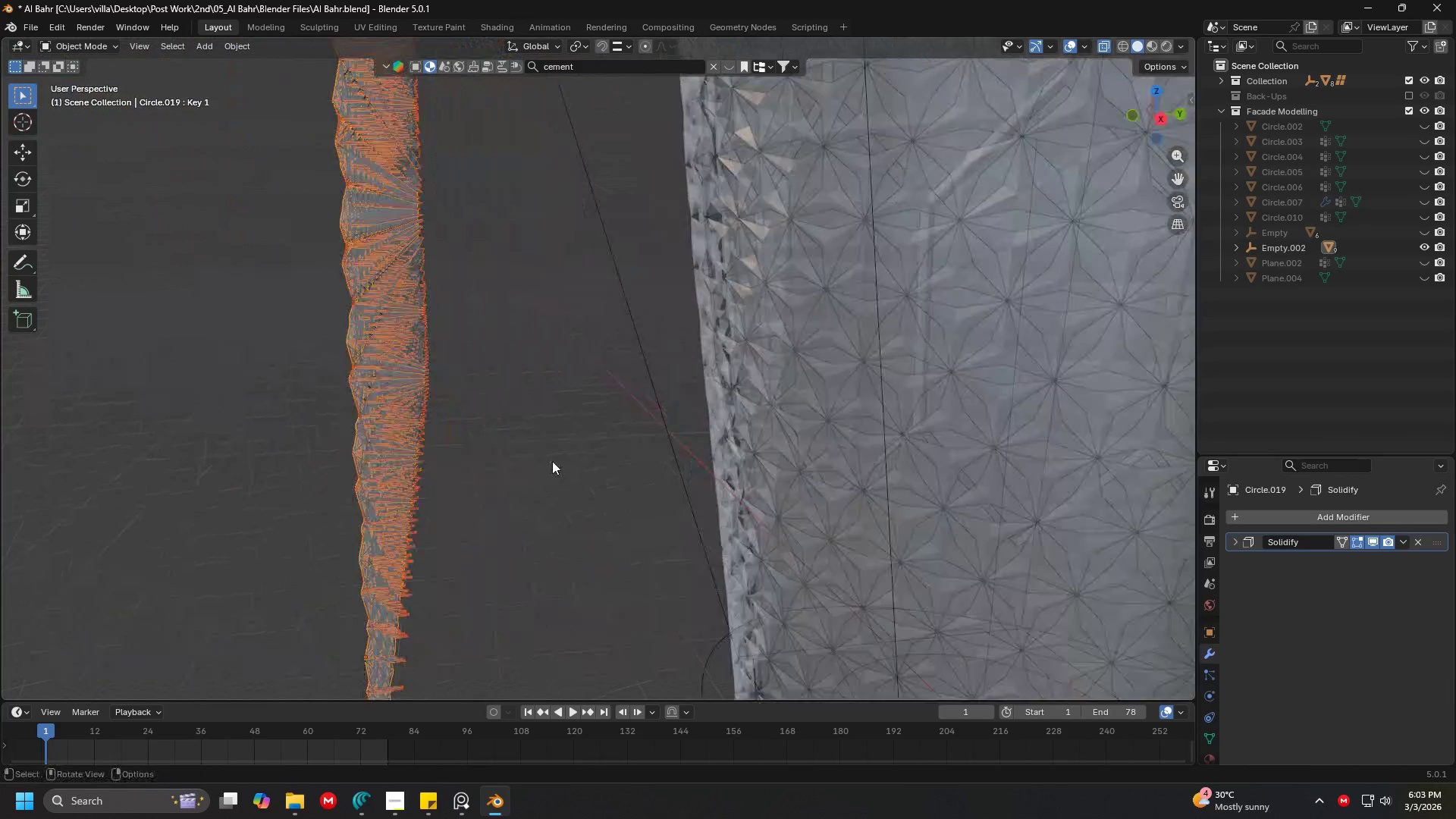 
key(Shift+ShiftLeft)
 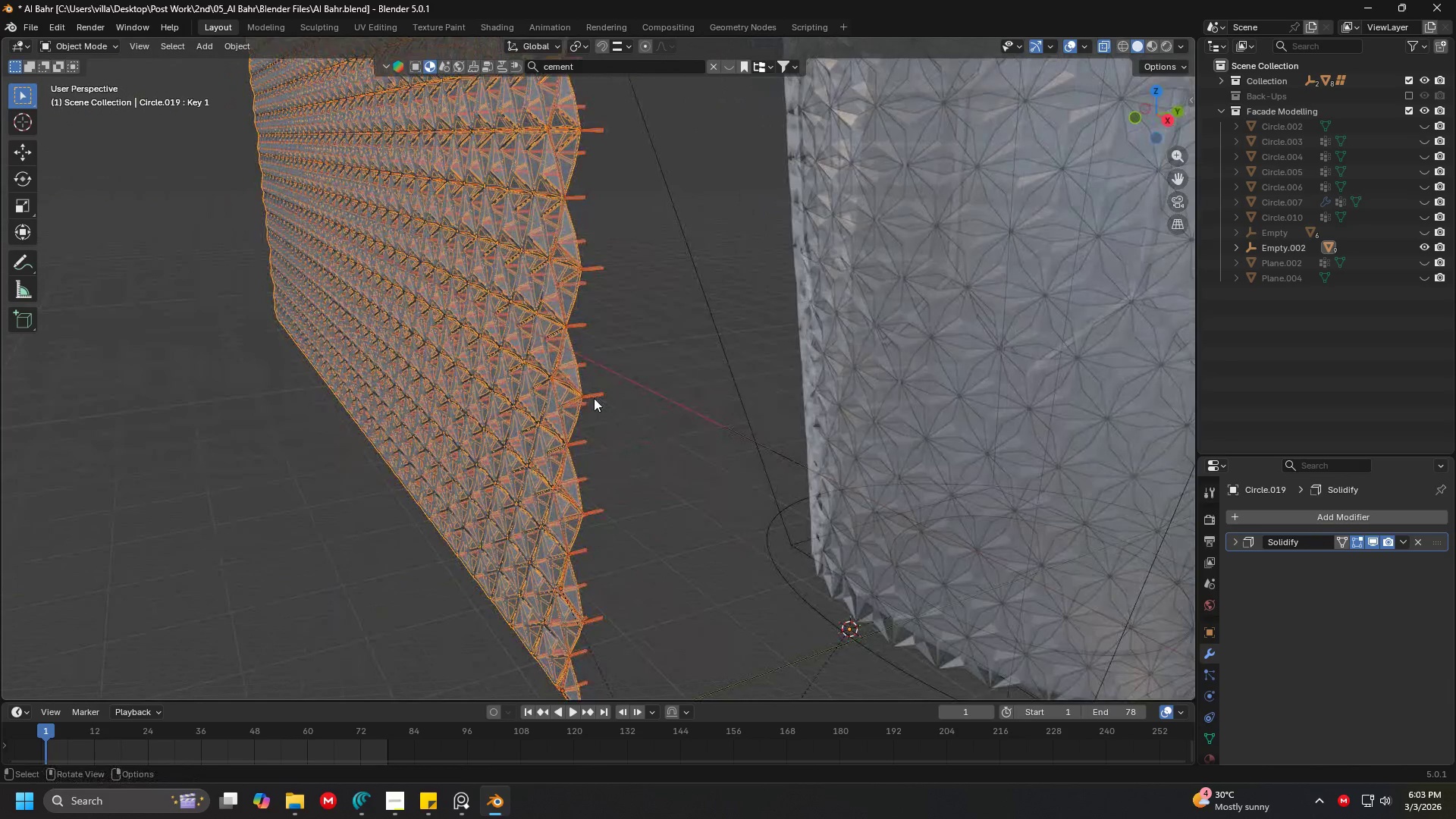 
hold_key(key=ShiftLeft, duration=1.5)
 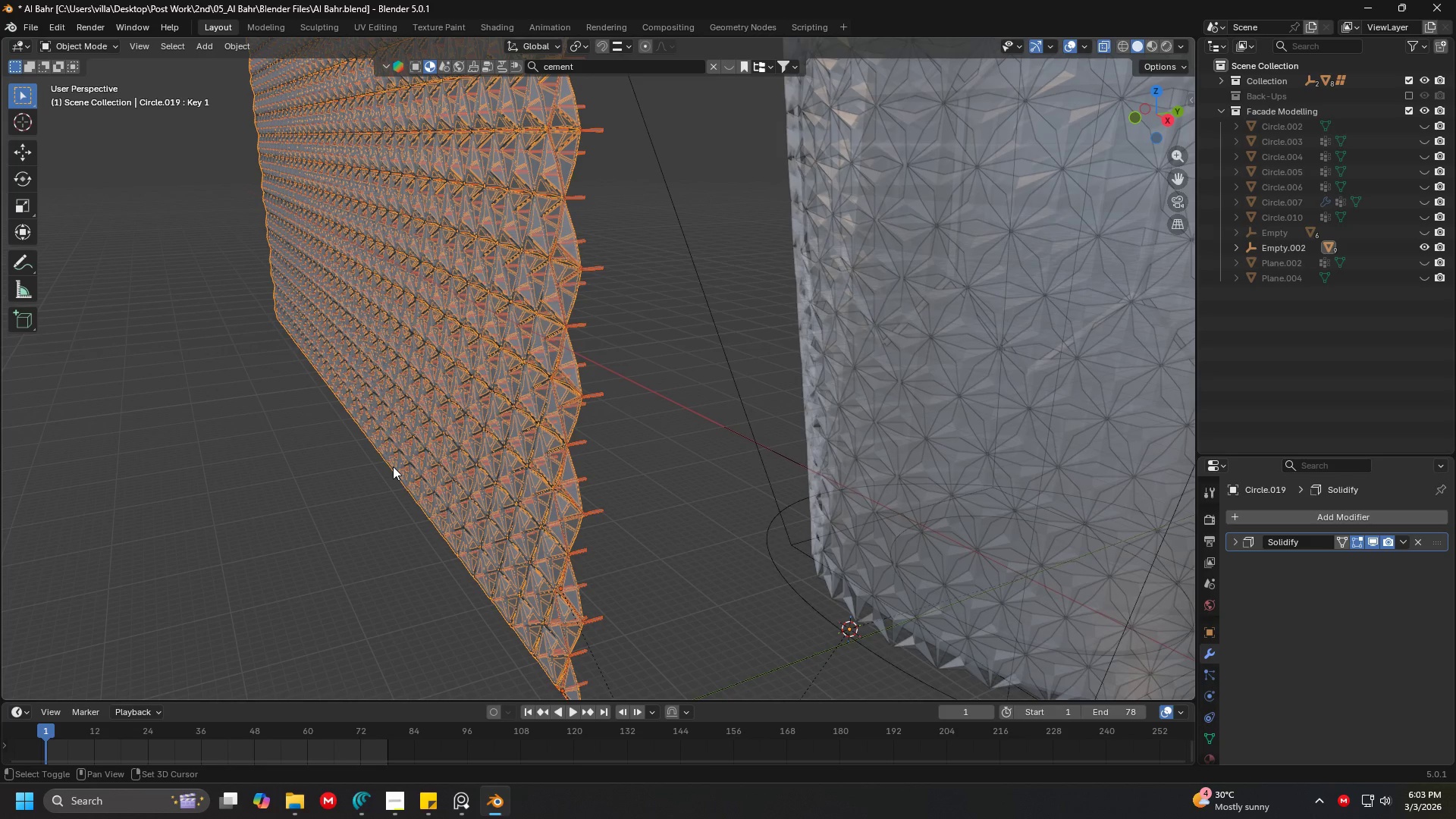 
hold_key(key=ShiftLeft, duration=1.39)
 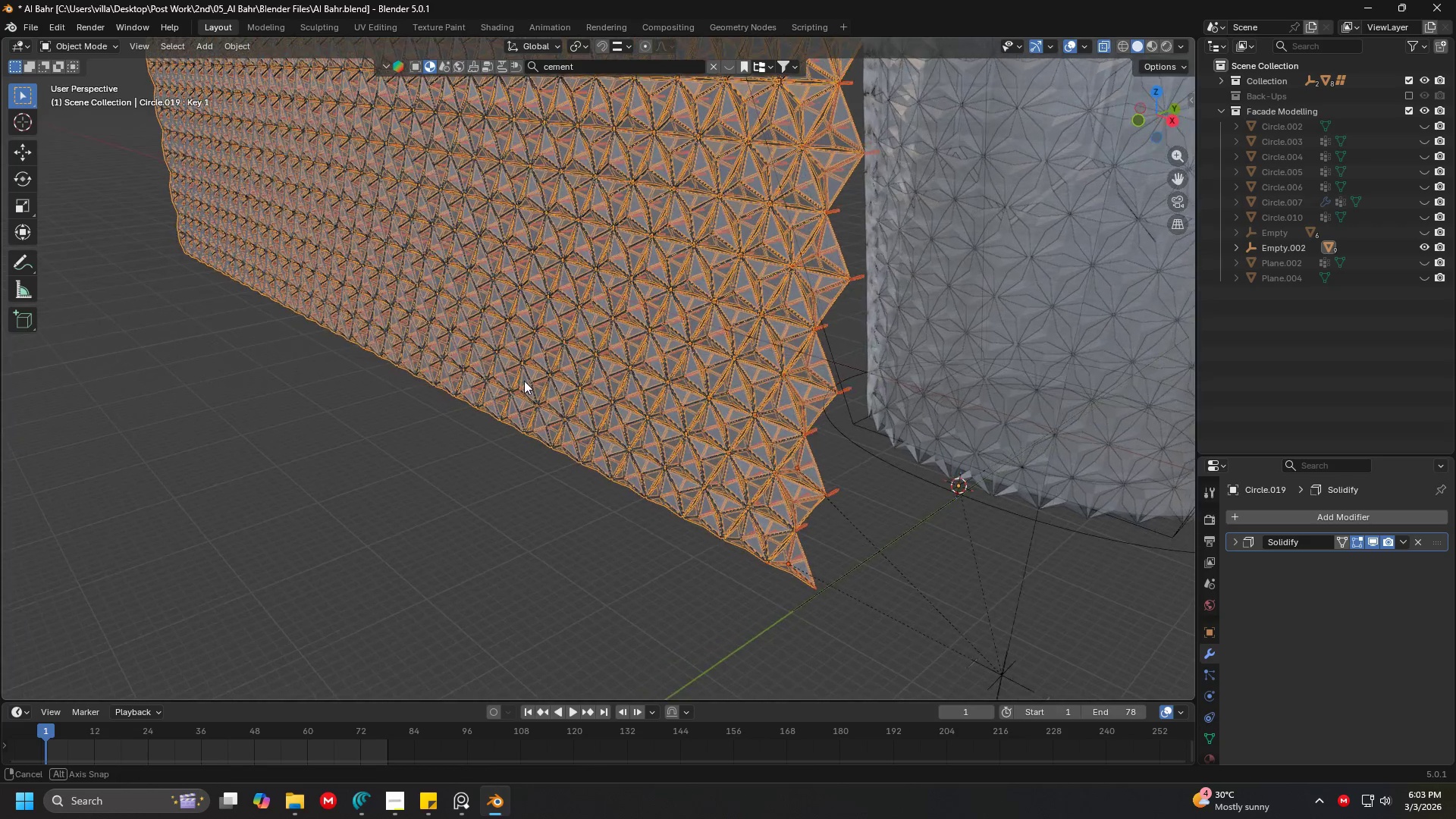 
scroll: coordinate [535, 385], scroll_direction: up, amount: 1.0
 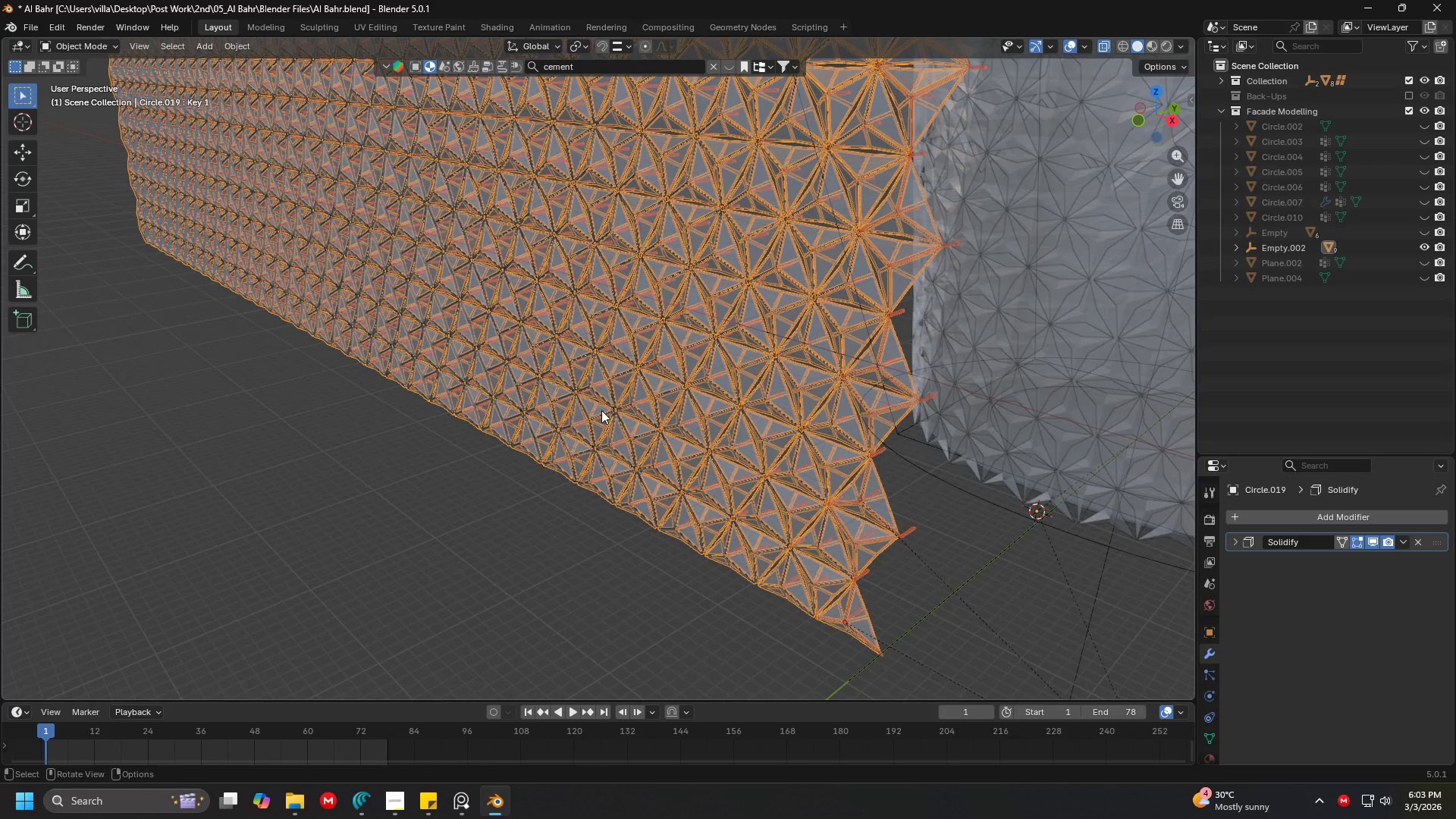 
key(Control+ControlLeft)
 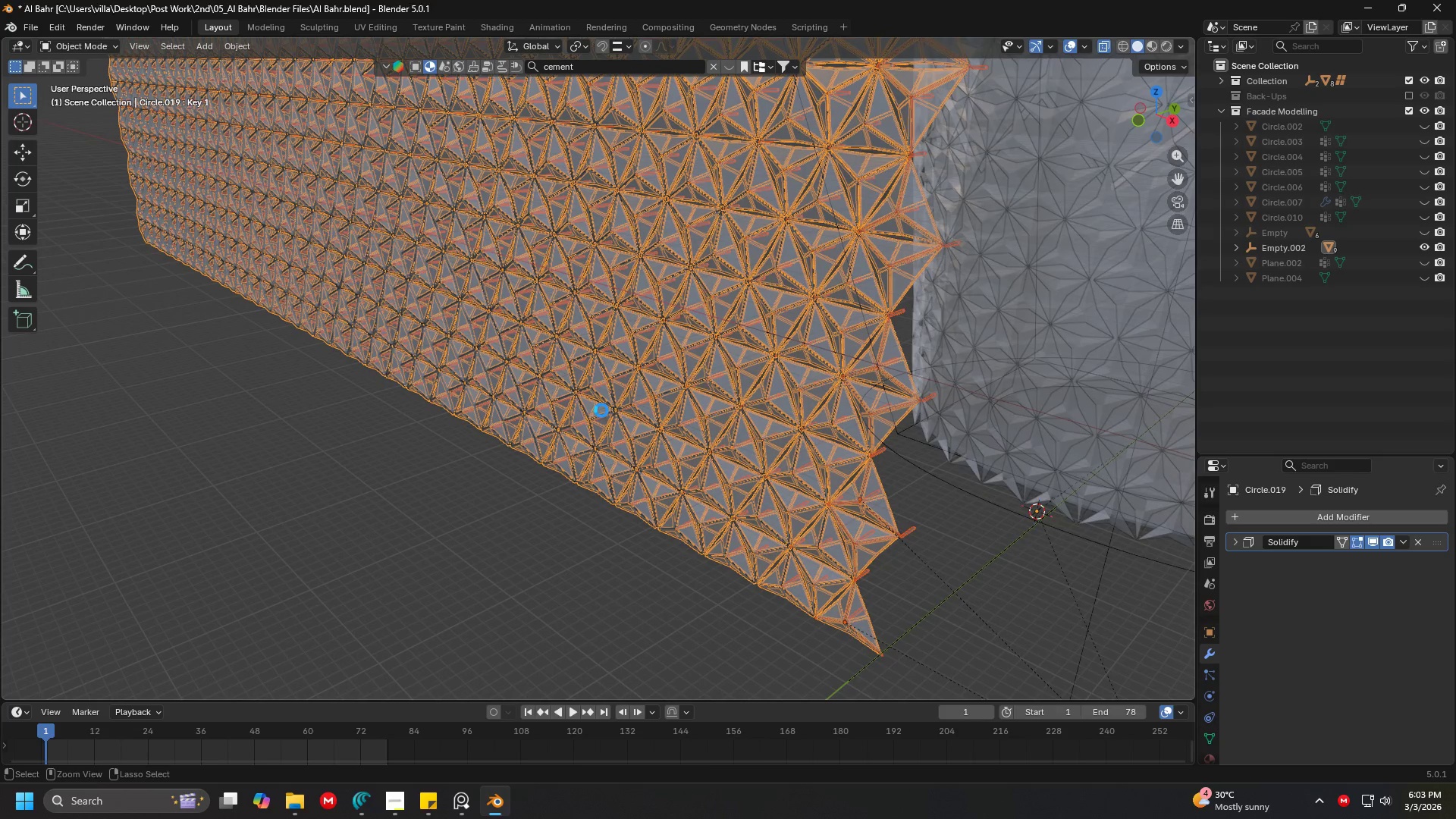 
key(Control+S)
 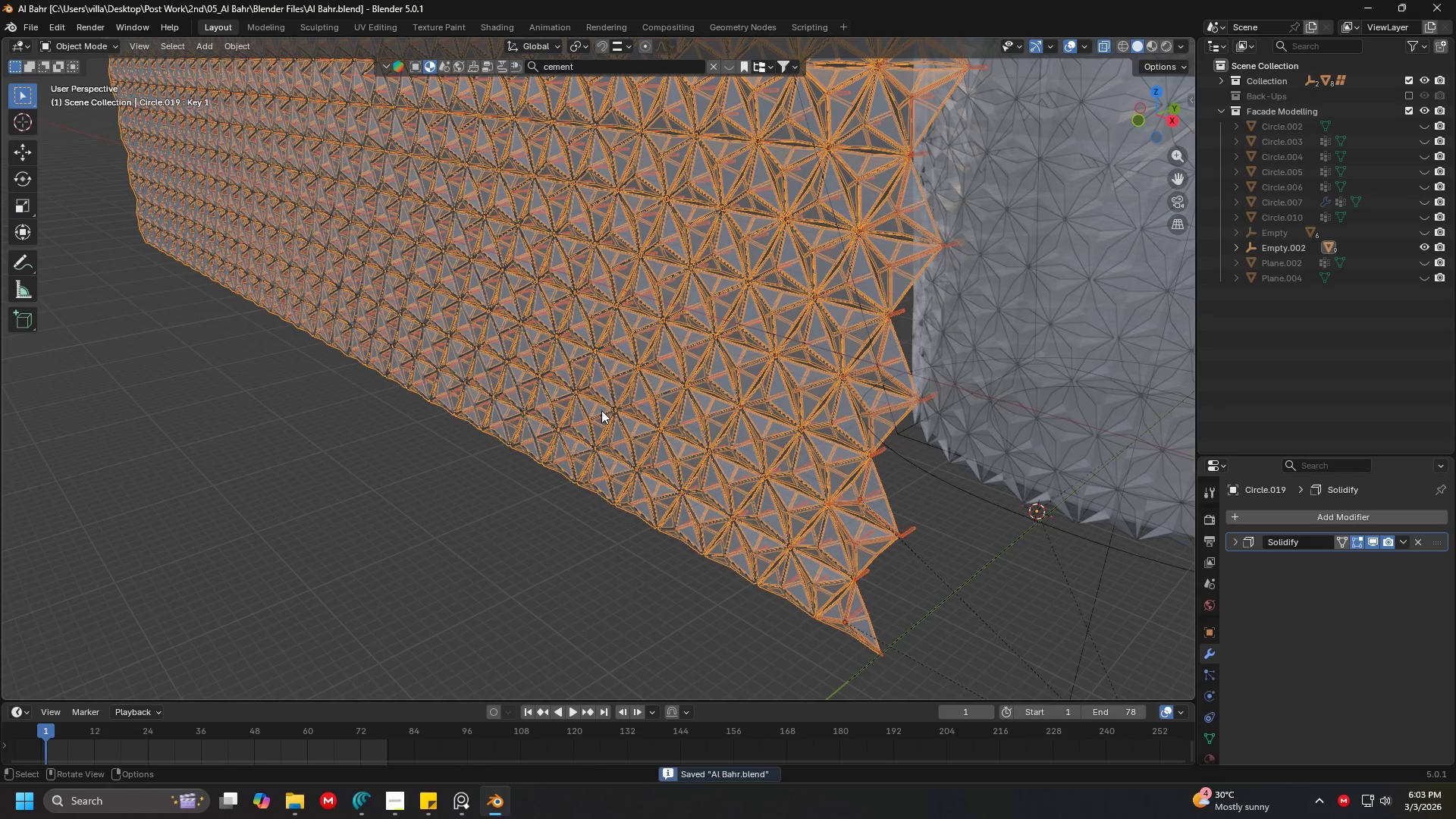 
hold_key(key=ShiftLeft, duration=0.41)
 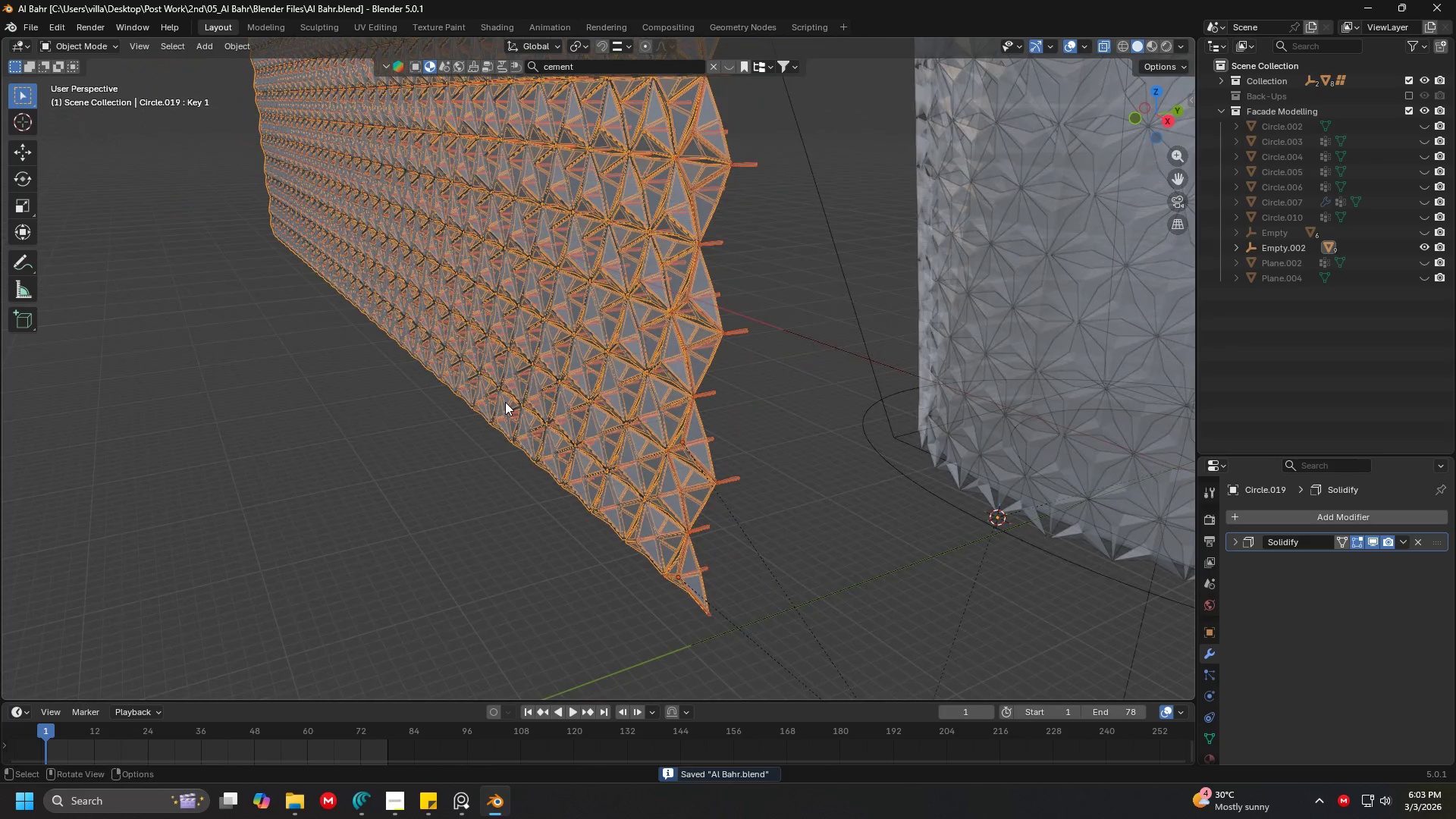 
key(Control+P)
 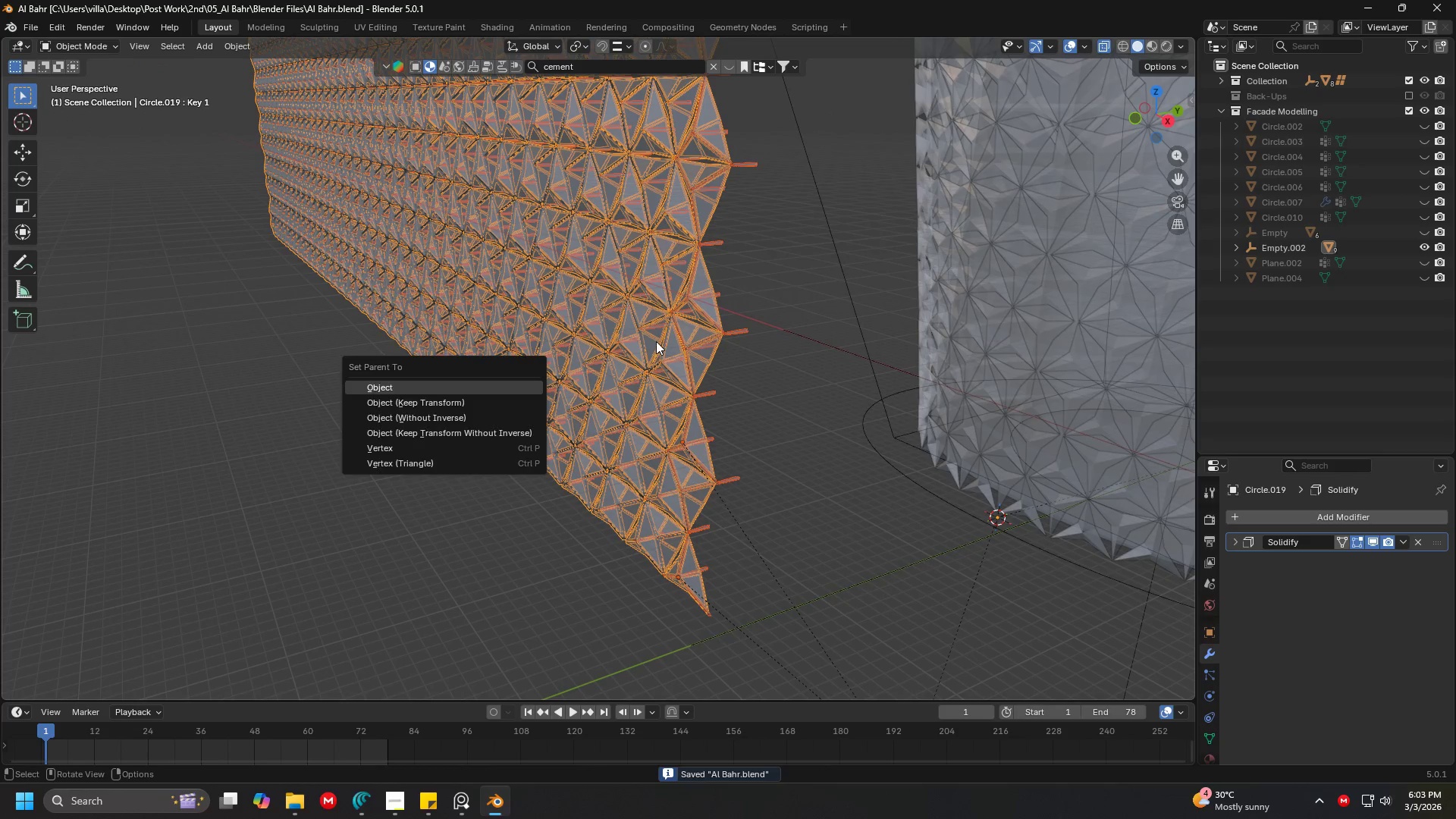 
double_click([629, 348])
 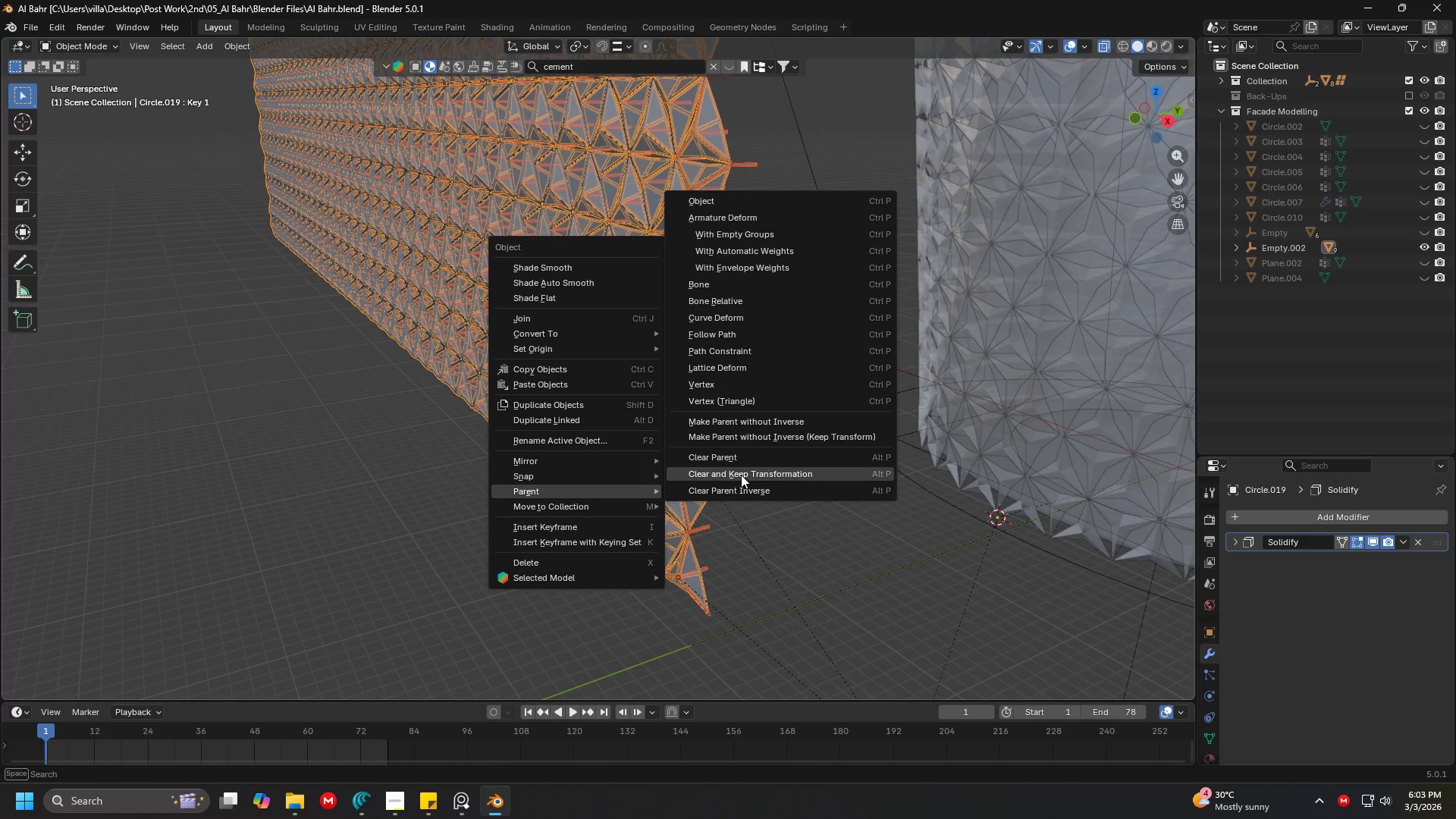 
left_click([741, 475])
 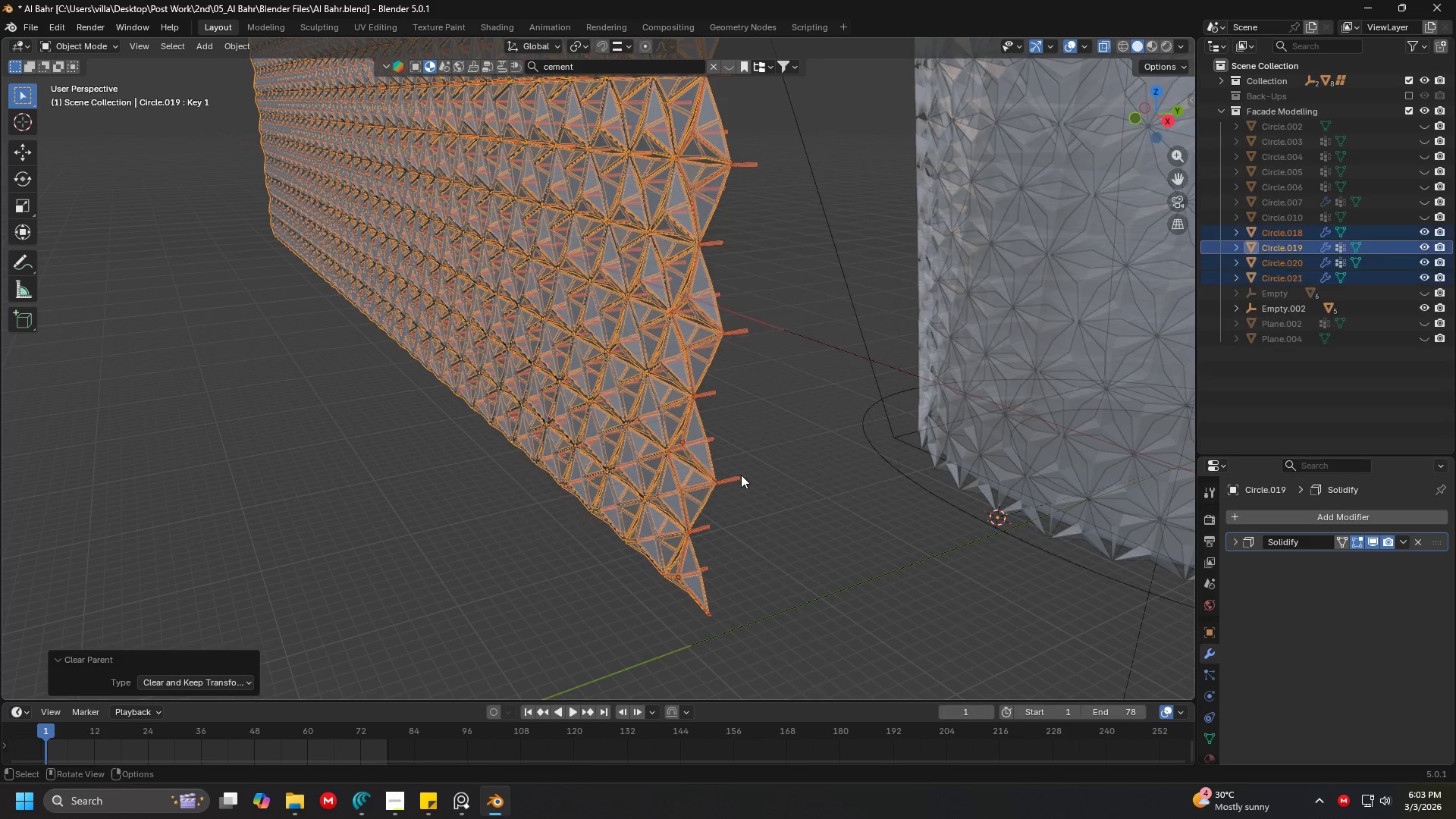 
wait(5.3)
 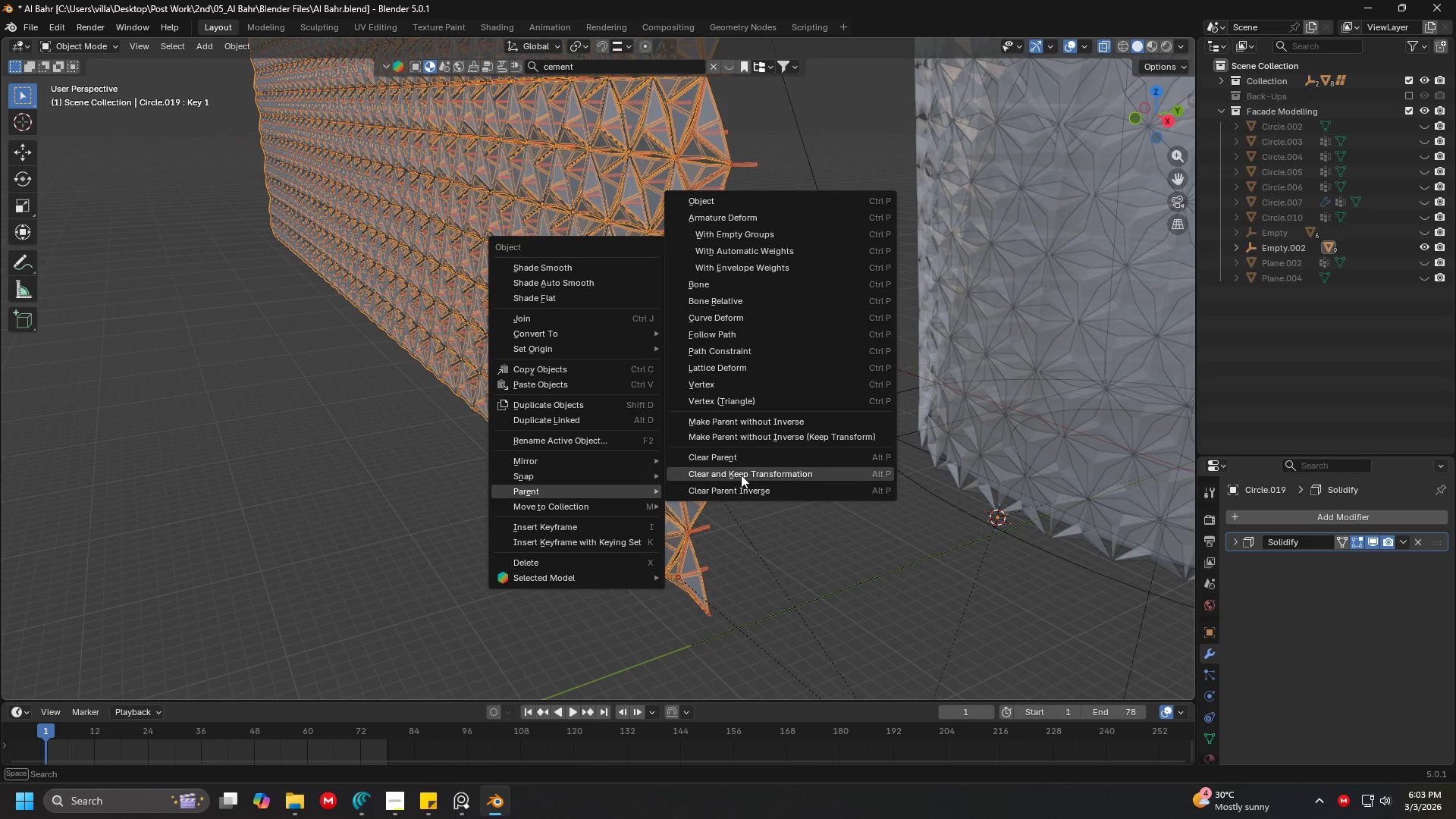 
scroll: coordinate [735, 434], scroll_direction: down, amount: 3.0
 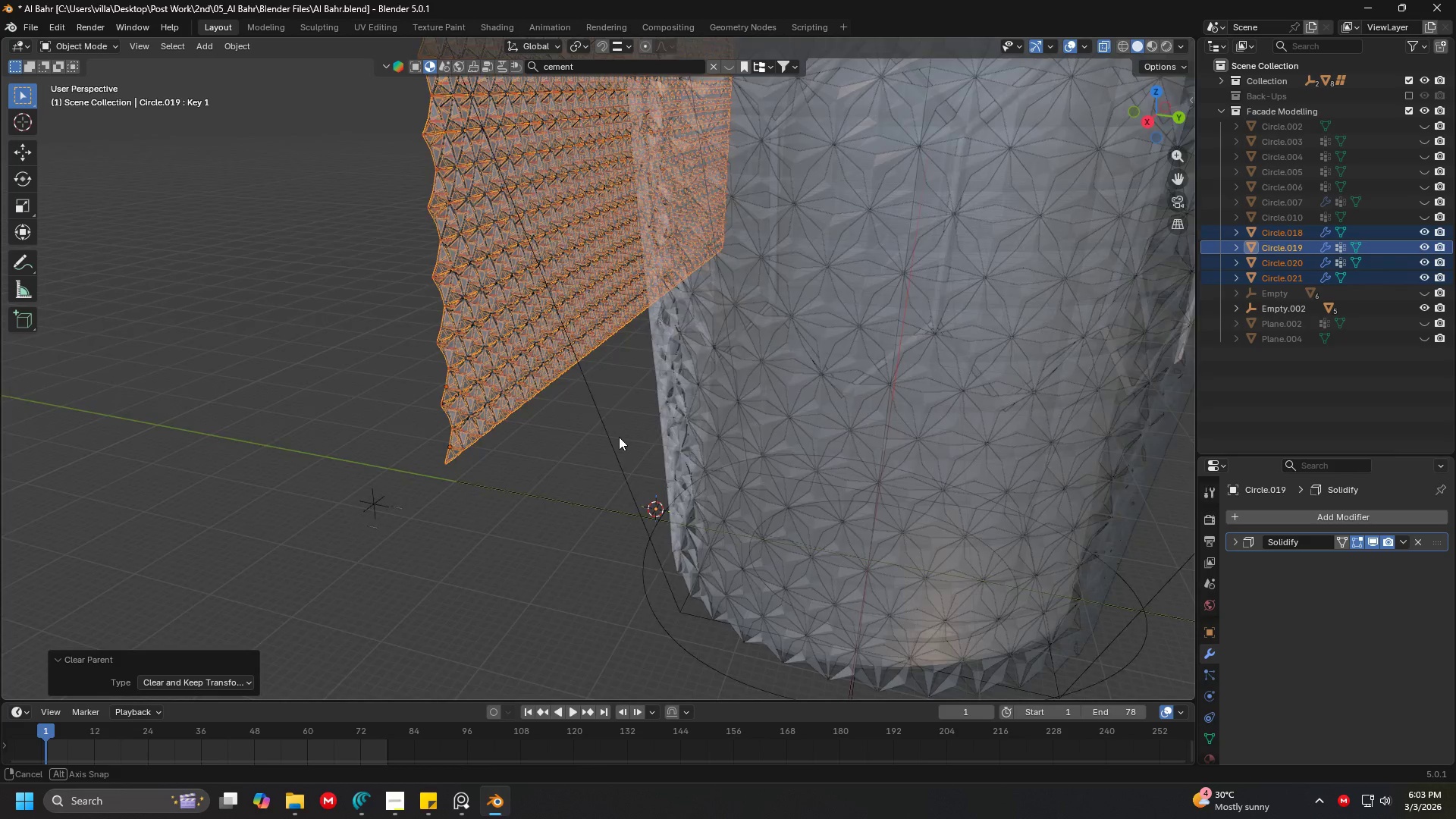 
scroll: coordinate [698, 463], scroll_direction: up, amount: 1.0
 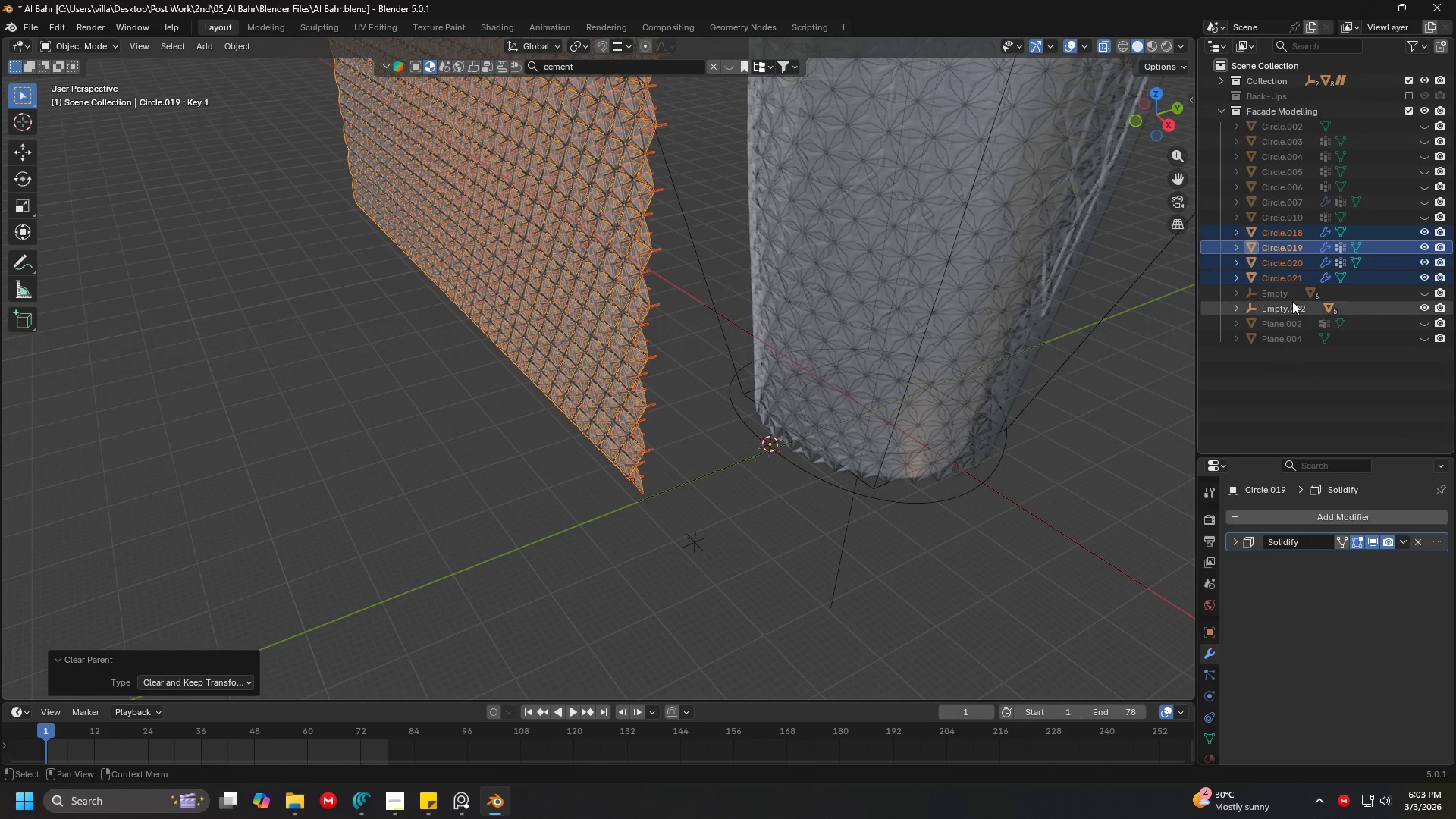 
right_click([1282, 369])
 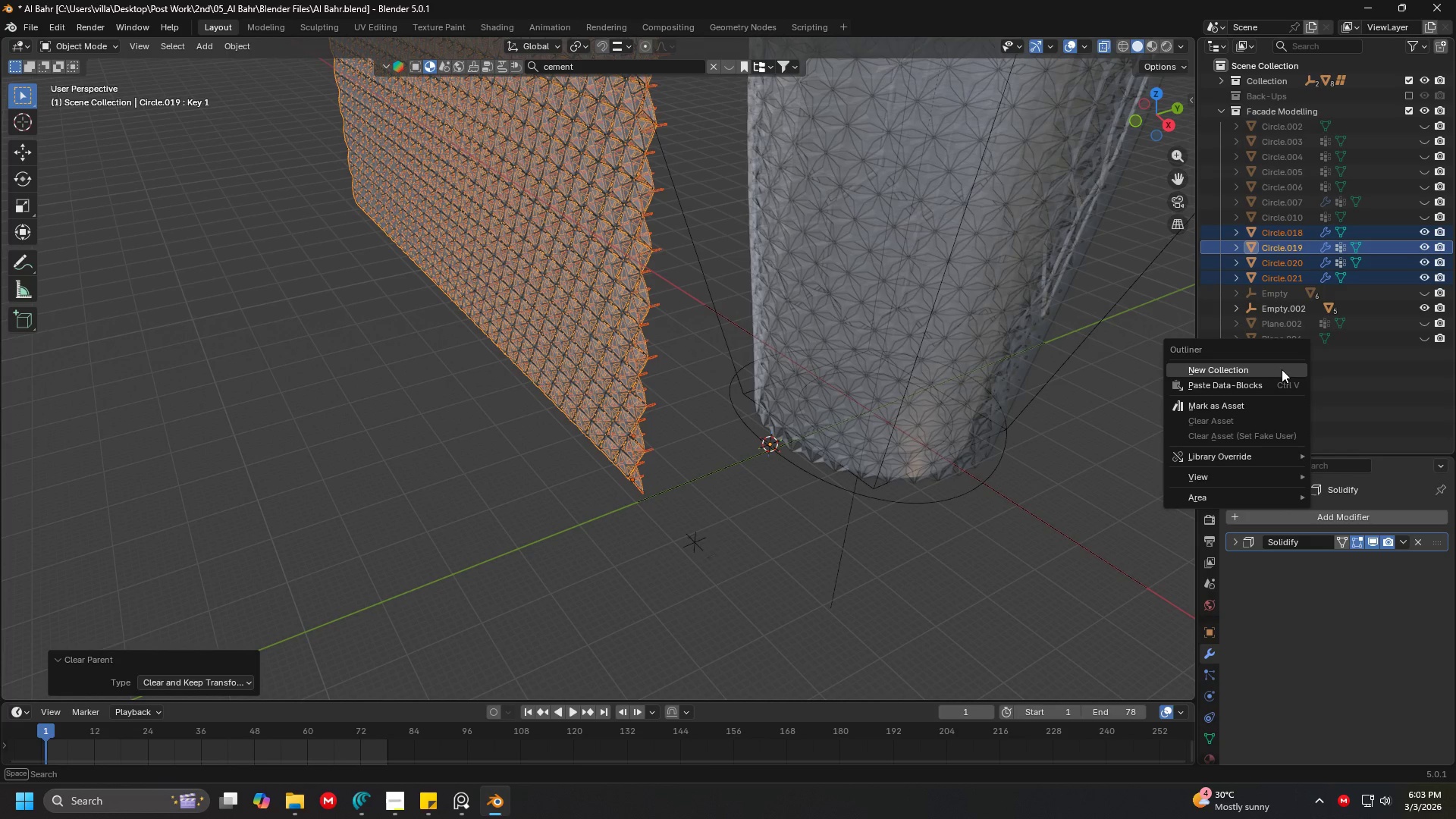 
left_click([1282, 369])
 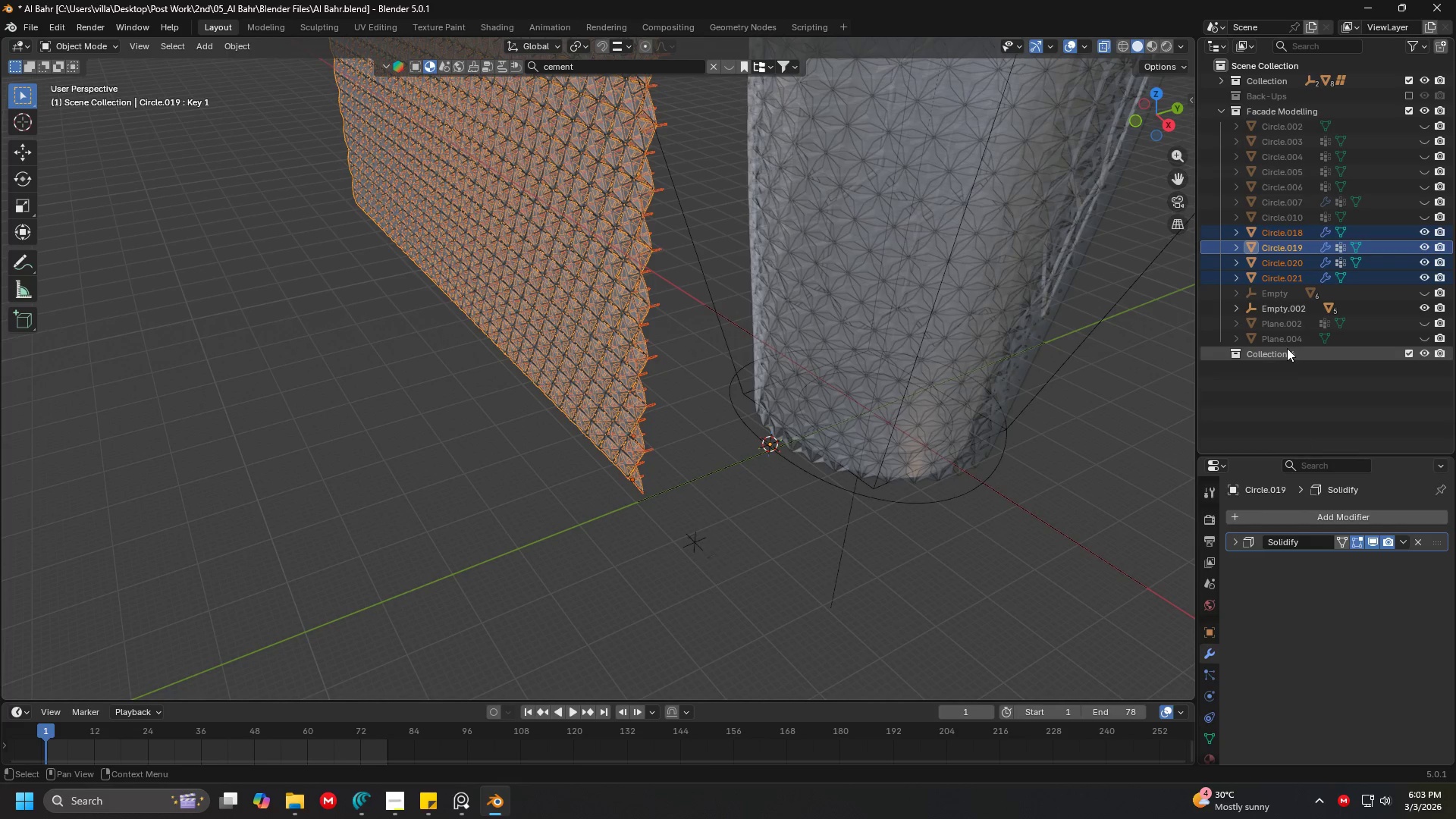 
double_click([1287, 348])
 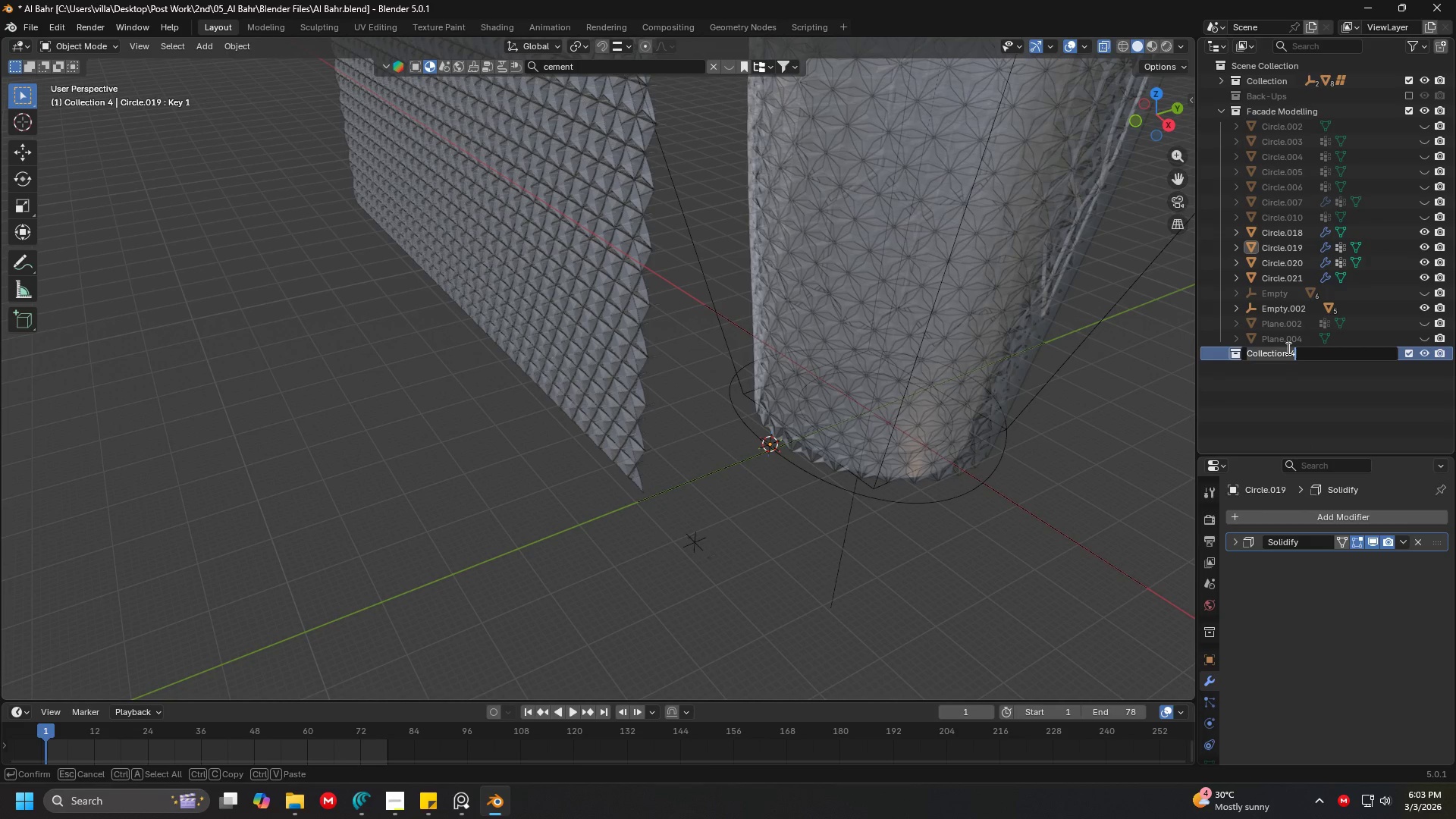 
type(Final Facade)
 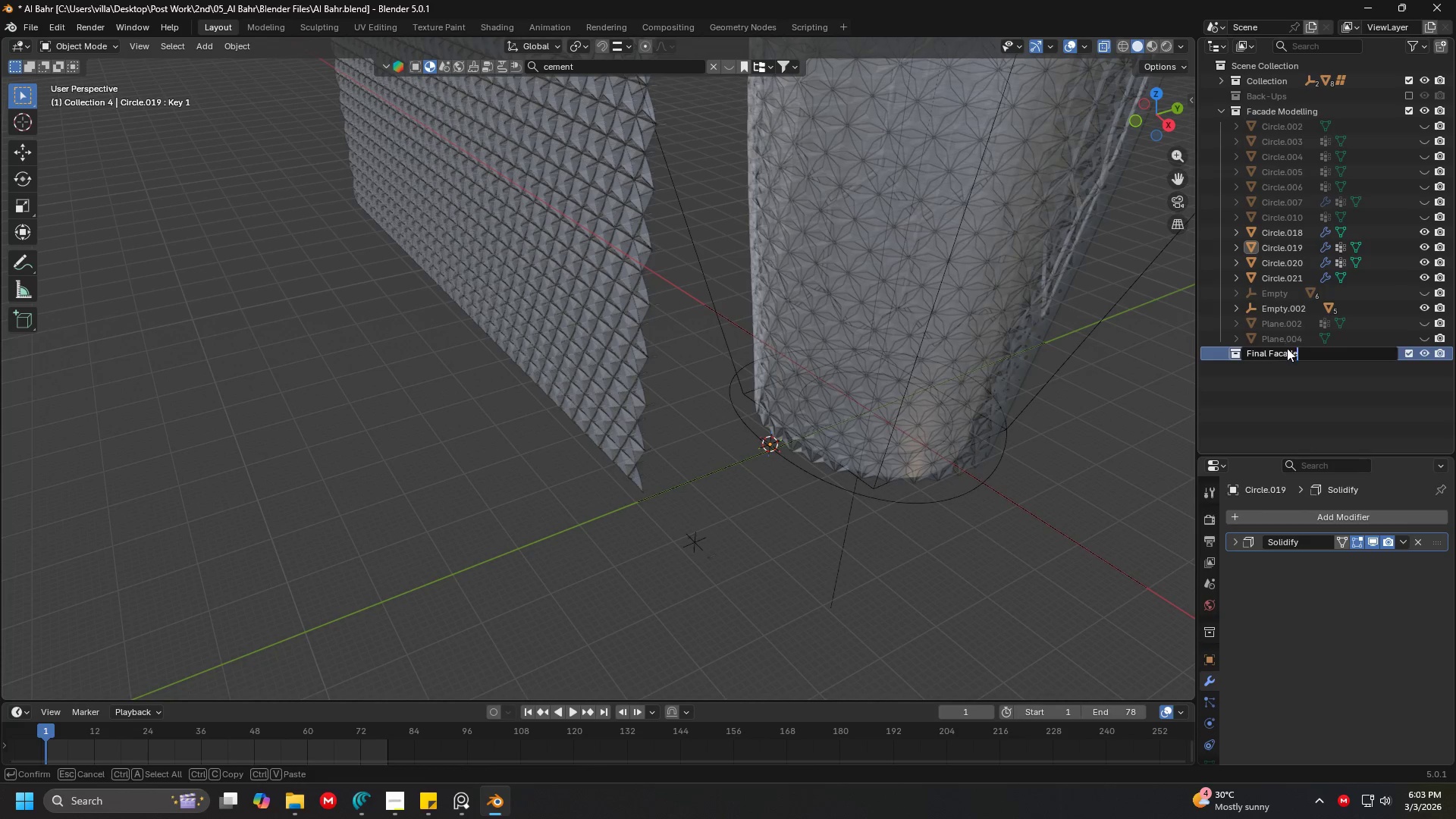 
key(Enter)
 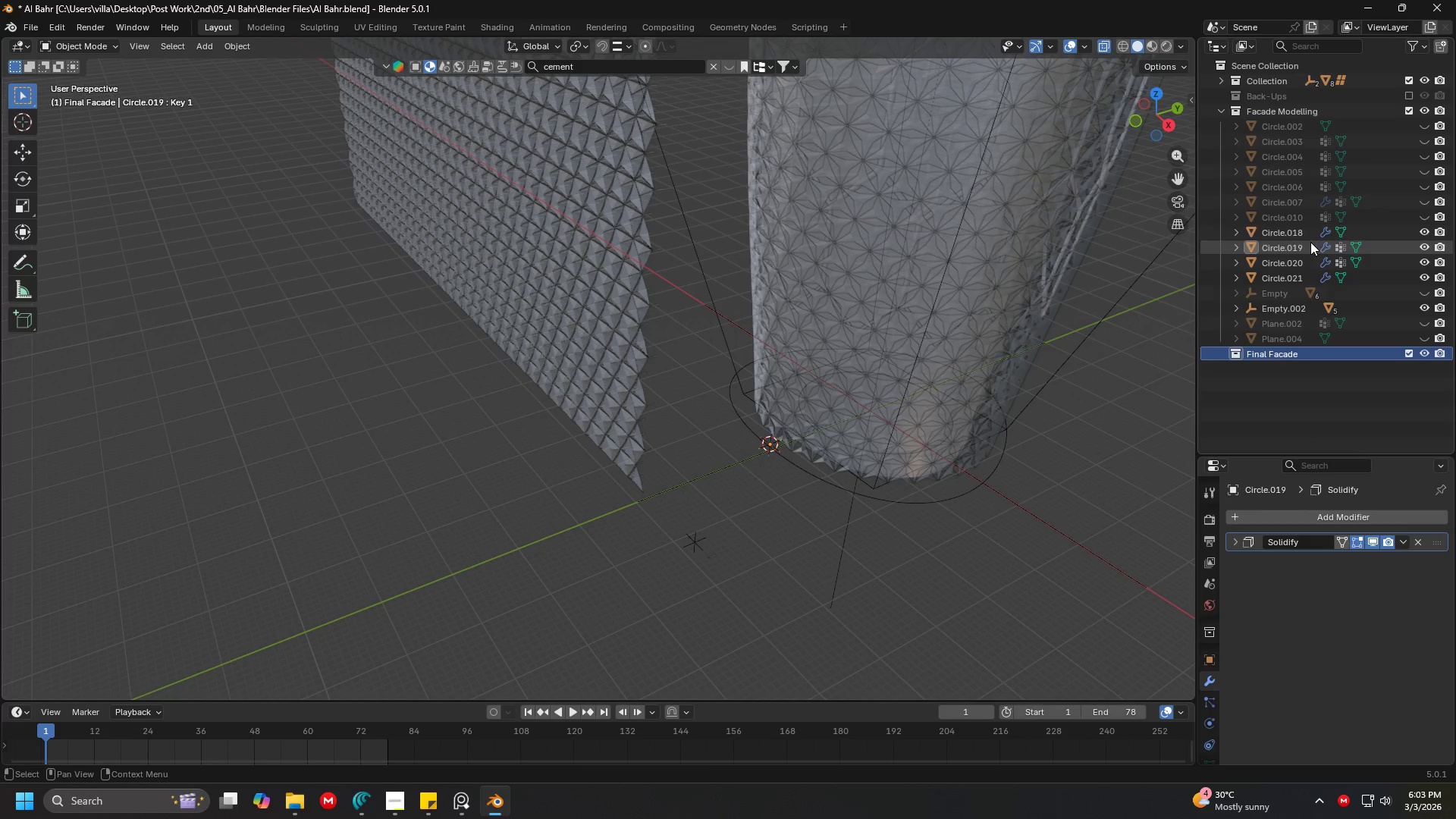 
left_click([1286, 234])
 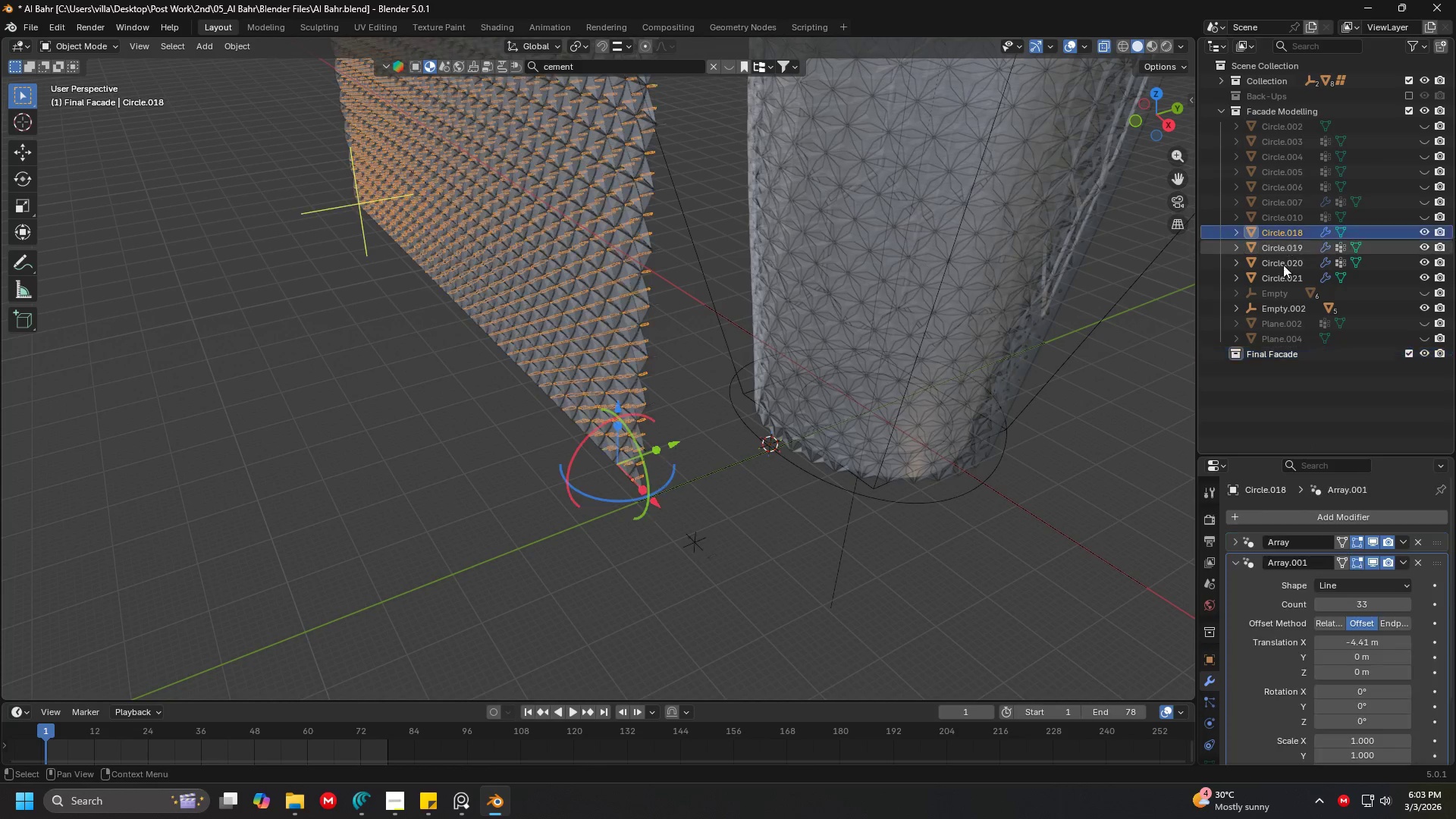 
hold_key(key=ShiftLeft, duration=0.61)
left_click([1276, 276])
 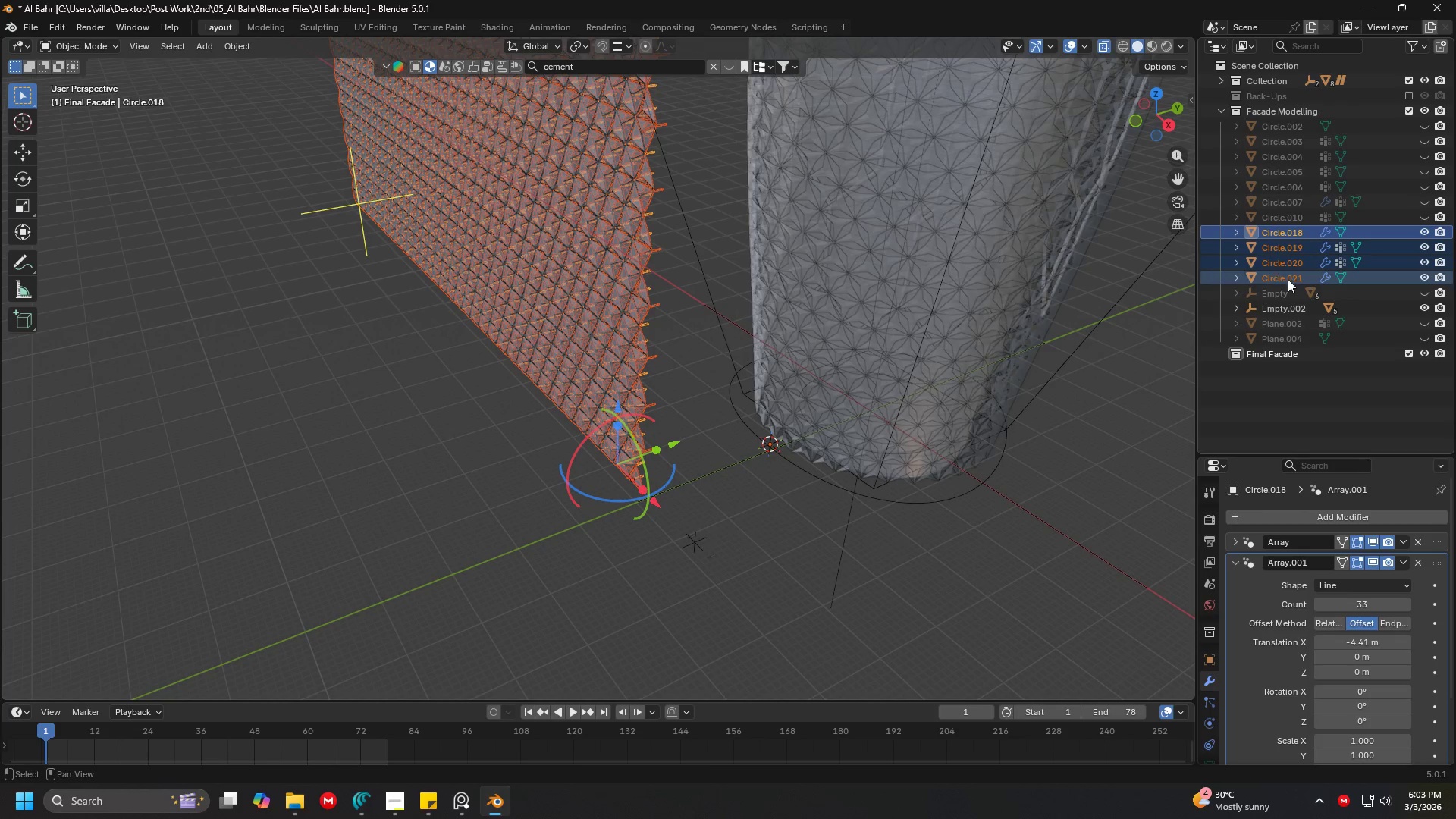 
hold_key(key=ShiftLeft, duration=6.98)
hold_key(key=ControlLeft, duration=0.55)
left_click([1288, 309])
 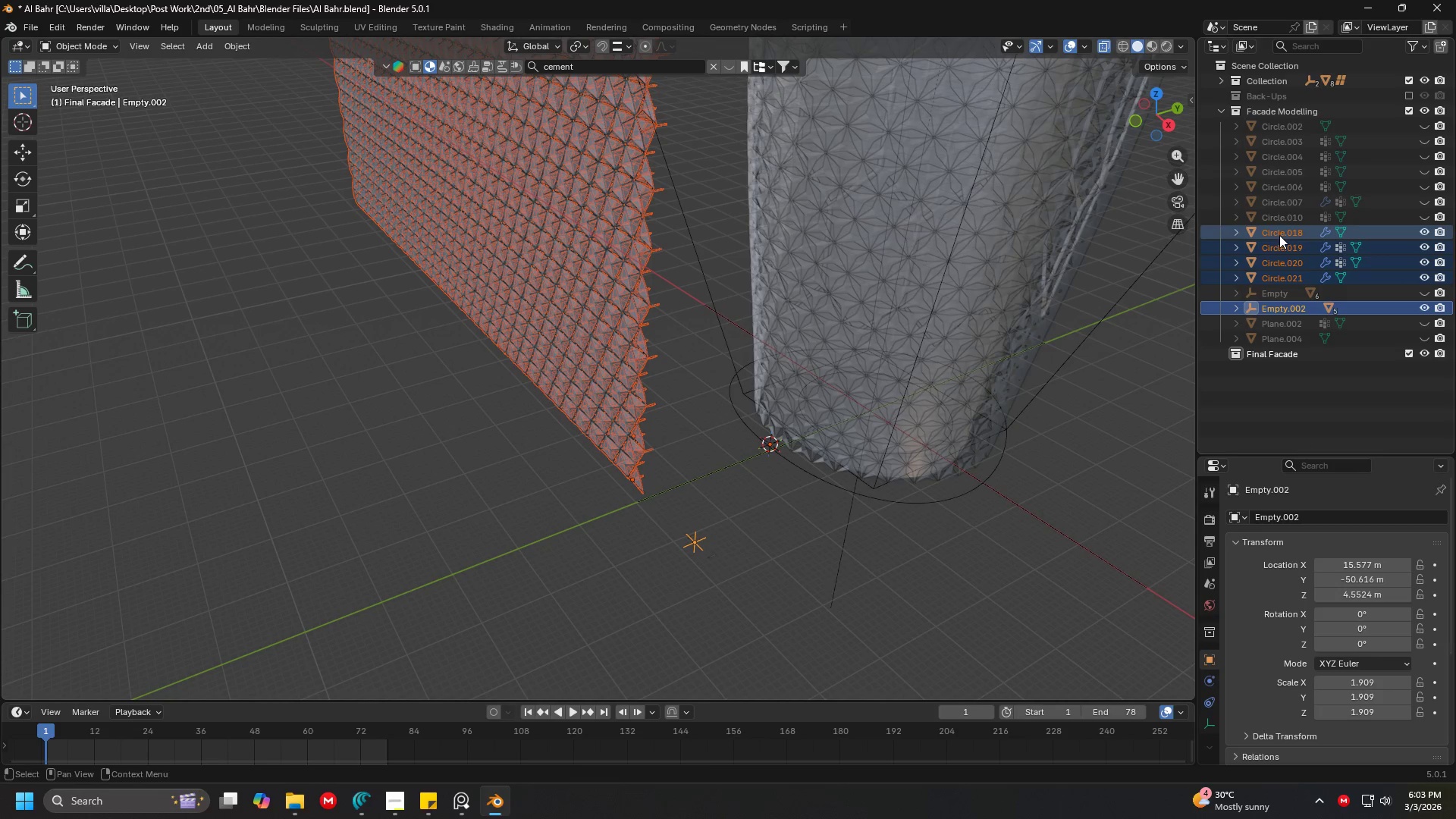 
left_click_drag(start_coordinate=[1279, 234], to_coordinate=[1296, 356])
 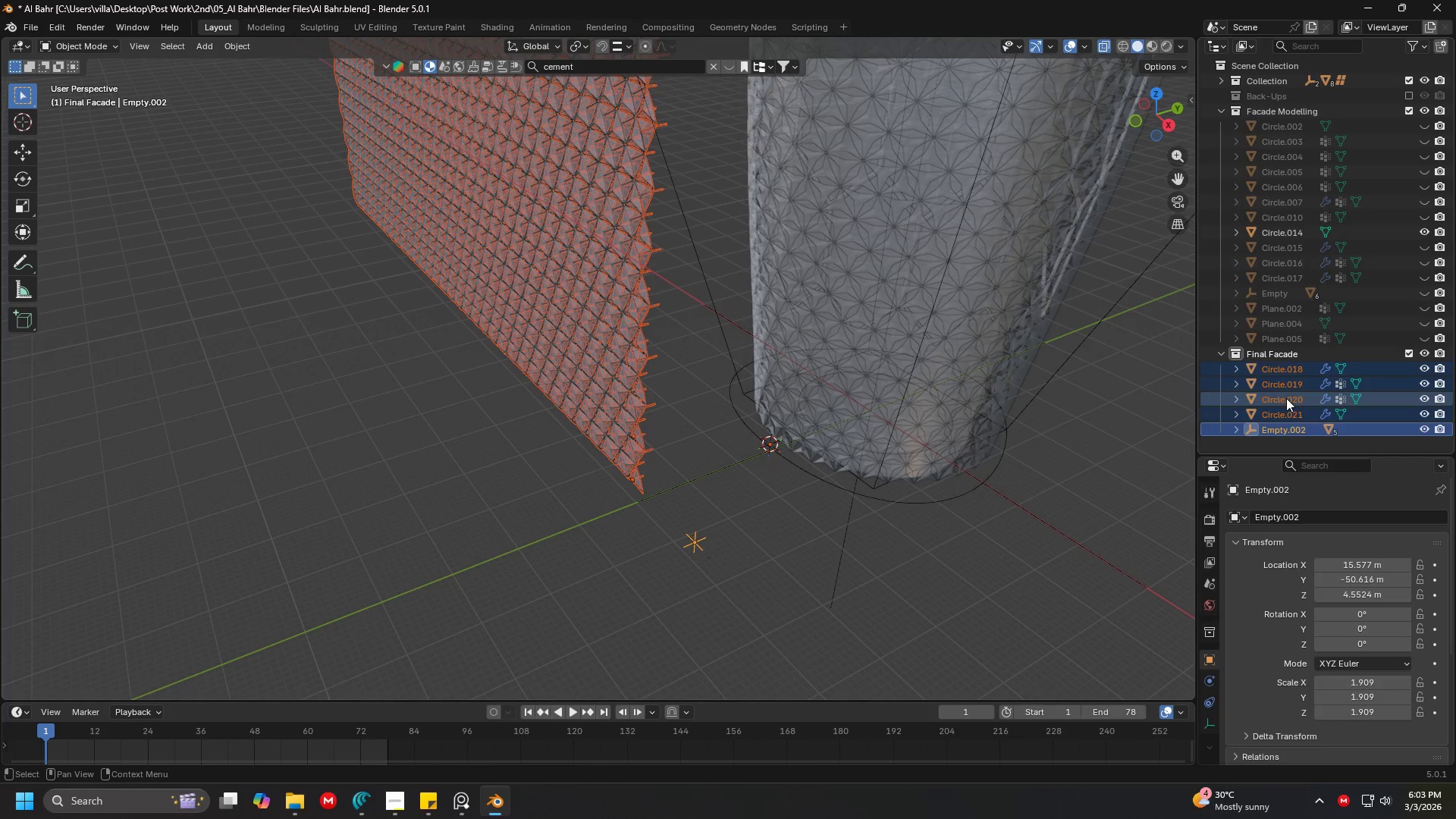 
left_click([1290, 425])
 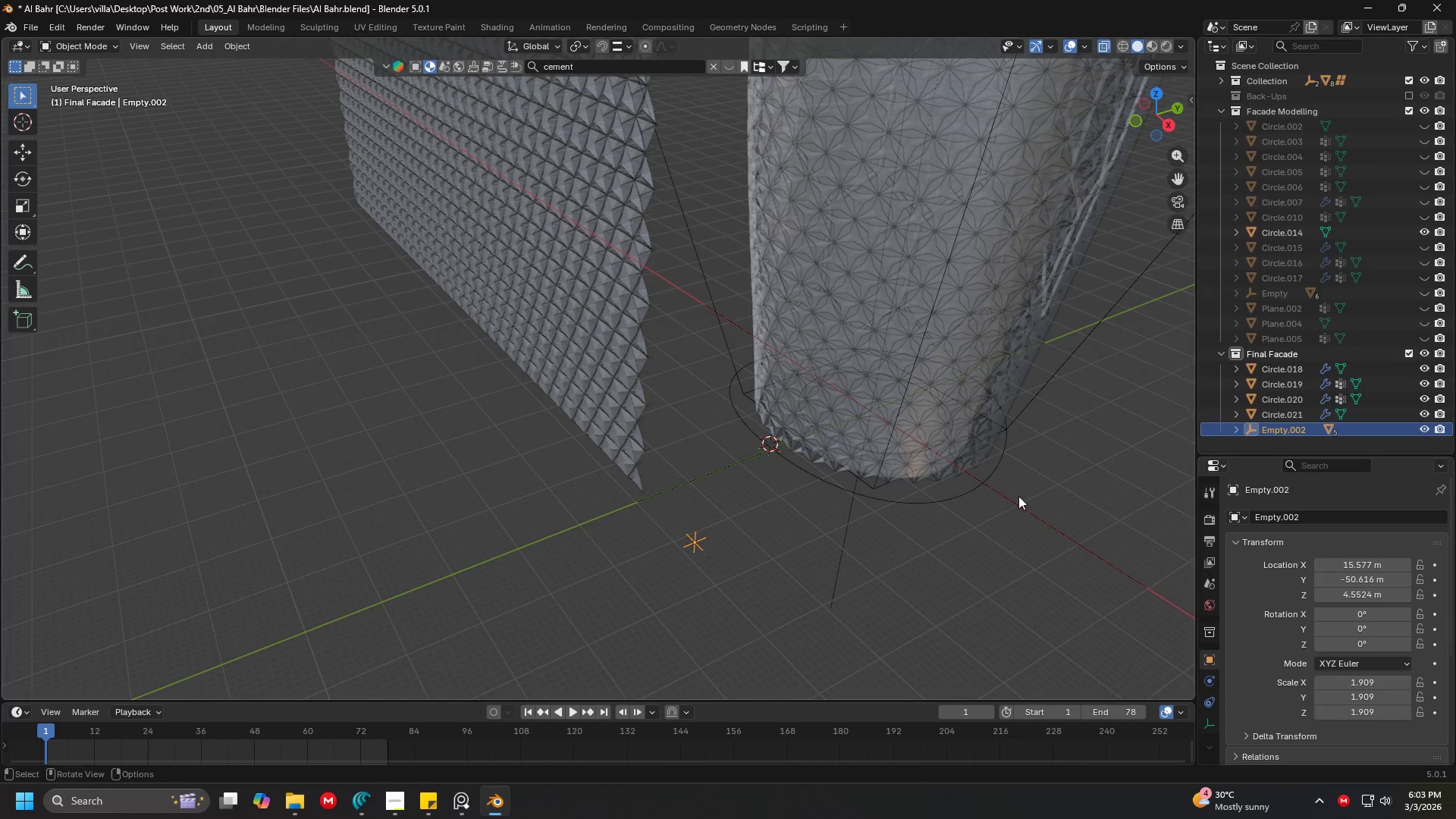 
key(Delete)
 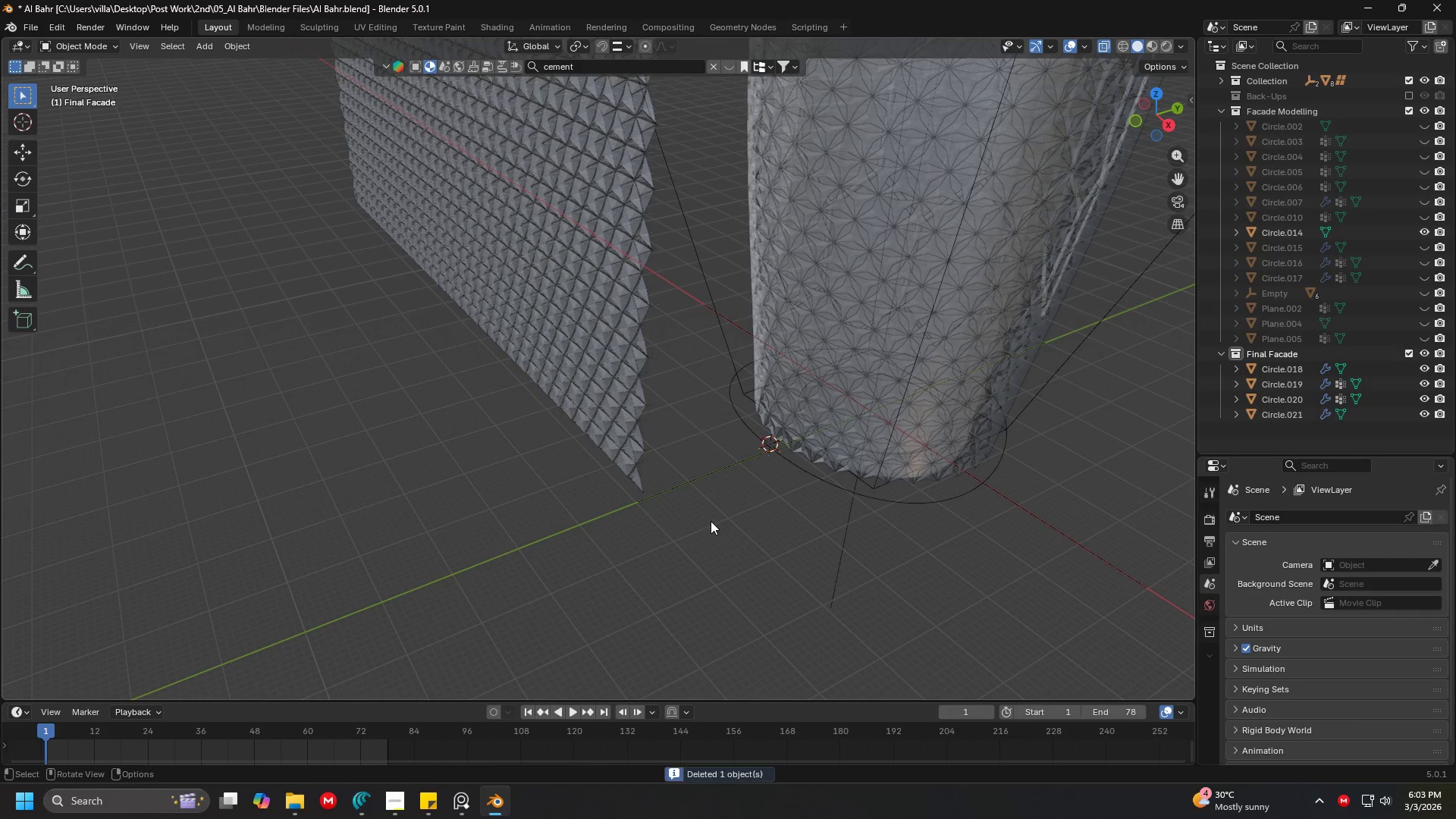 
key(Backspace)
 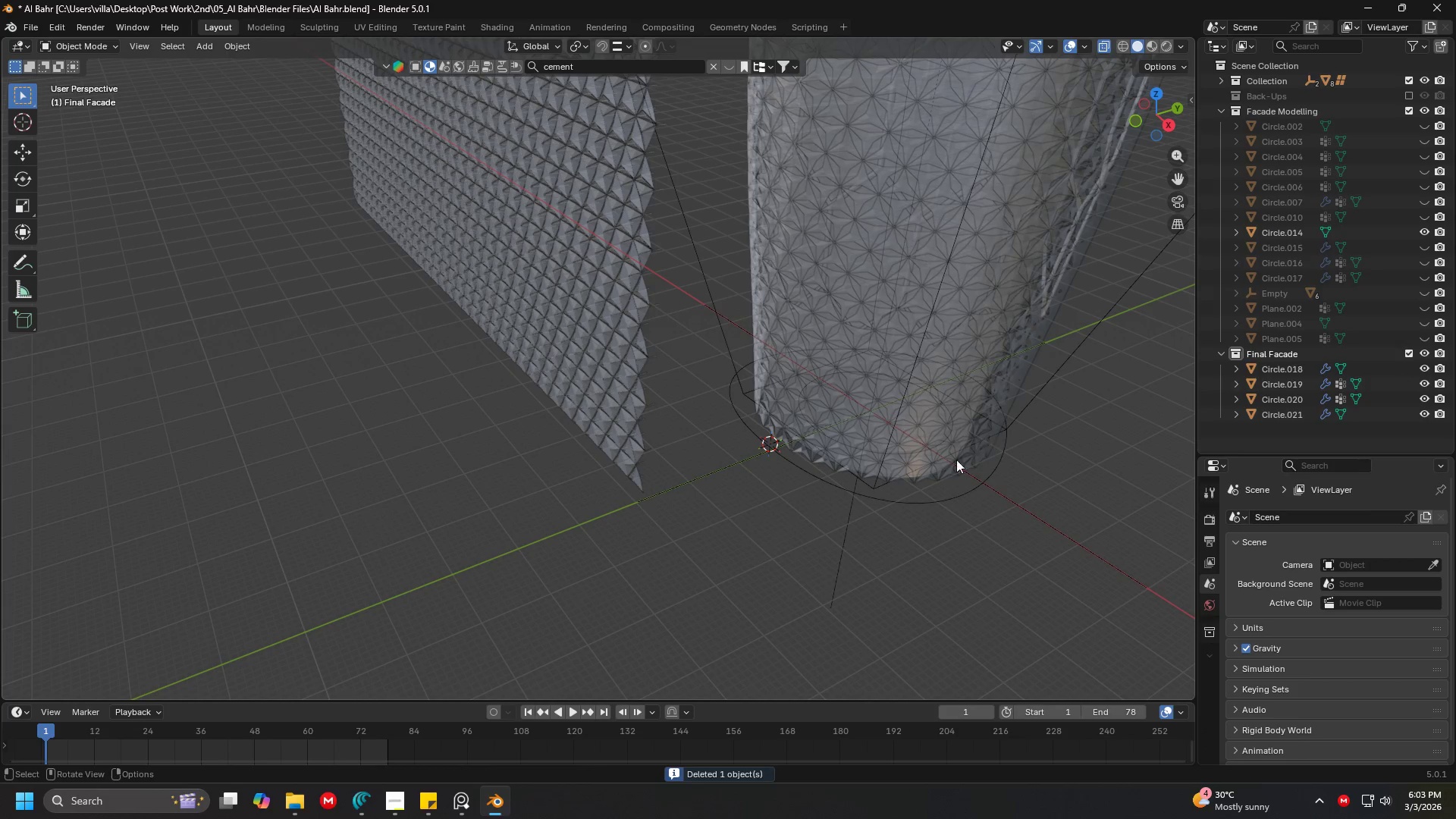 
scroll: coordinate [639, 460], scroll_direction: down, amount: 1.0
 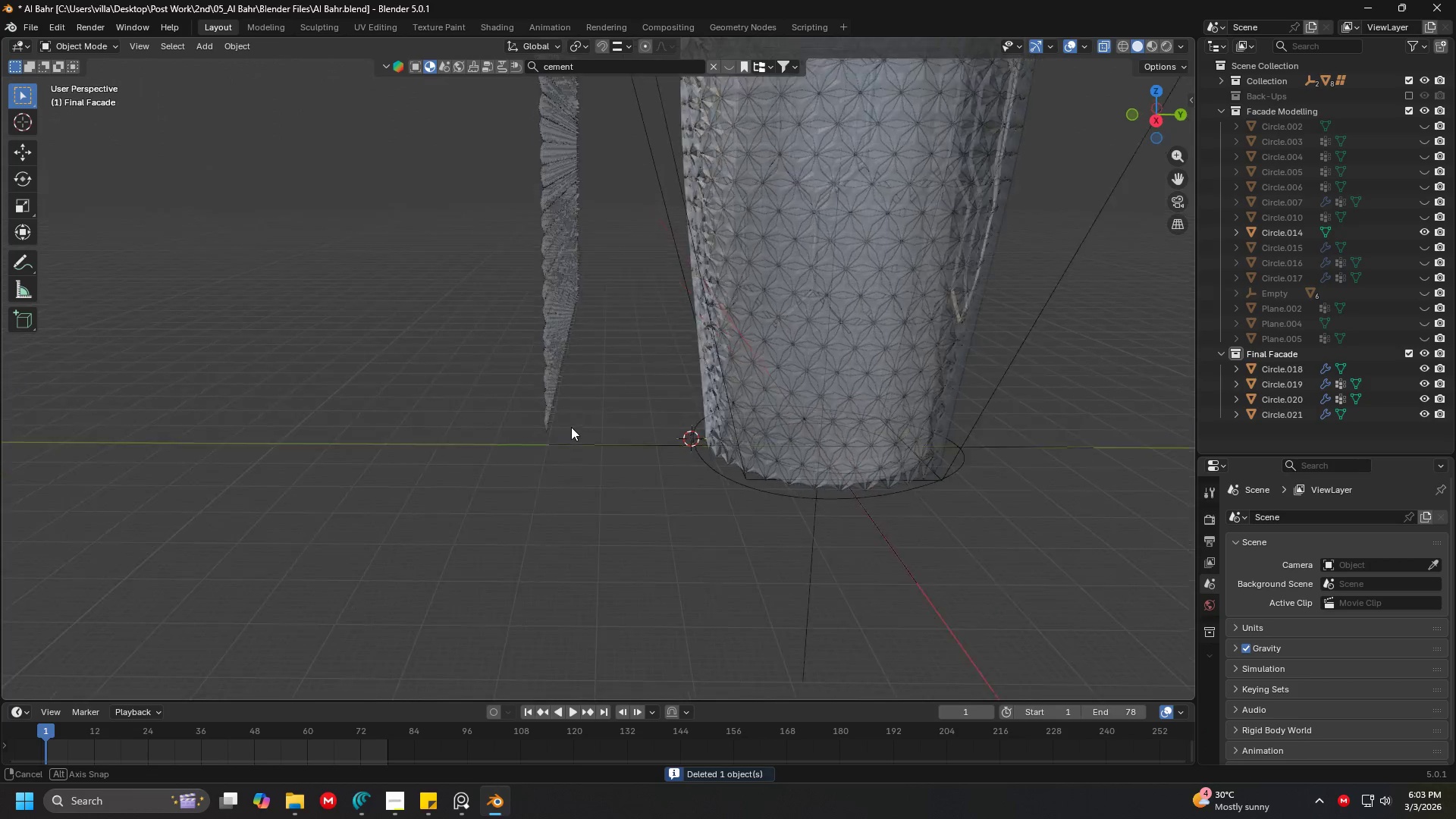 
scroll: coordinate [522, 403], scroll_direction: up, amount: 3.0
 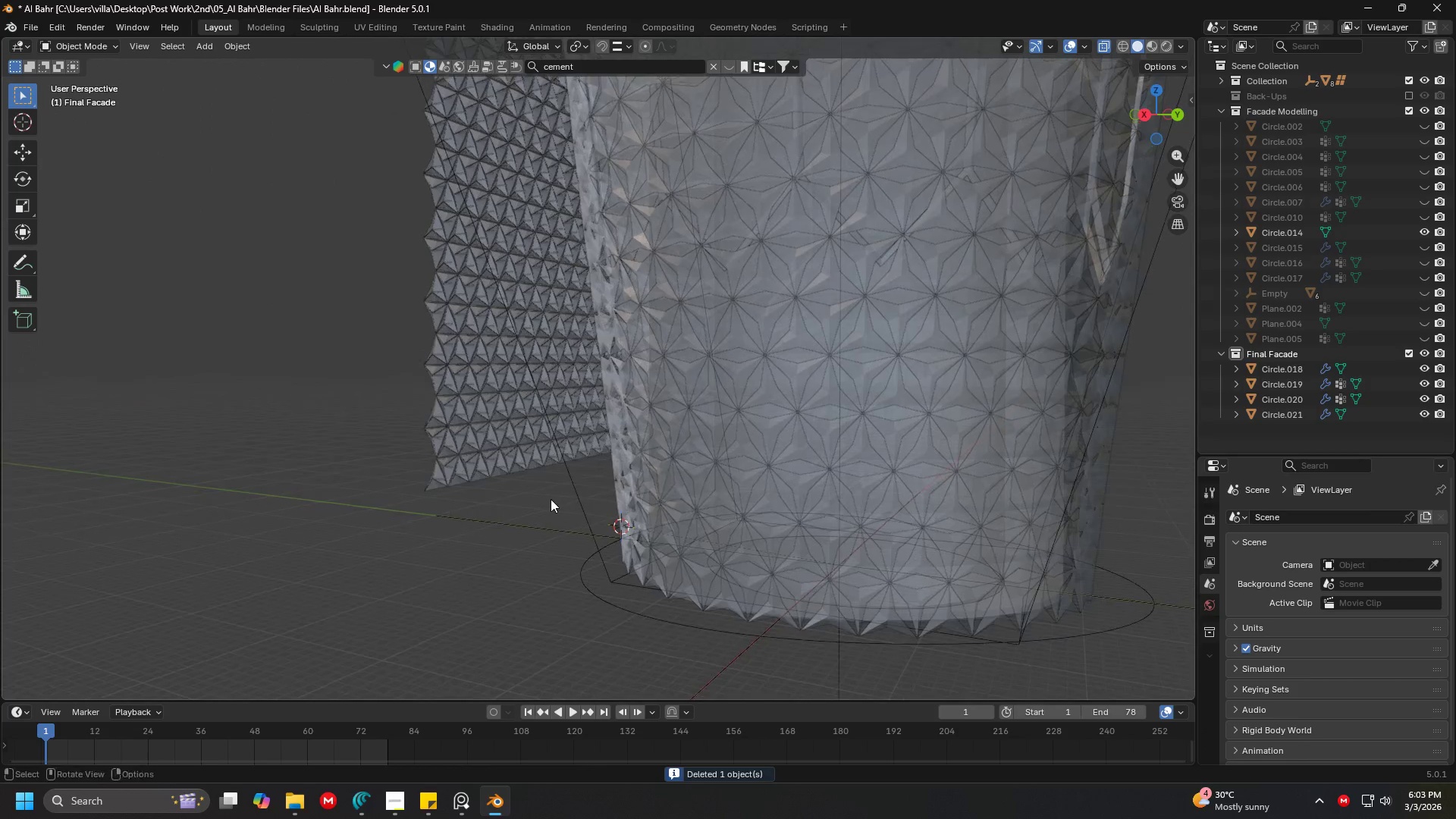 
key(Shift+ShiftLeft)
 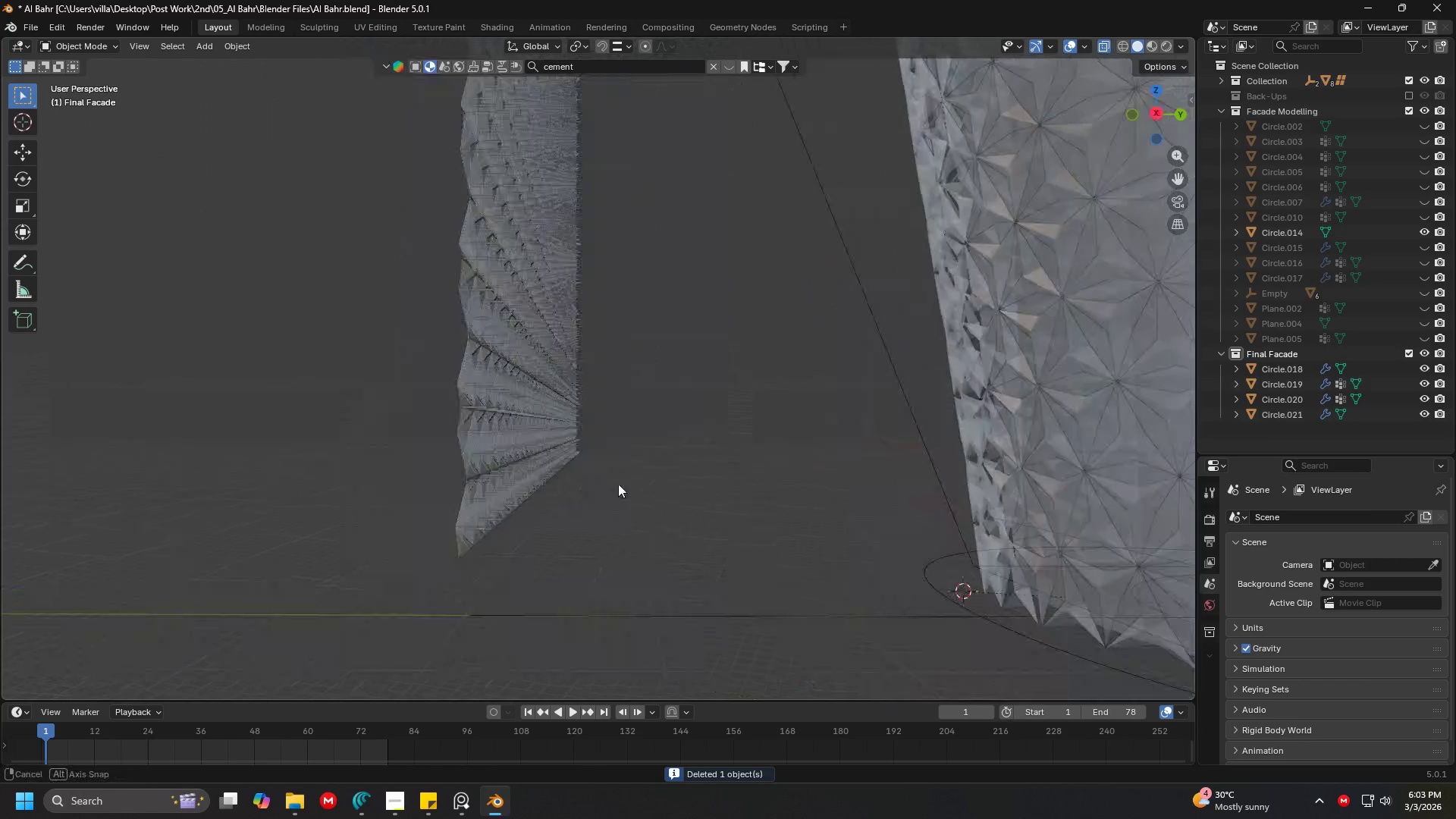 
scroll: coordinate [622, 480], scroll_direction: up, amount: 6.0
 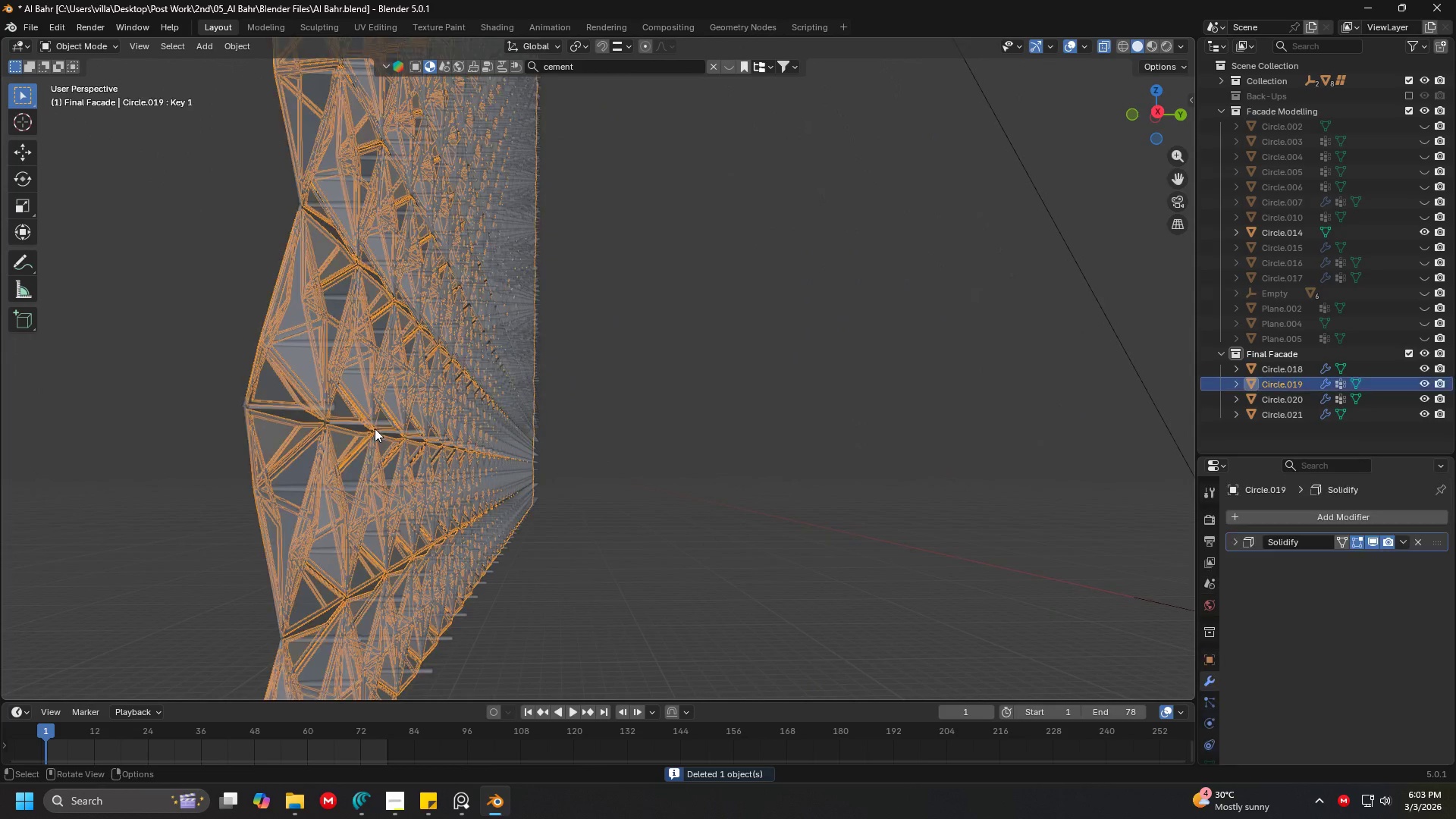 
double_click([375, 424])
 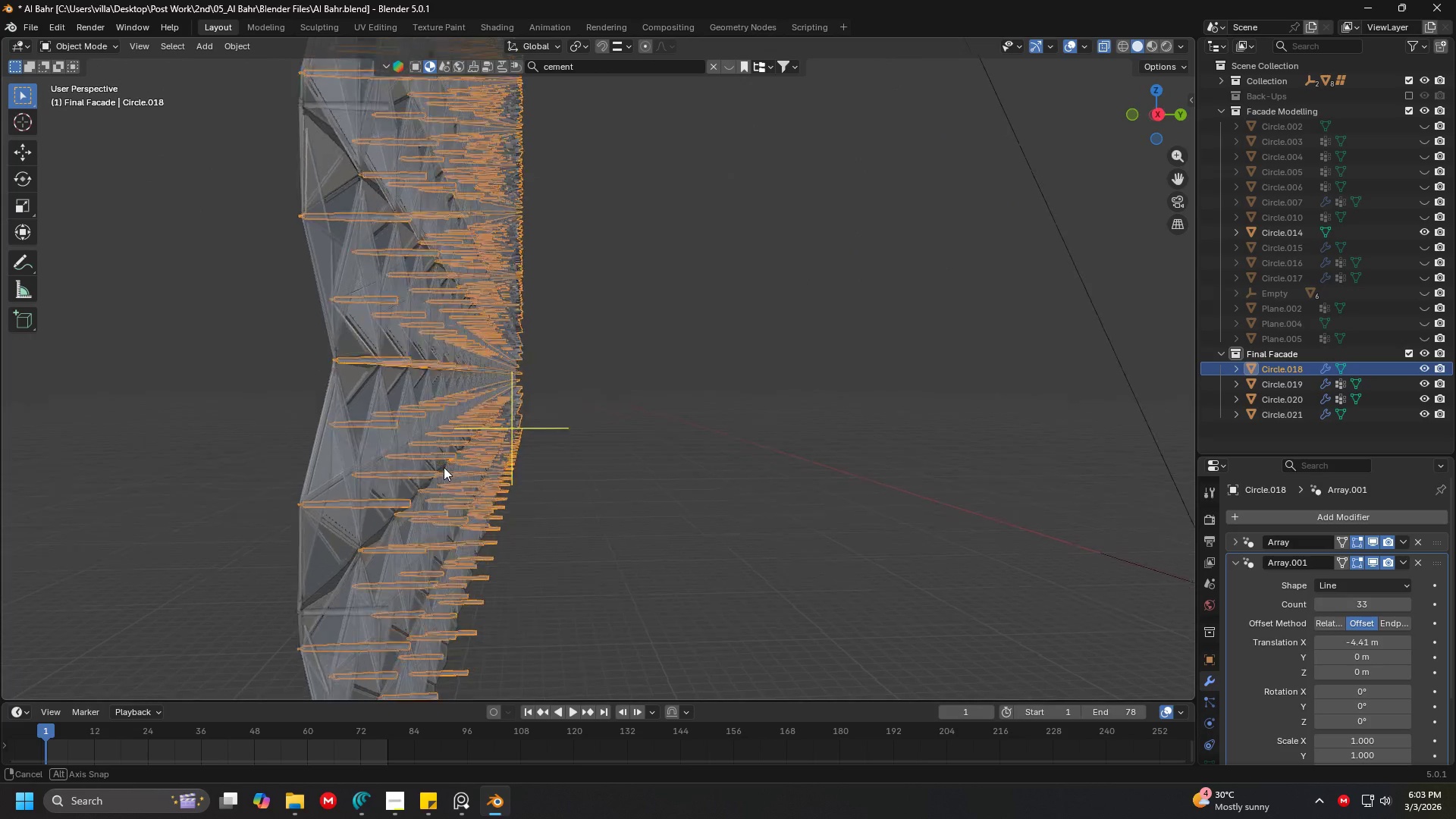 
left_click([389, 460])
 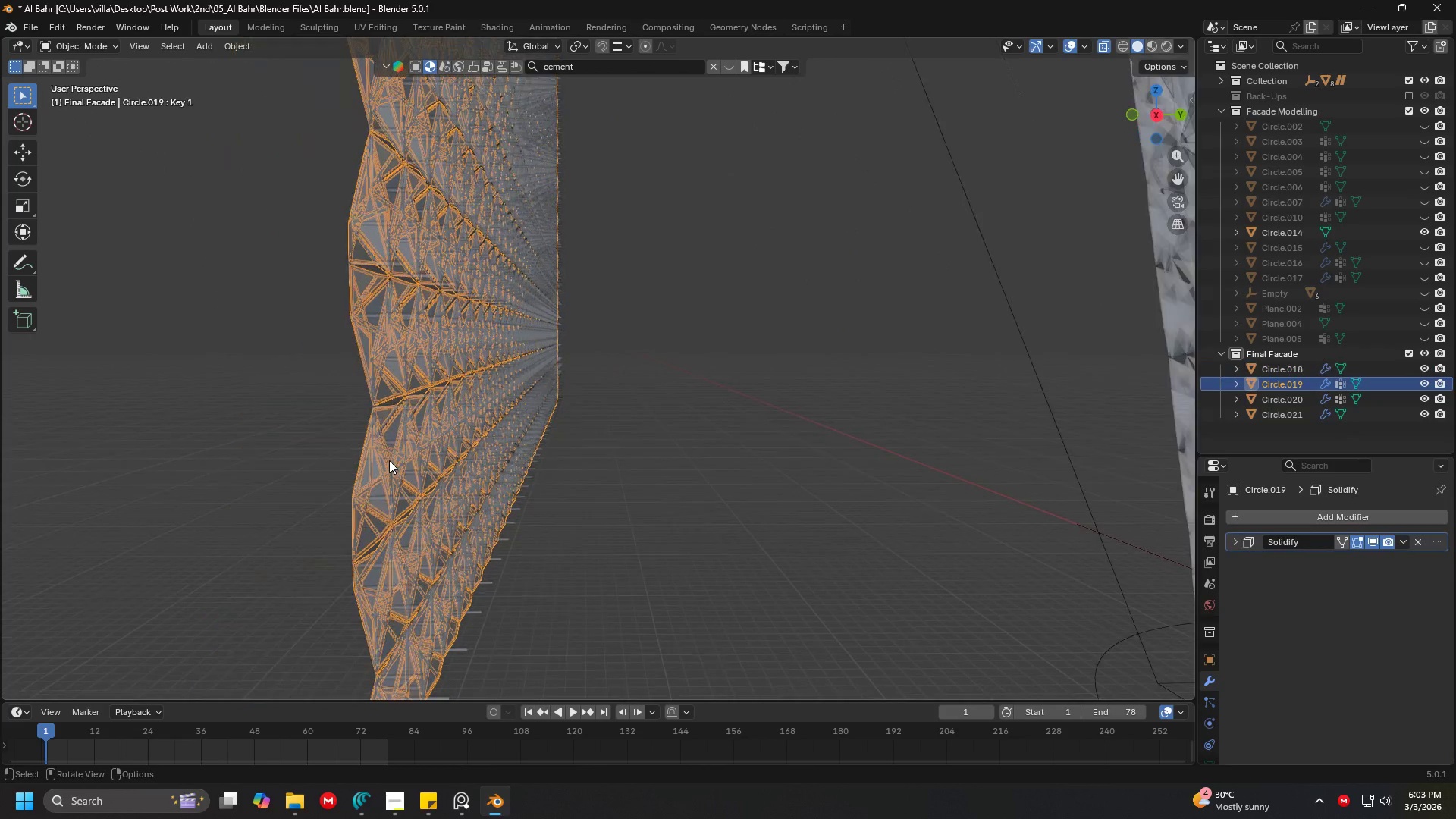 
hold_key(key=ShiftLeft, duration=0.33)
scroll: coordinate [626, 422], scroll_direction: down, amount: 1.0
 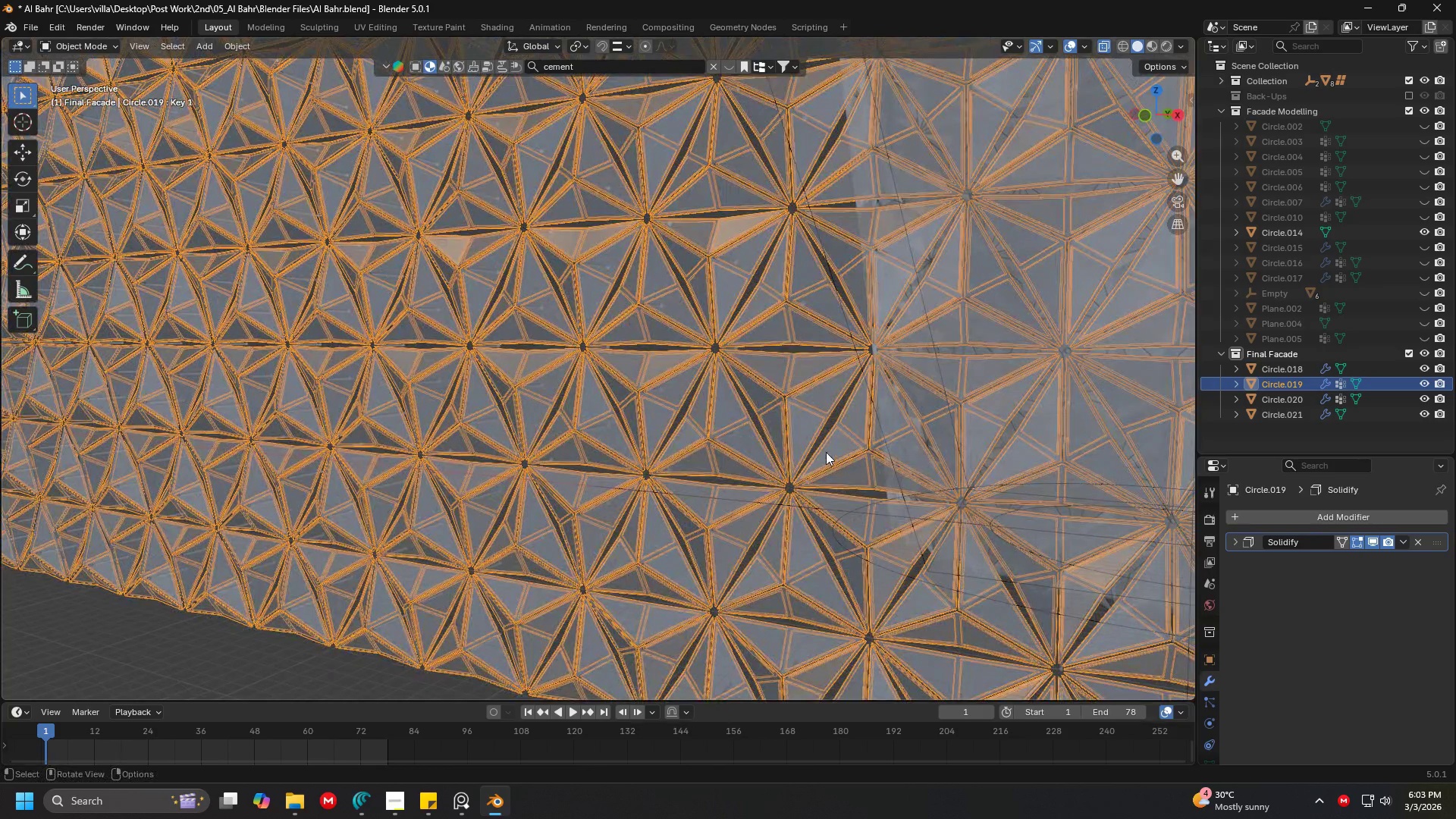 
left_click([836, 435])
 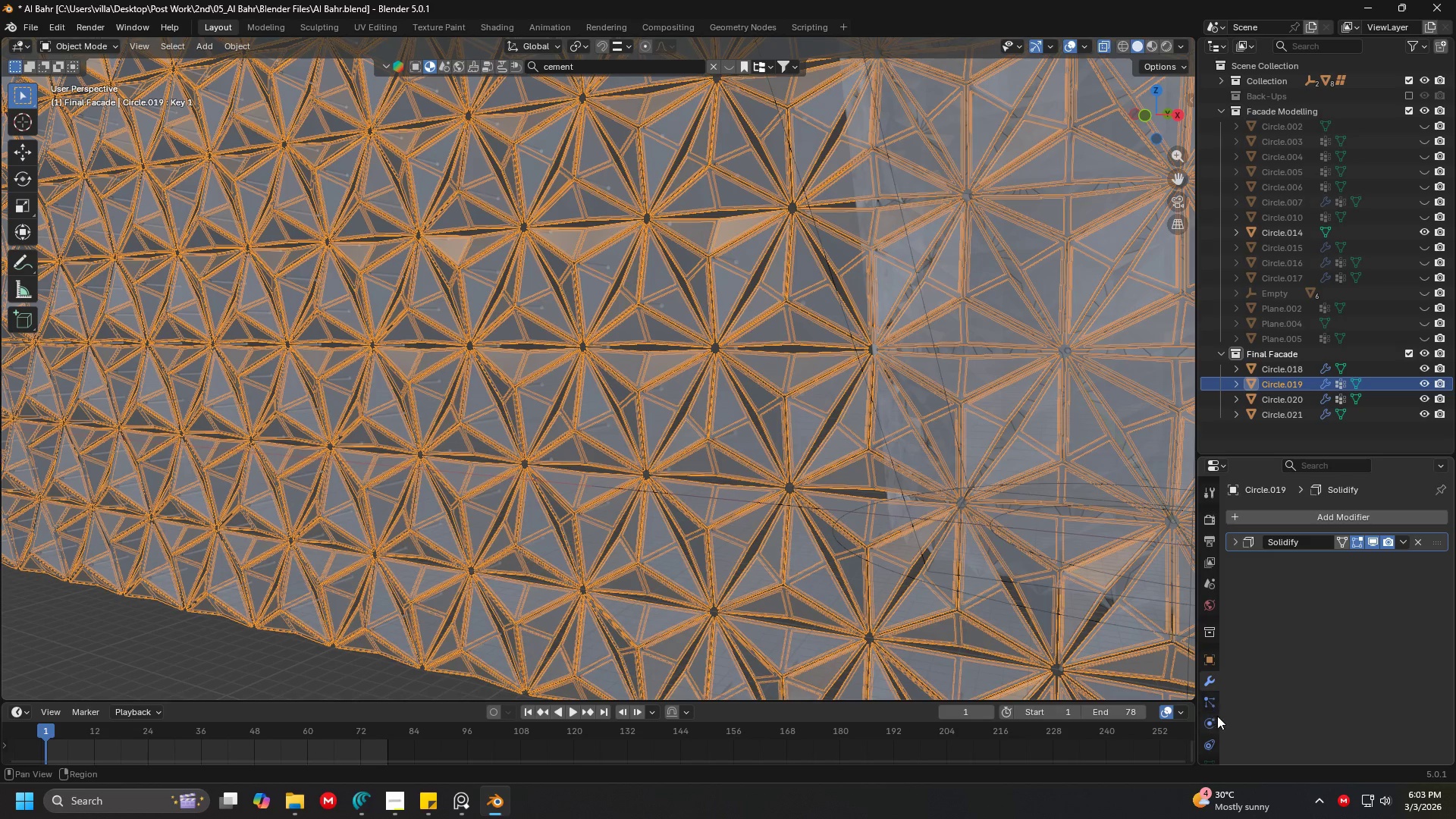 
scroll: coordinate [1213, 726], scroll_direction: down, amount: 5.0
 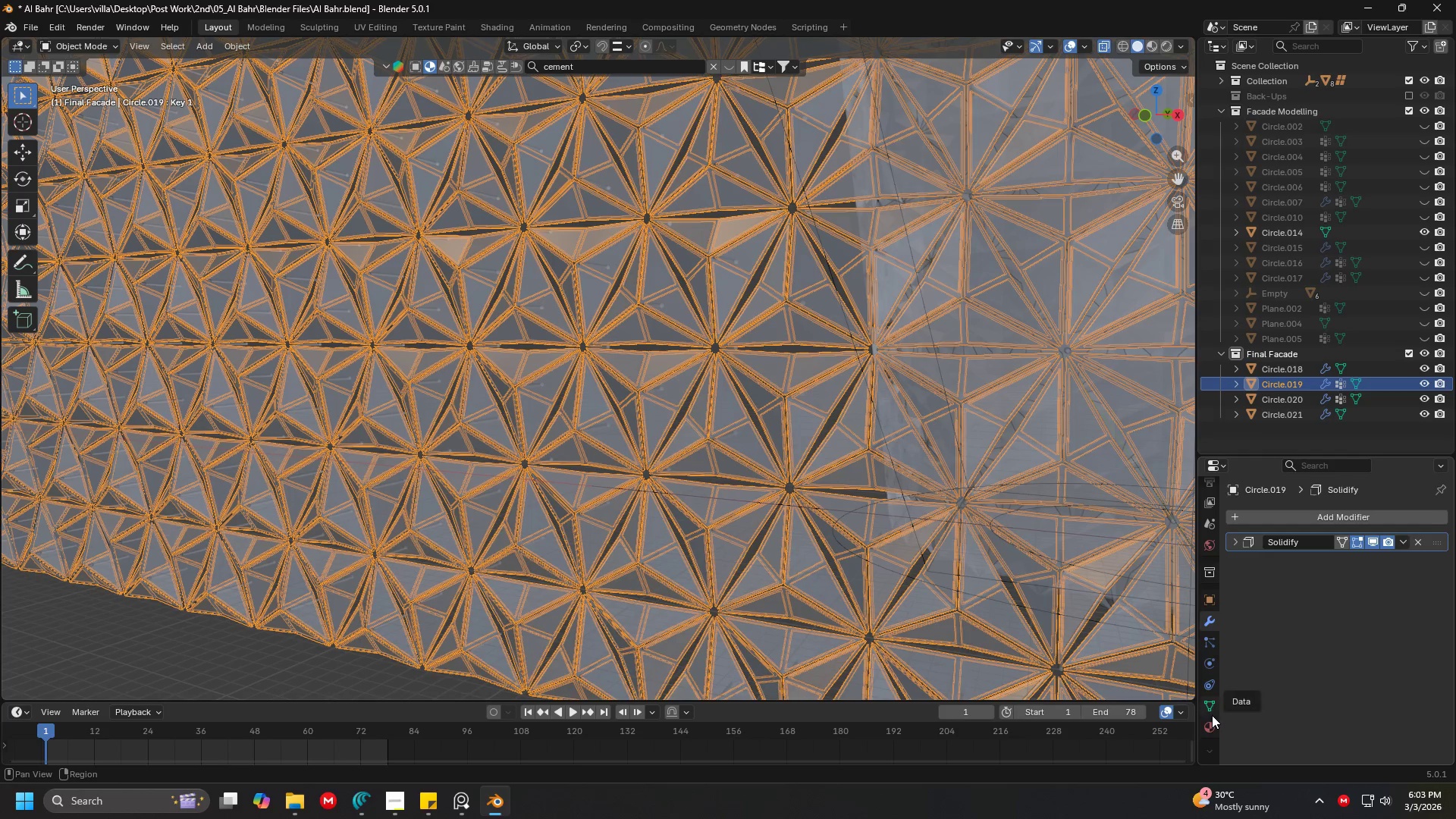 
left_click([1212, 701])
 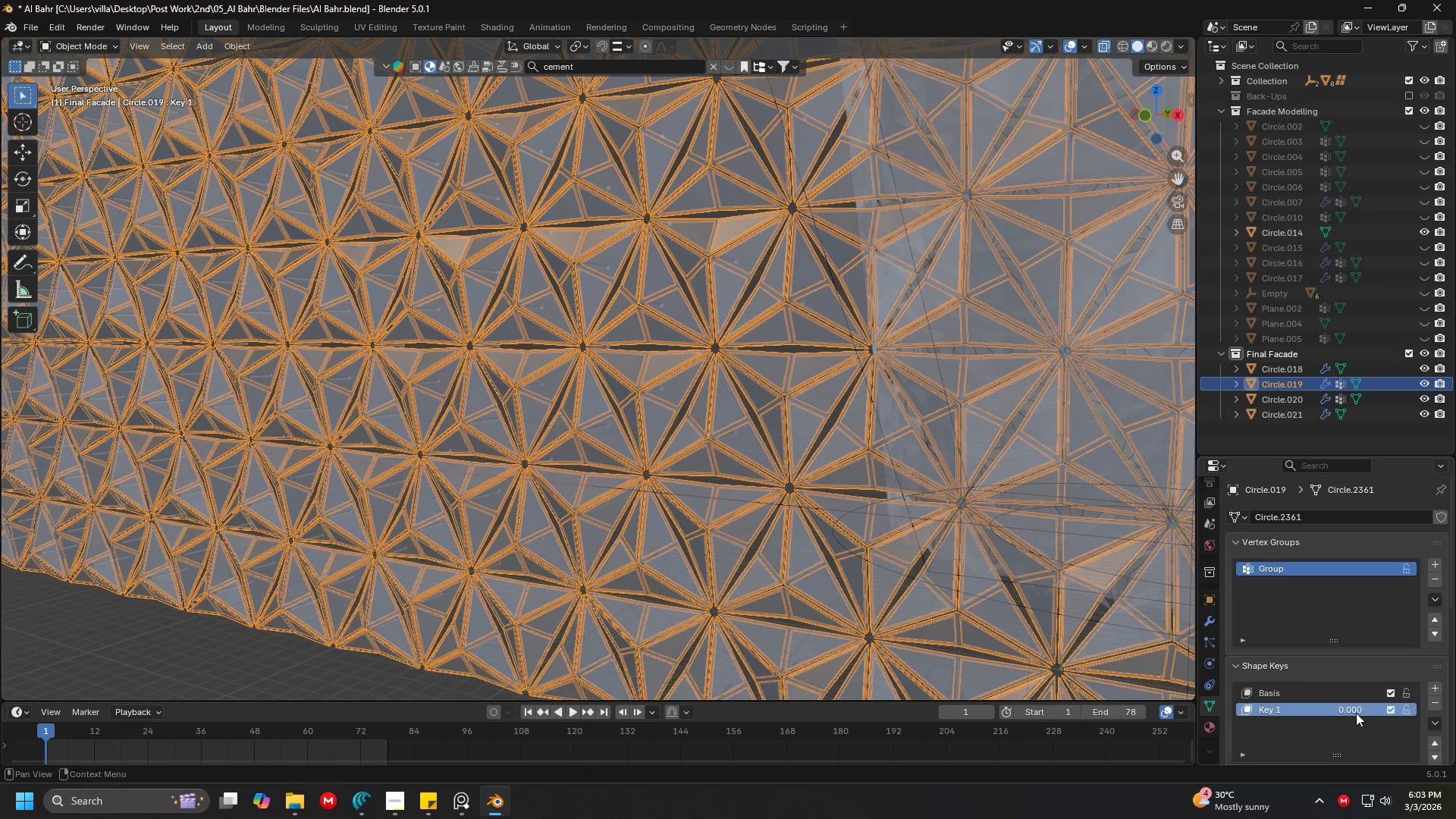 
scroll: coordinate [1338, 710], scroll_direction: down, amount: 5.0
 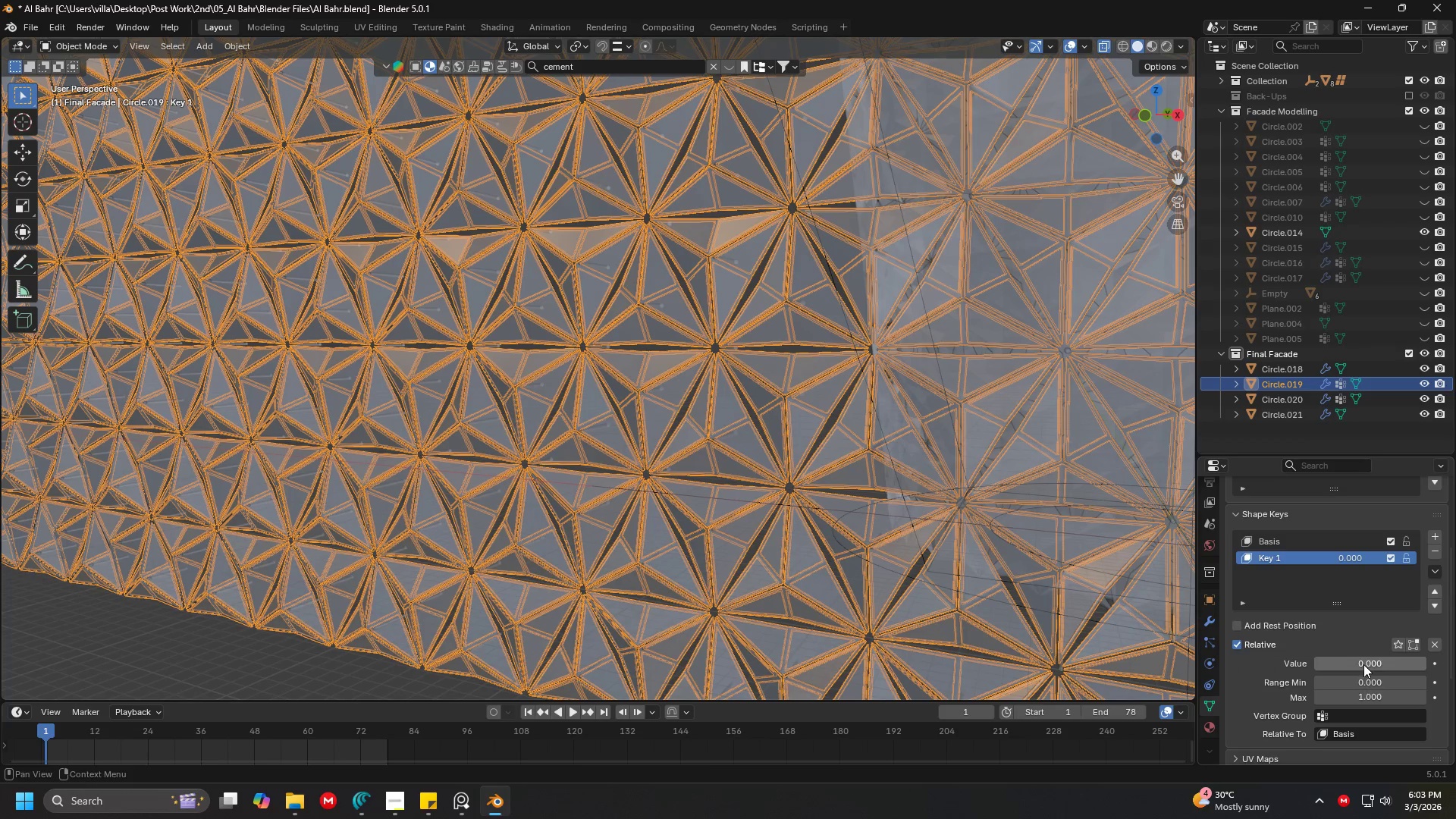 
left_click_drag(start_coordinate=[1363, 664], to_coordinate=[173, 200])
 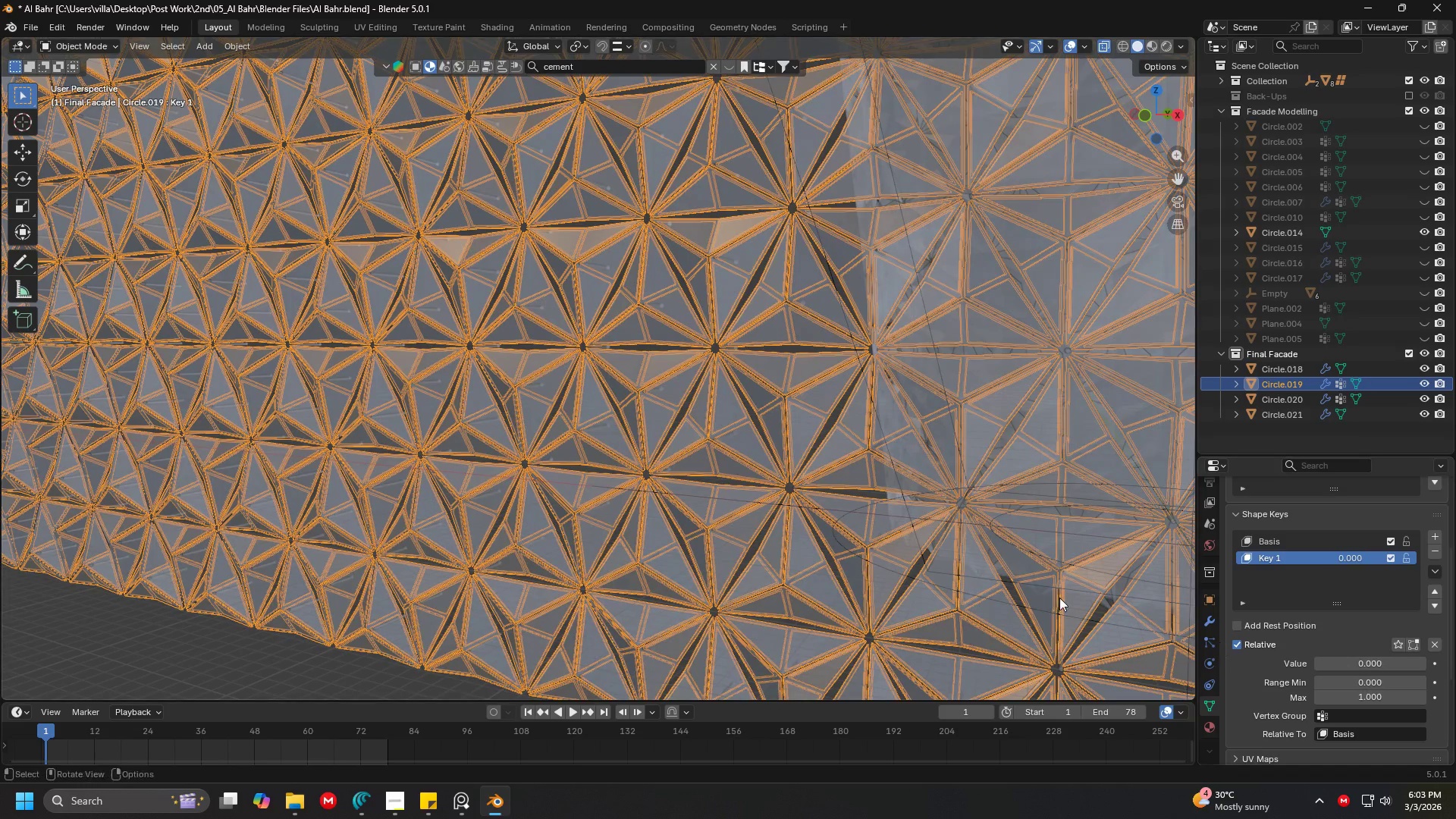 
scroll: coordinate [701, 502], scroll_direction: down, amount: 6.0
 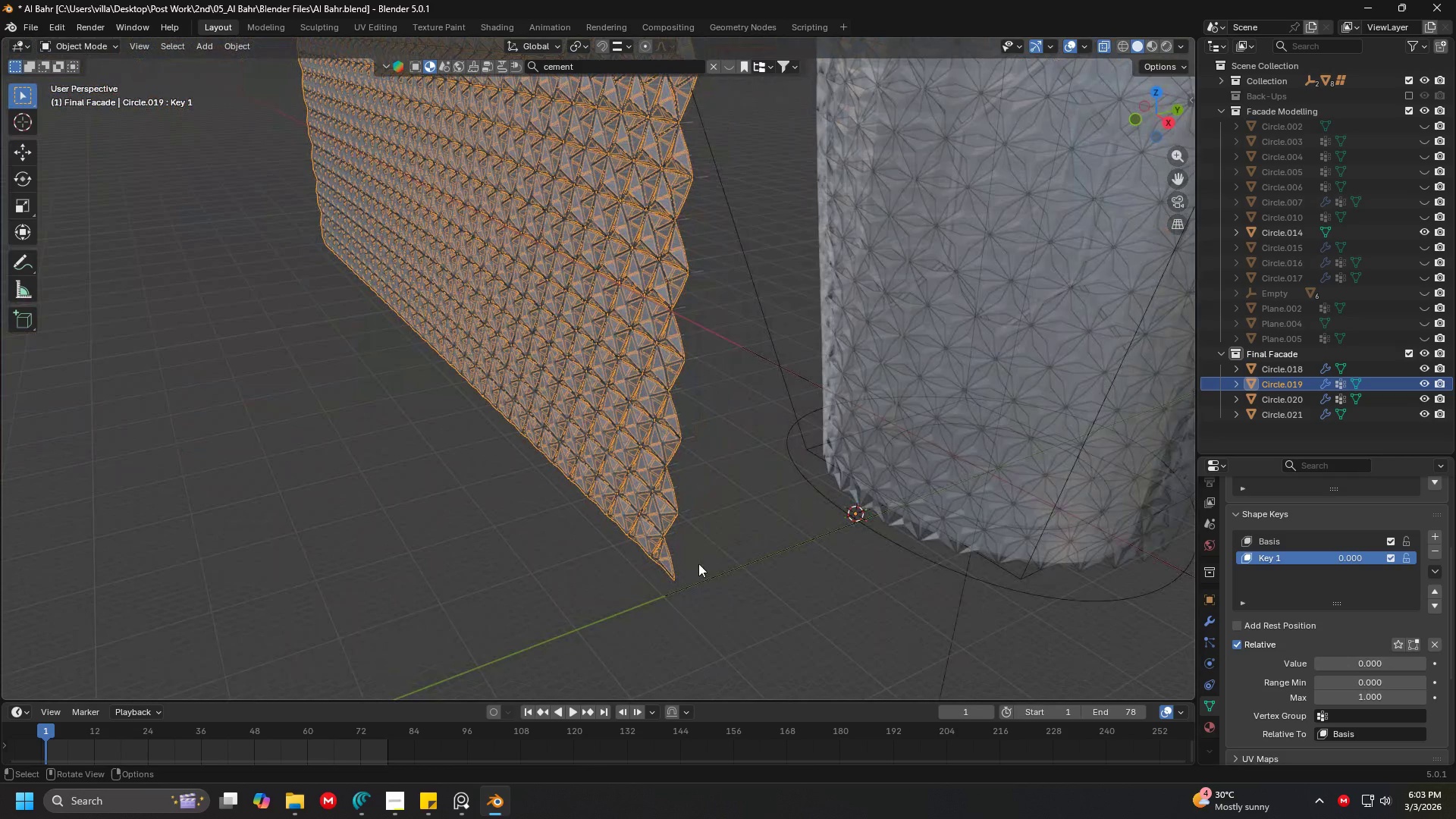 
left_click([811, 570])
 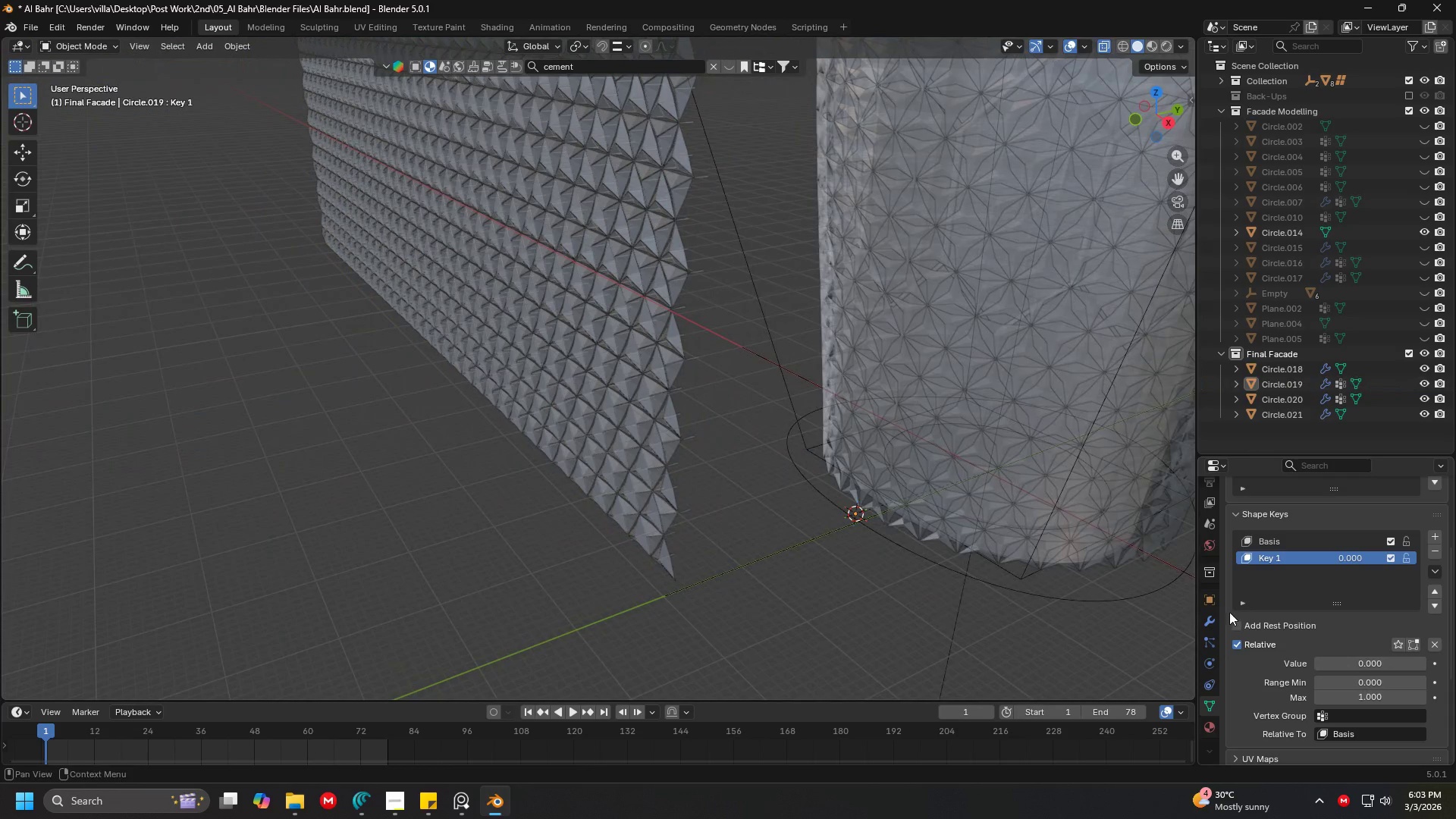 
left_click([1213, 617])
 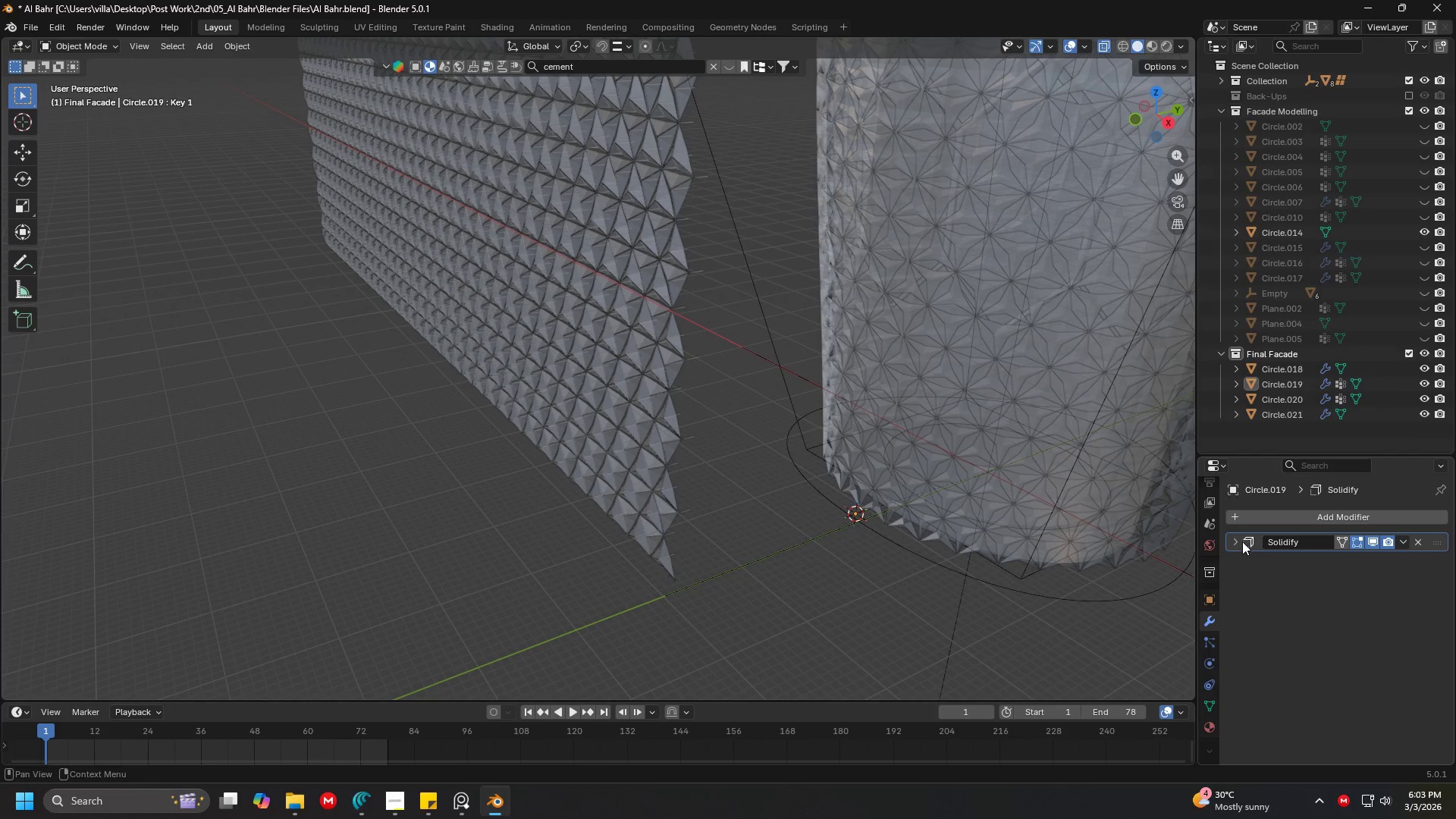 
scroll: coordinate [667, 458], scroll_direction: down, amount: 3.0
 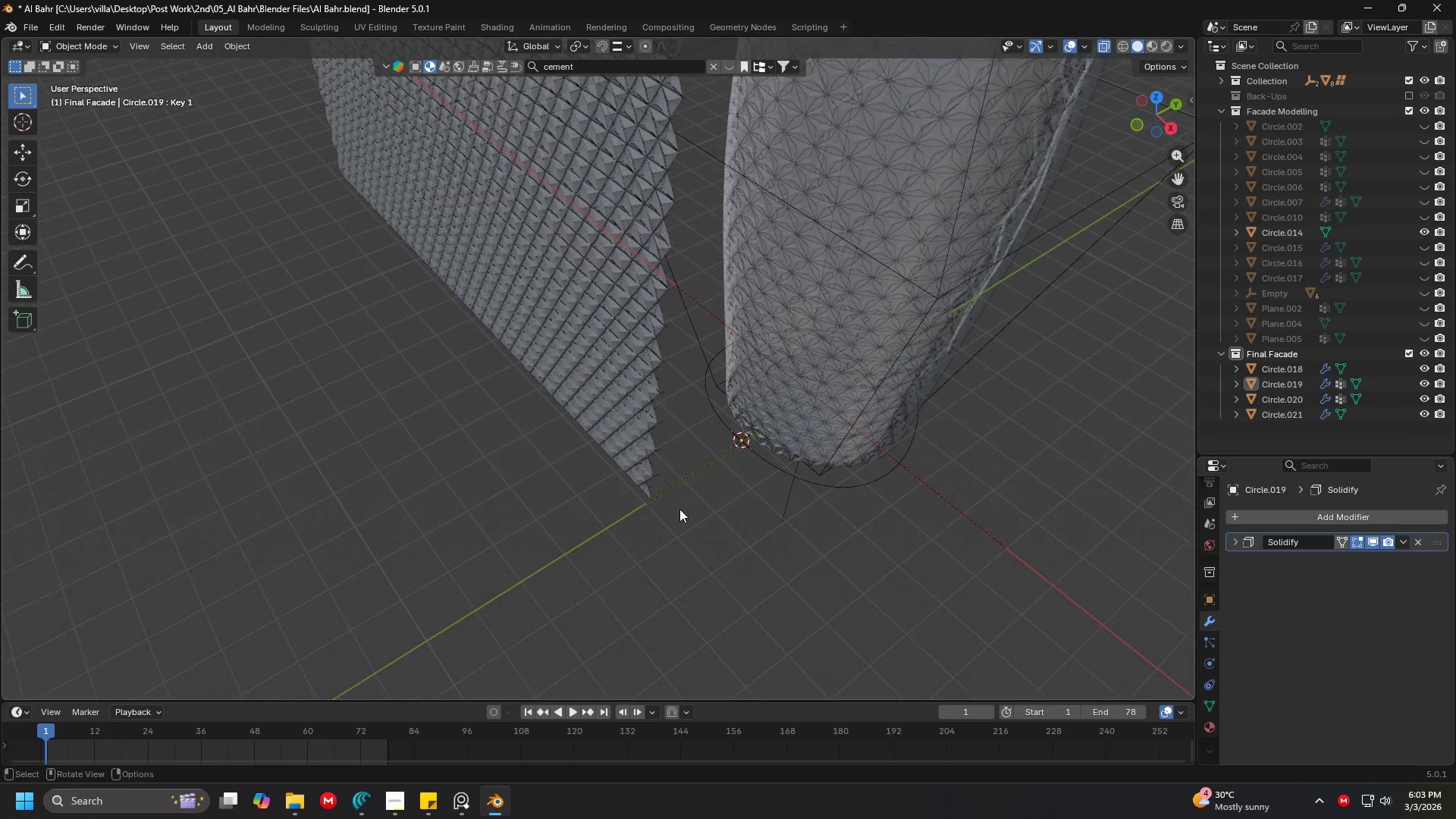 
left_click([681, 509])
 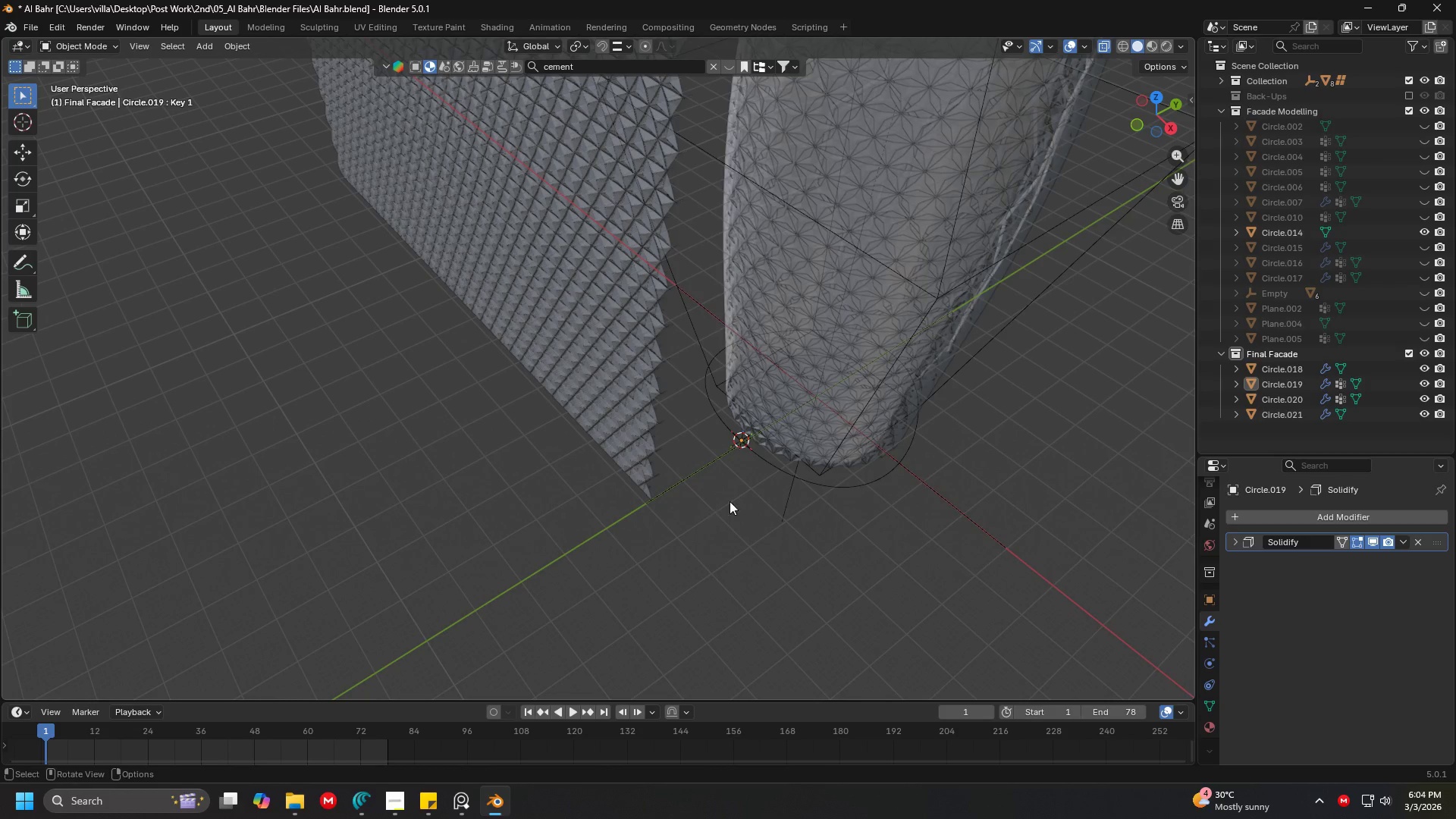 
scroll: coordinate [719, 479], scroll_direction: down, amount: 3.0
 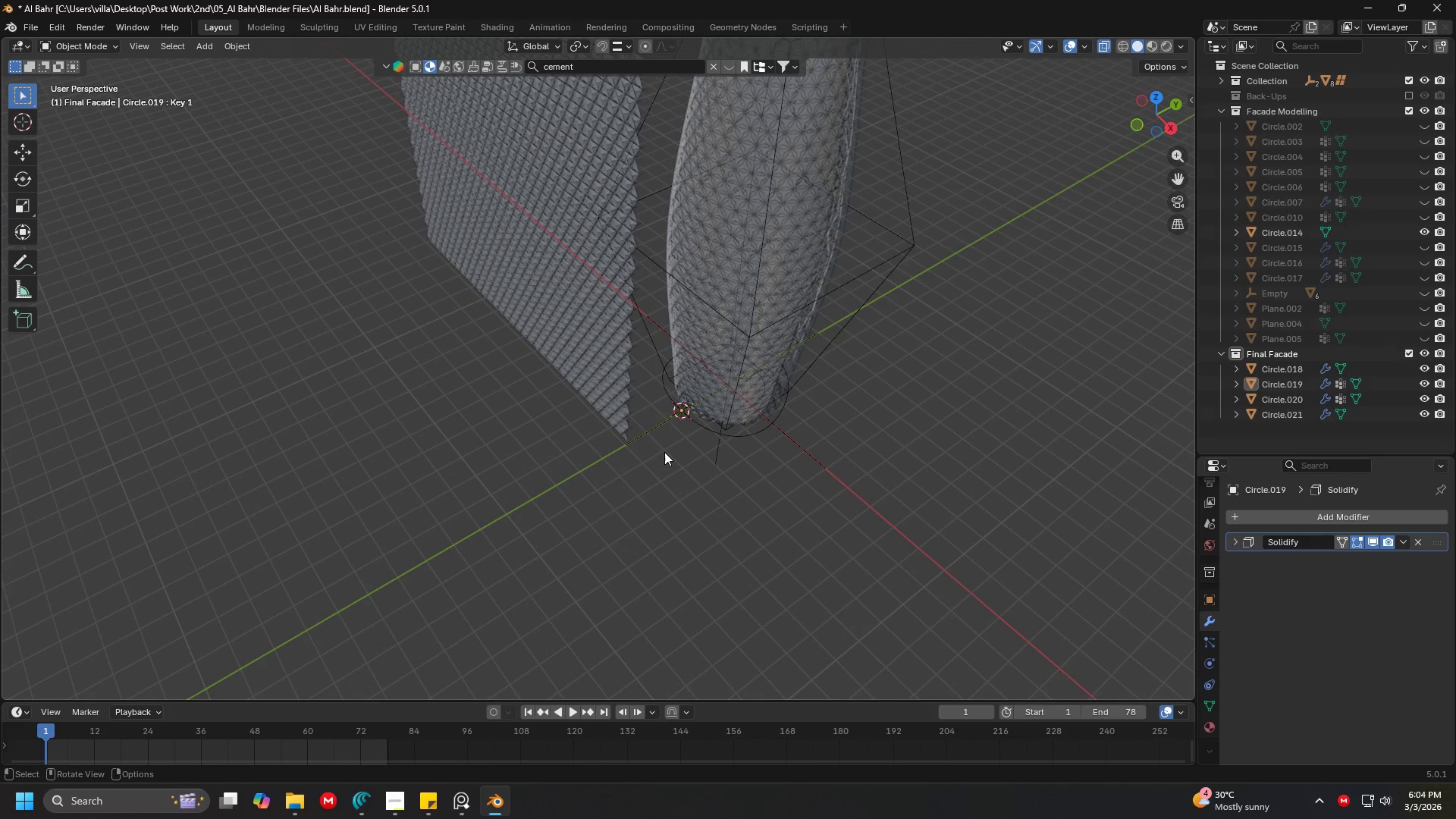 
hold_key(key=ShiftLeft, duration=0.36)
 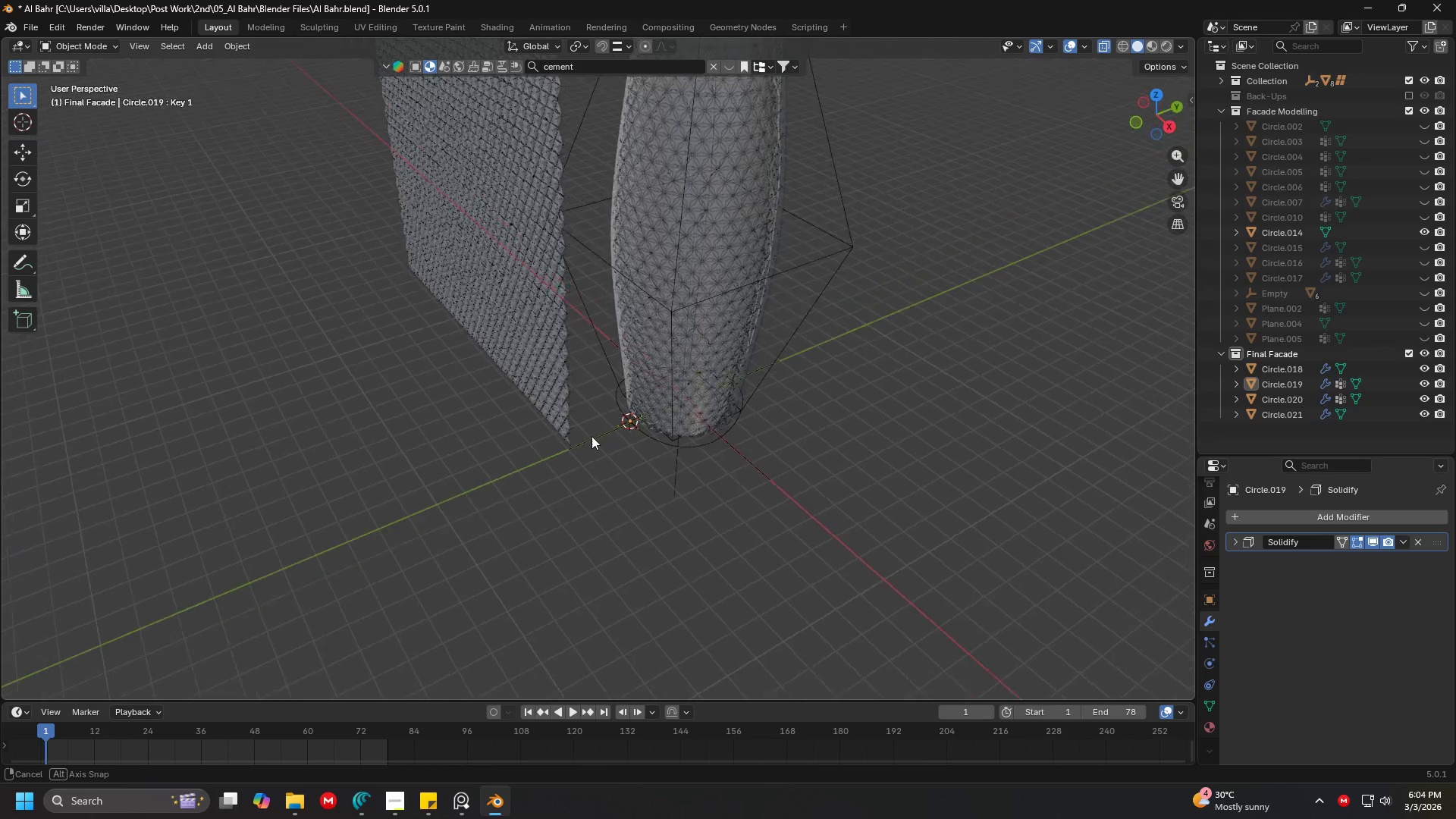 
scroll: coordinate [610, 415], scroll_direction: up, amount: 4.0
 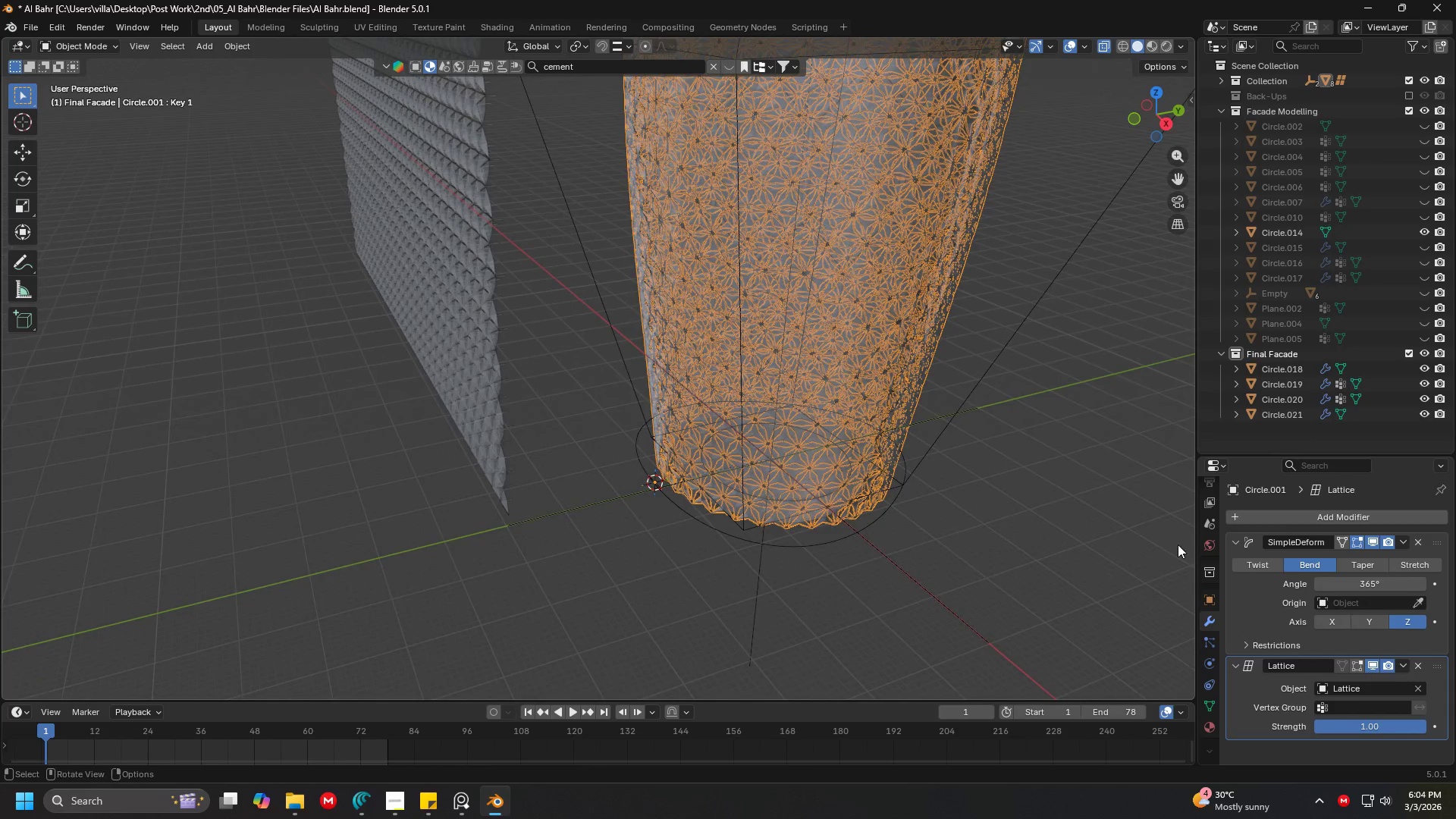 
key(Shift+ShiftLeft)
 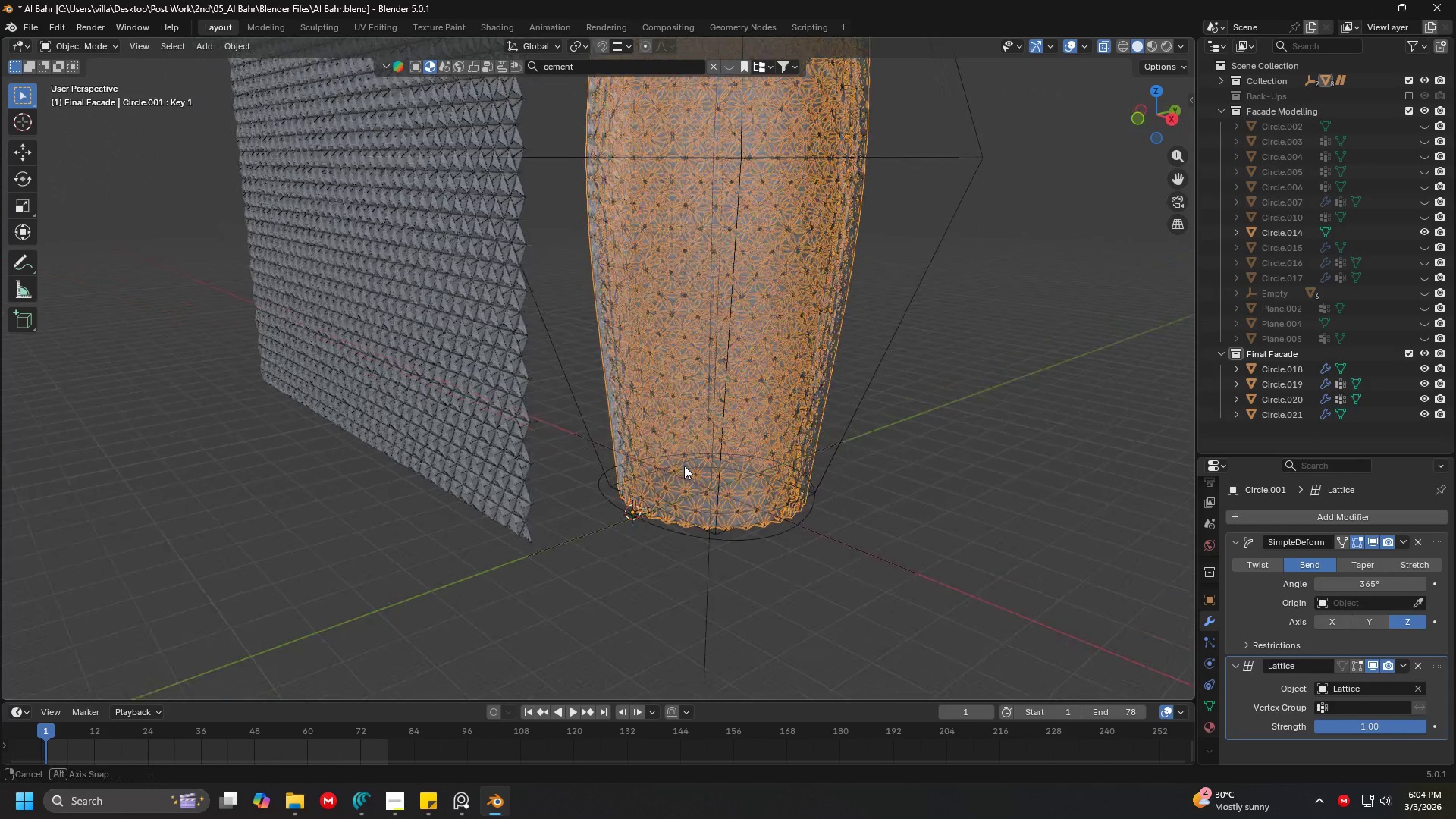 
scroll: coordinate [672, 428], scroll_direction: down, amount: 1.0
 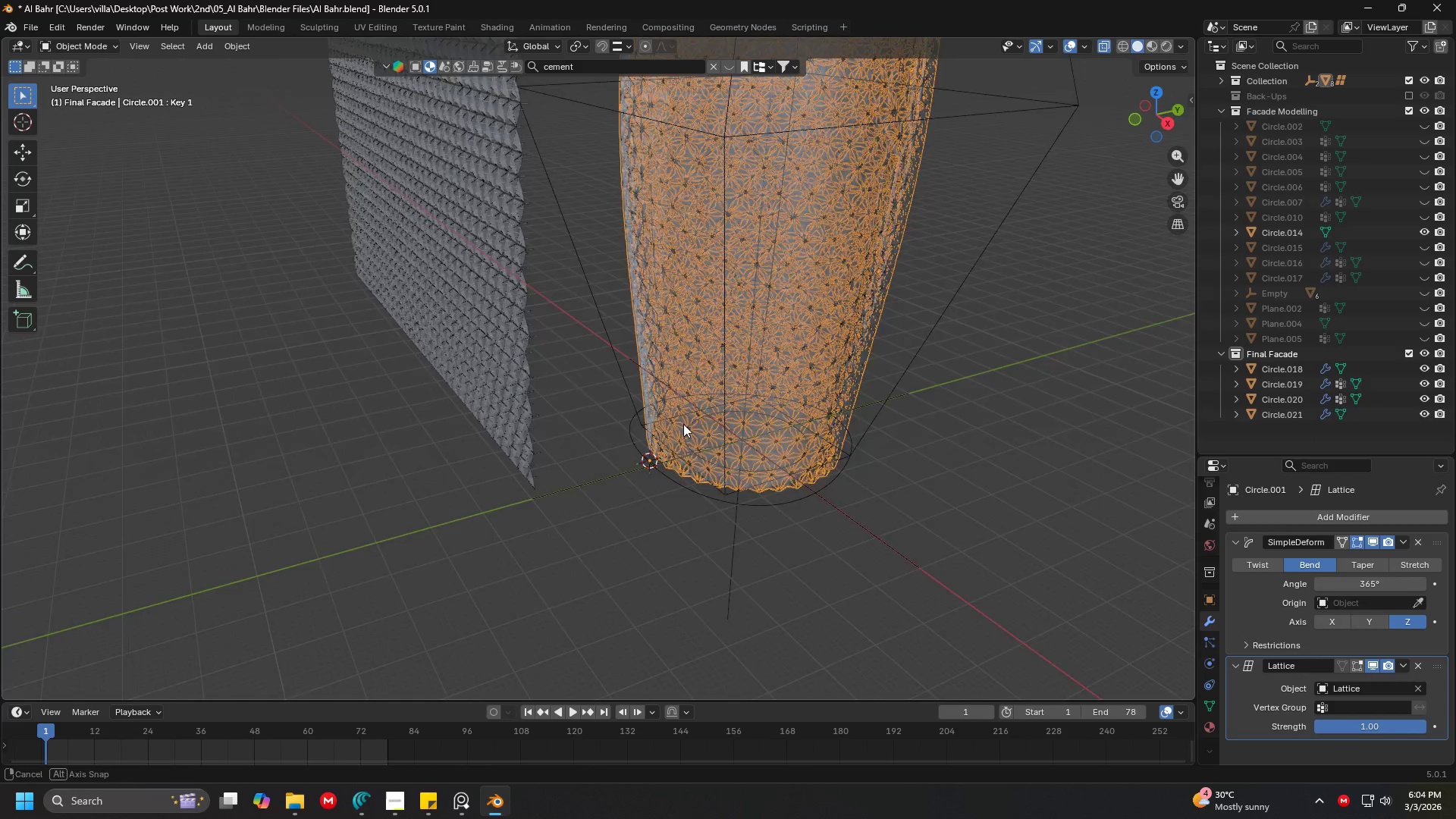 
key(Shift+ShiftLeft)
 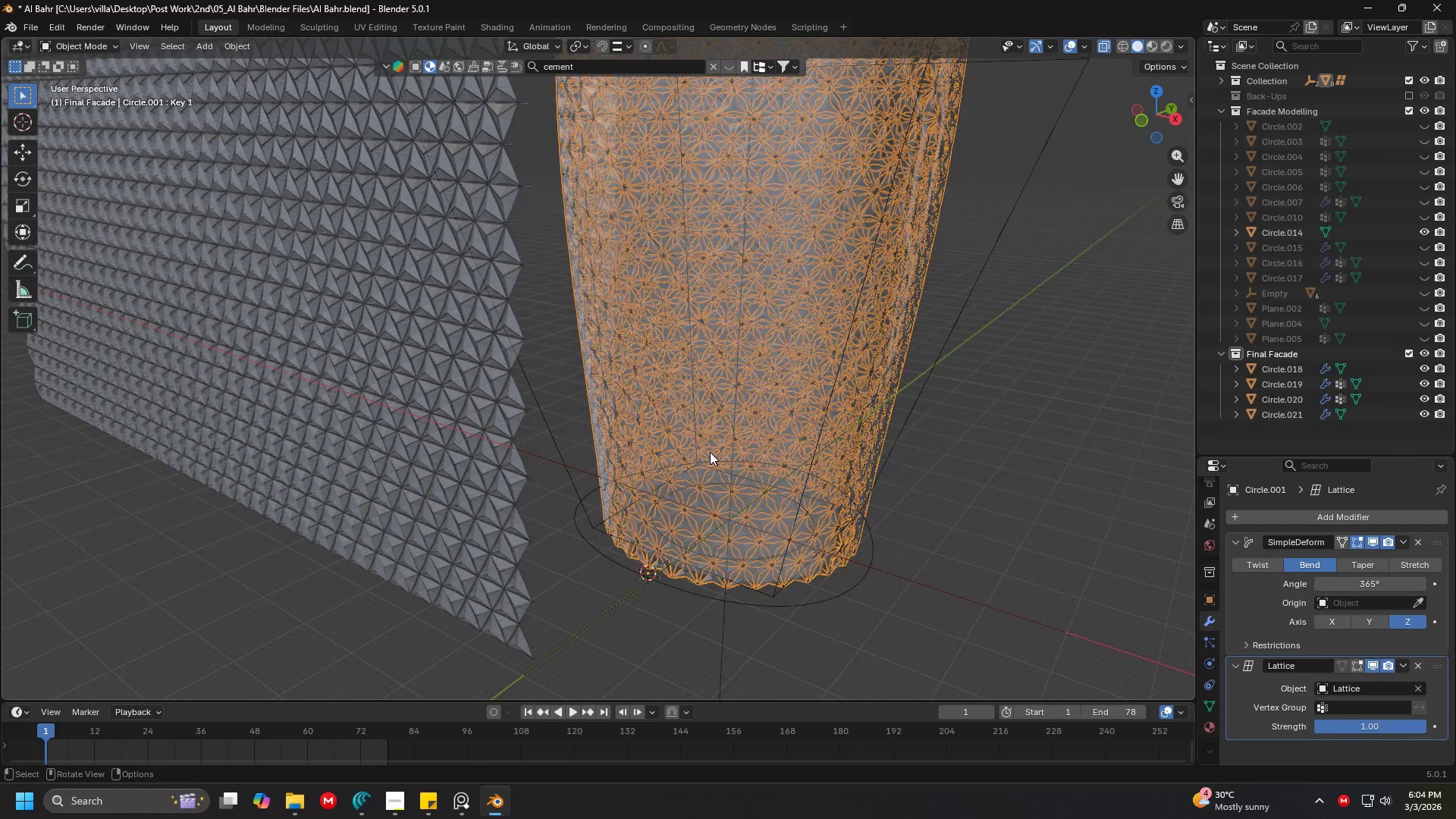 
scroll: coordinate [676, 462], scroll_direction: up, amount: 2.0
 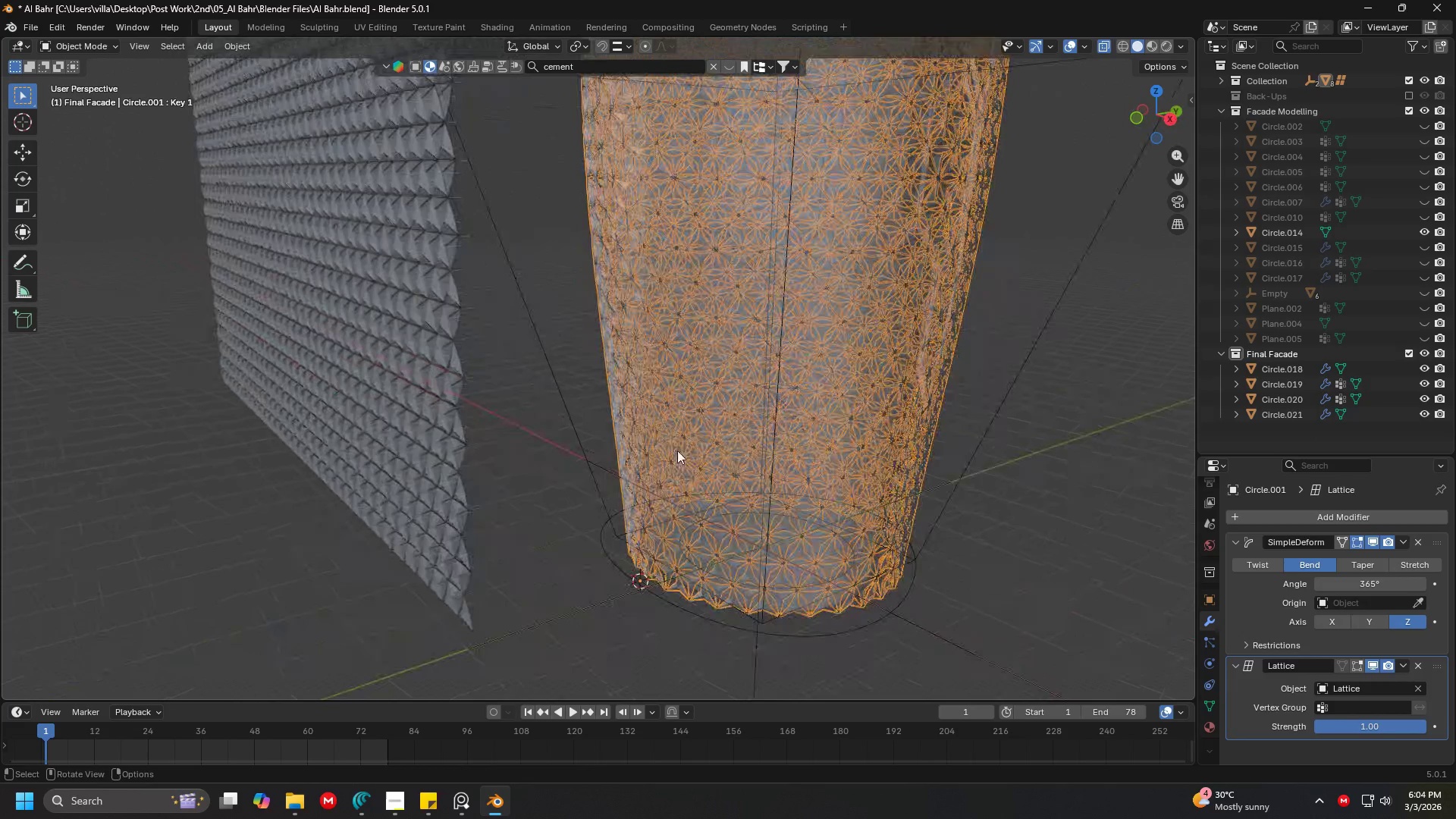 
key(Control+ControlLeft)
 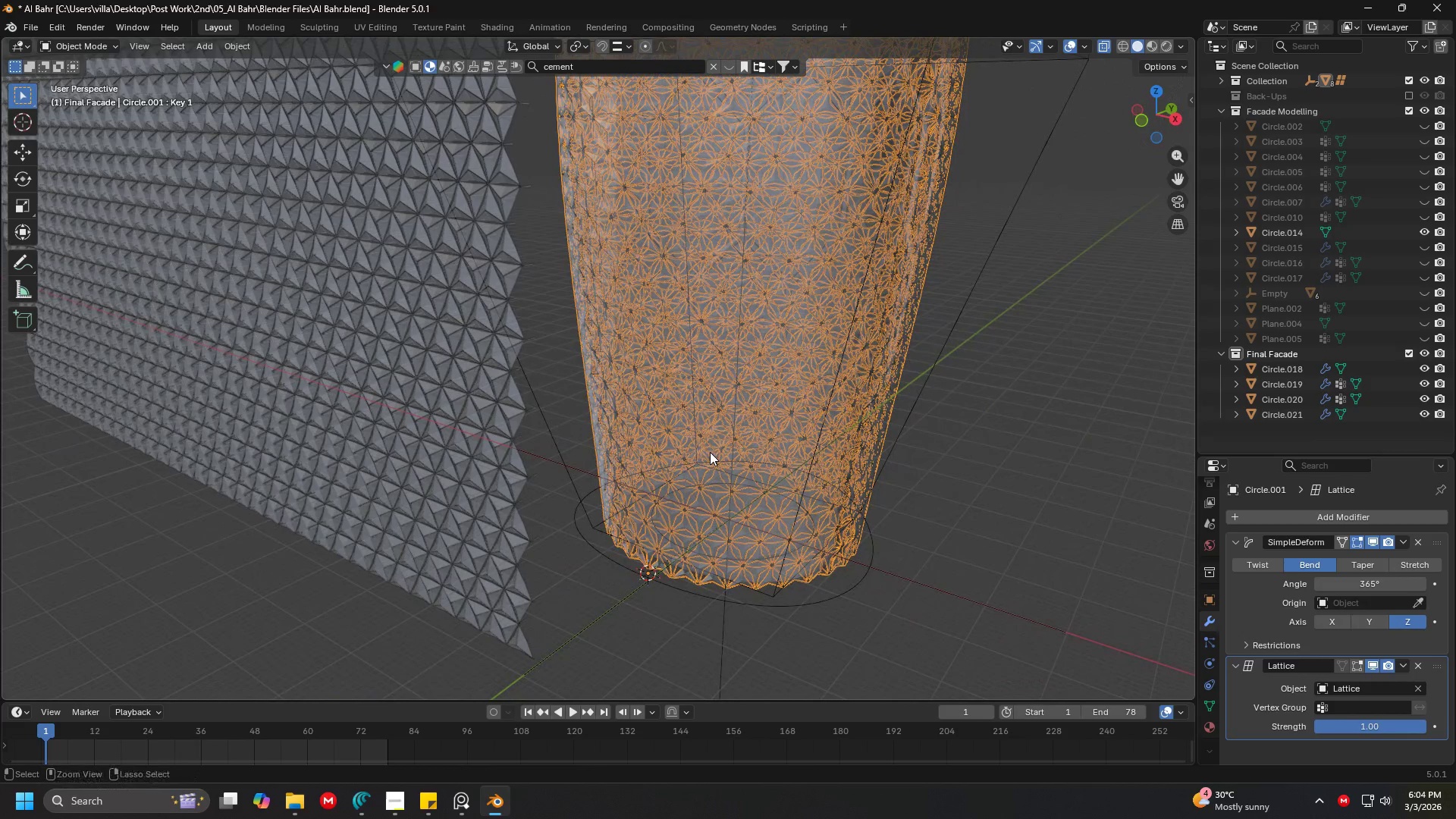 
key(Control+S)
 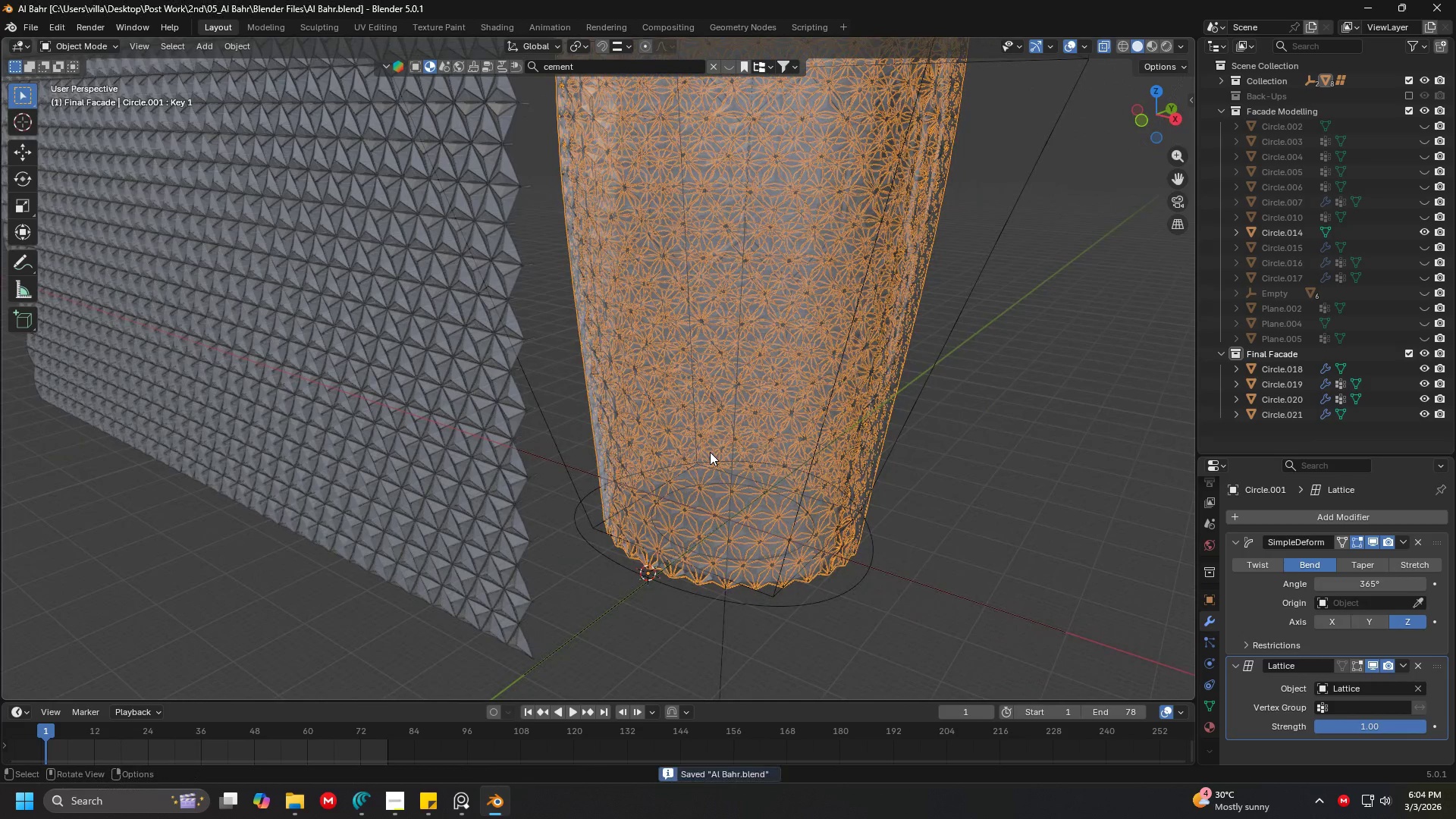 
hold_key(key=ShiftLeft, duration=0.36)
 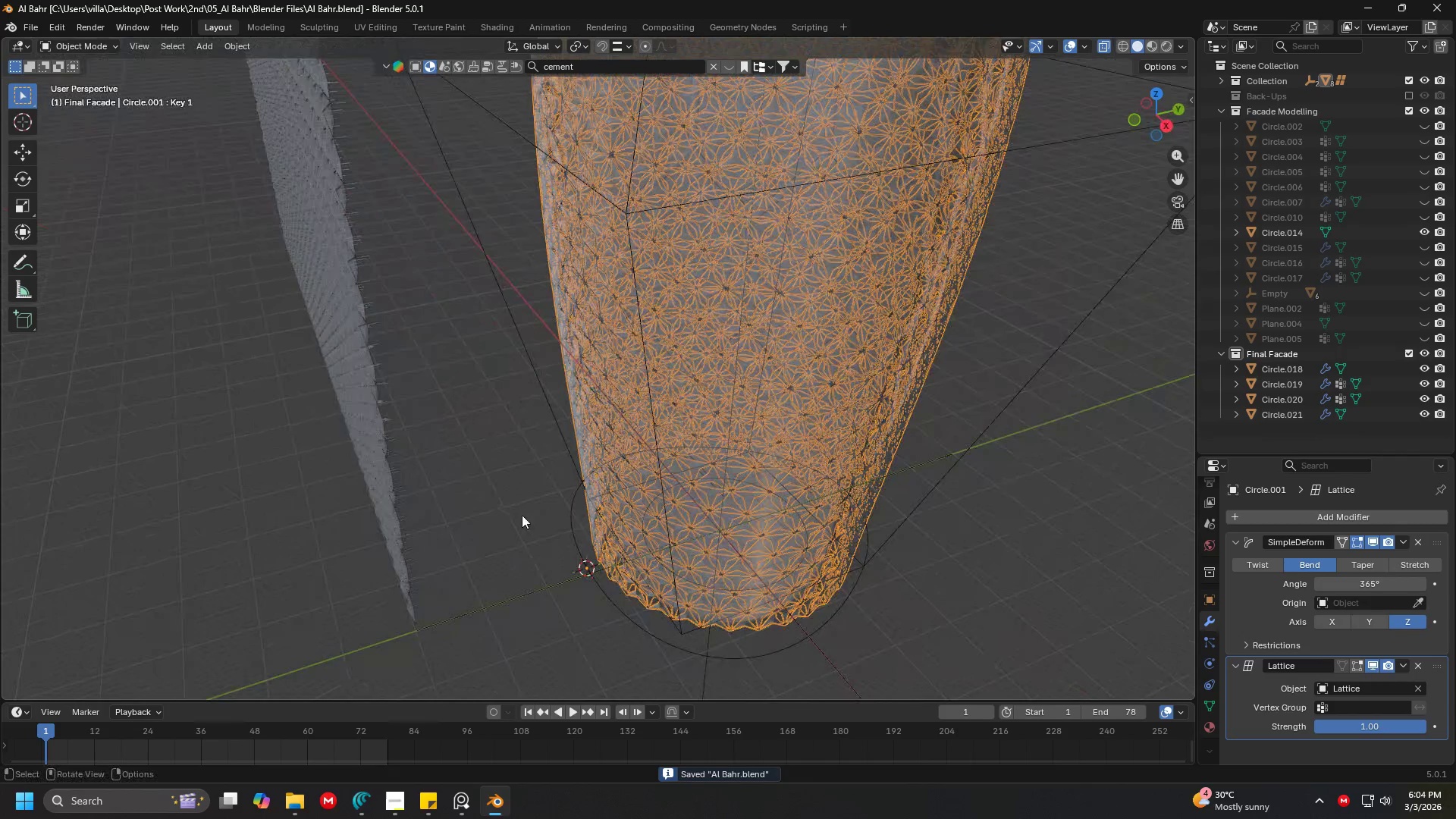 
left_click([422, 556])
 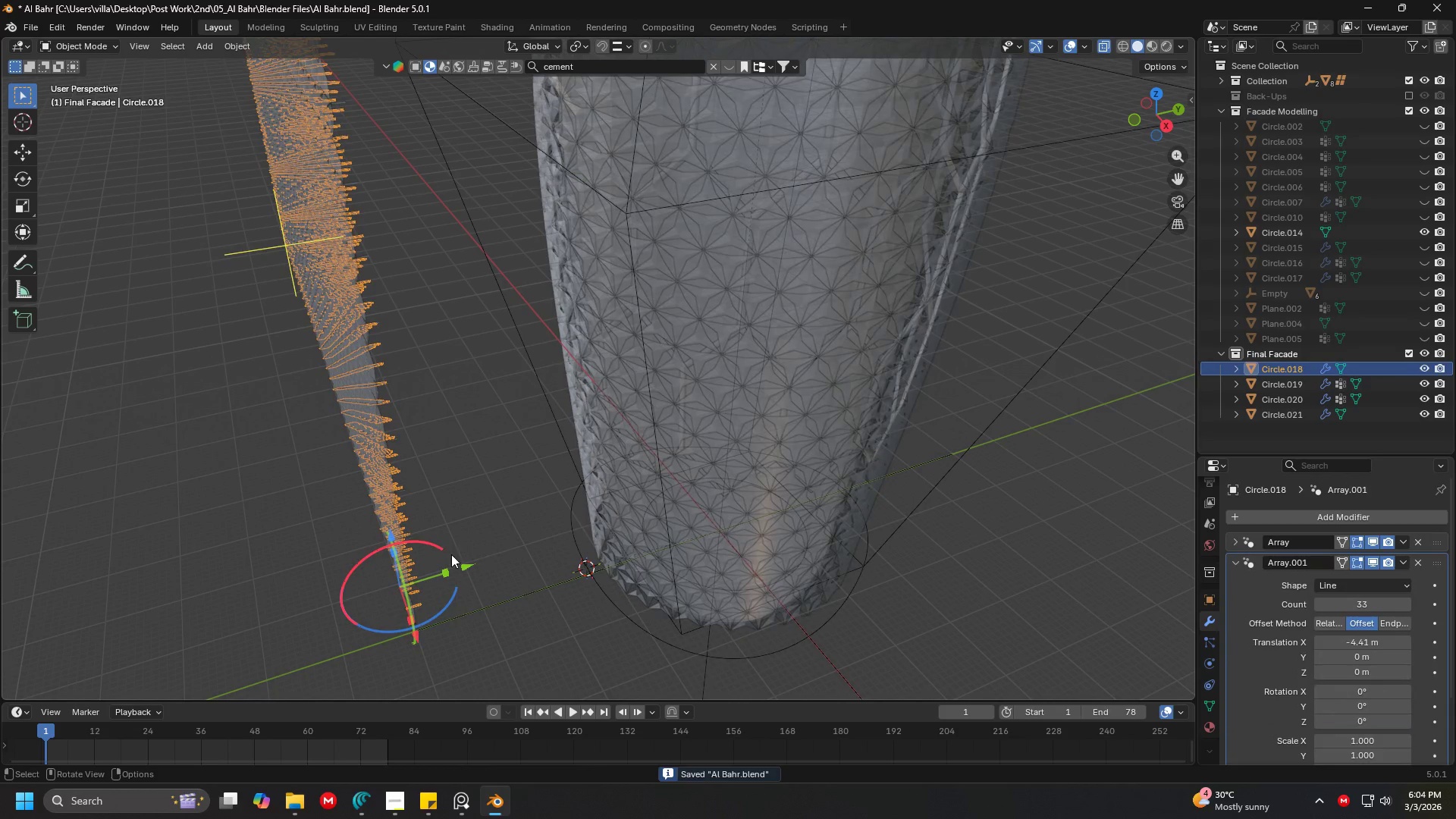 
key(Shift+ShiftLeft)
 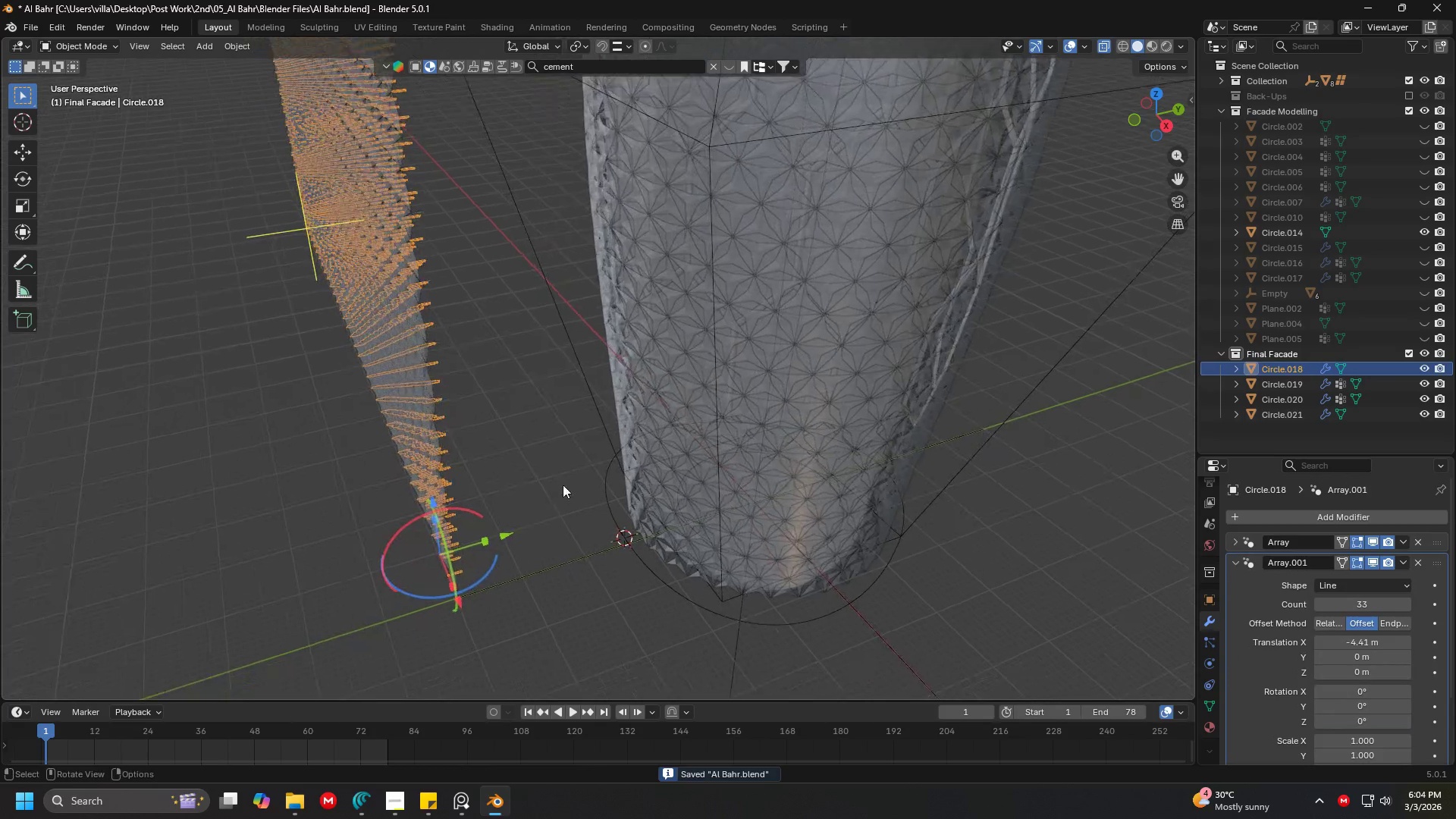 
scroll: coordinate [585, 479], scroll_direction: up, amount: 1.0
 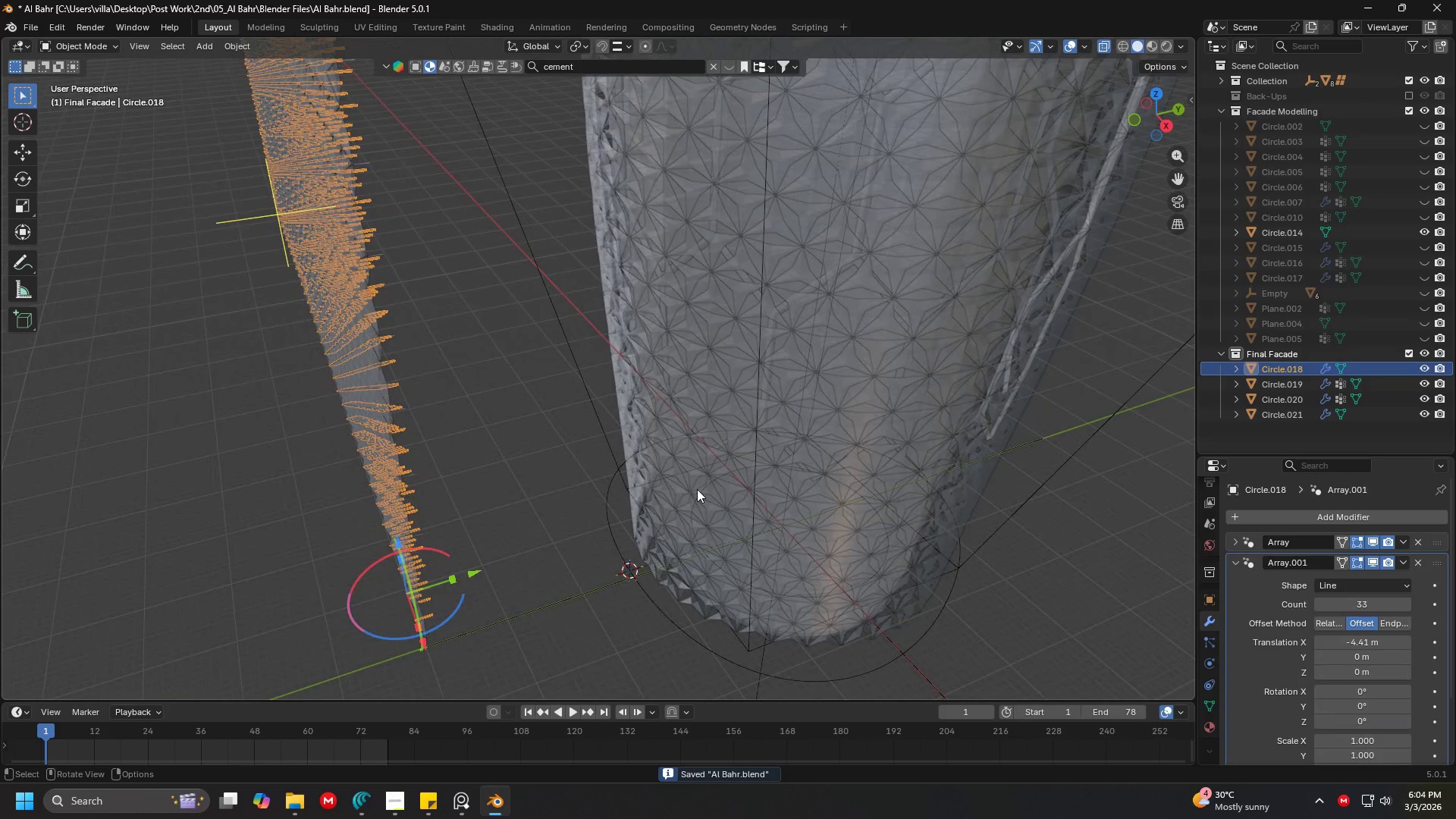 
left_click([697, 489])
 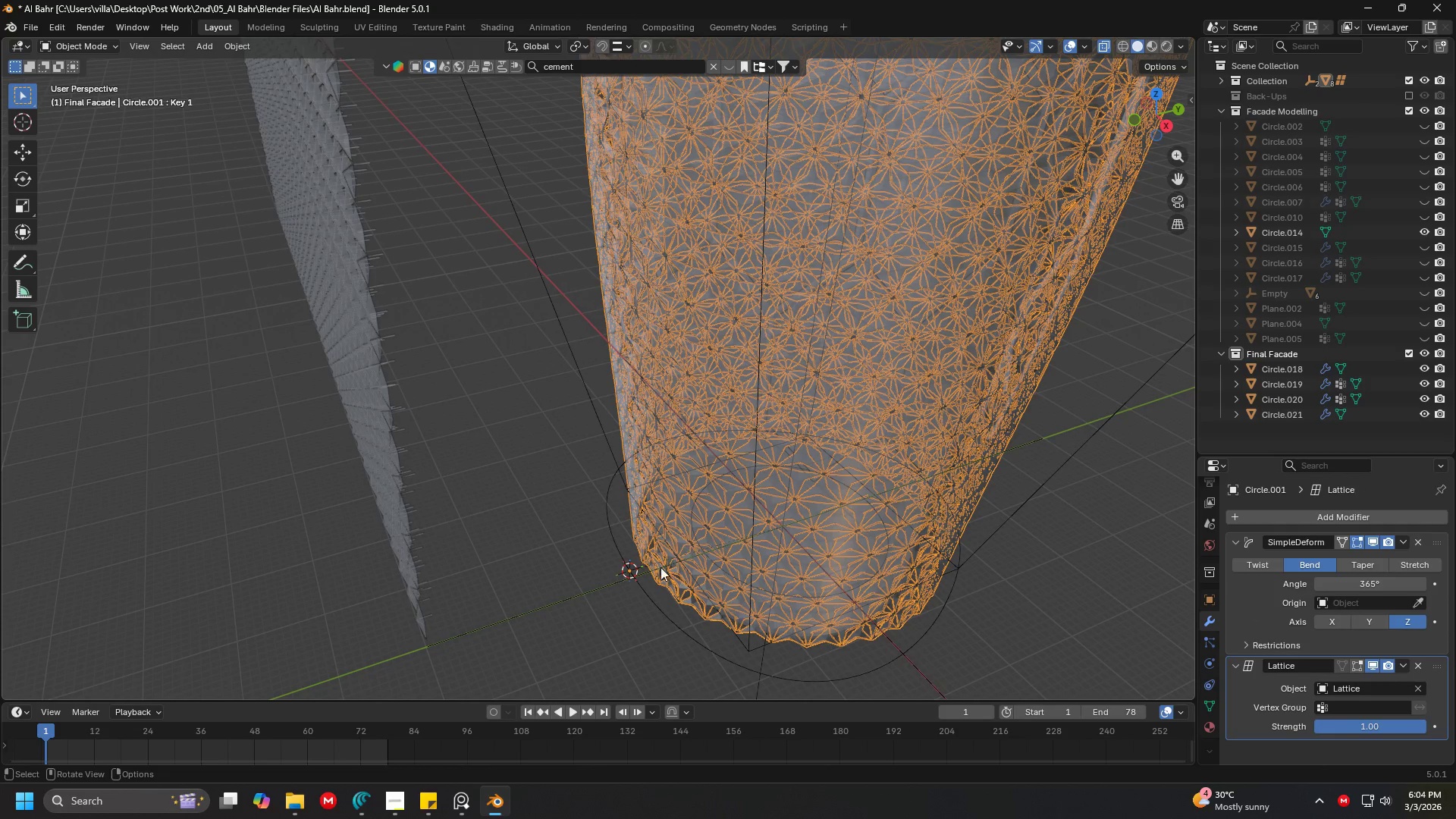 
key(Shift+ShiftLeft)
 